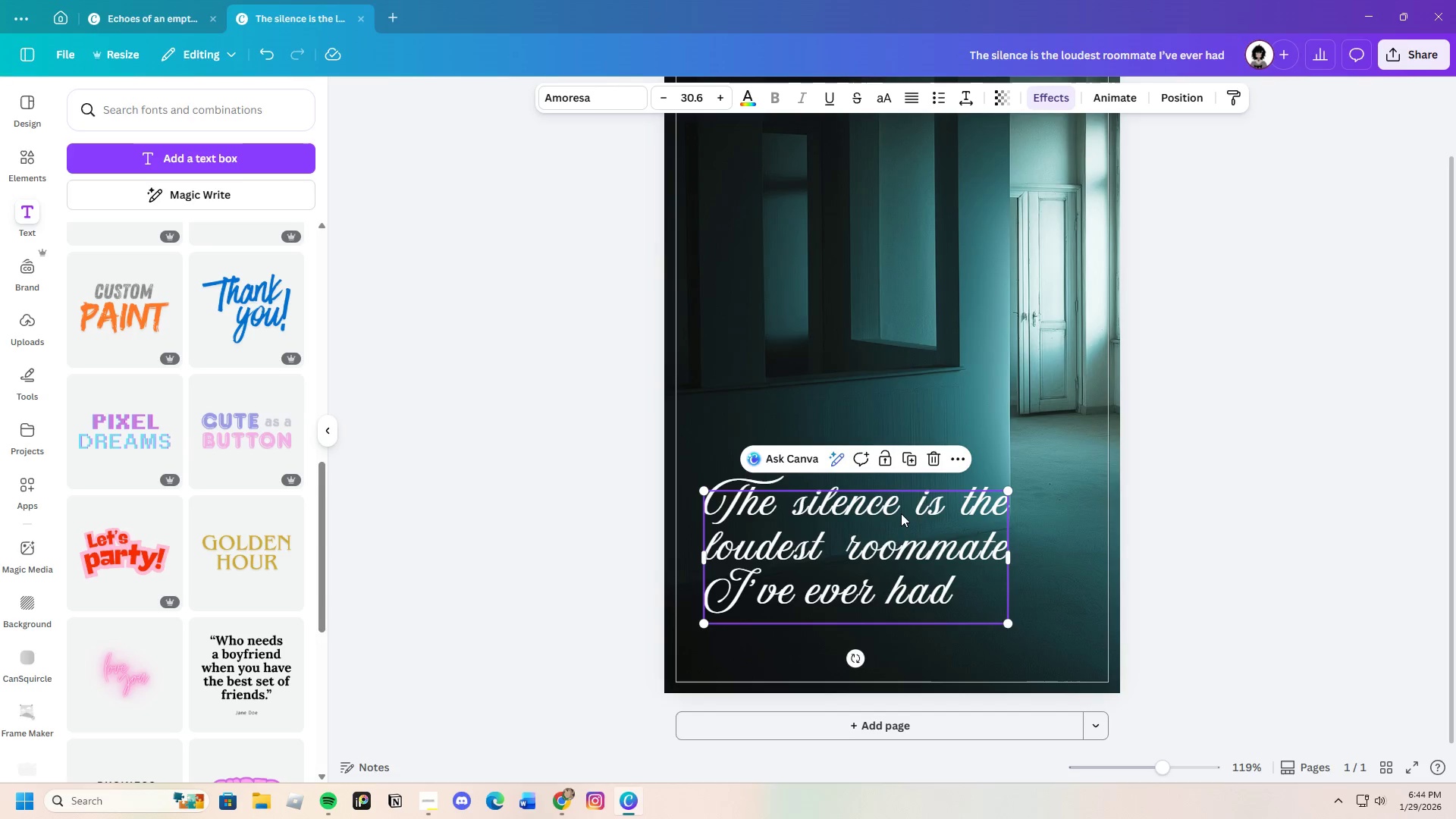 
double_click([1183, 494])
 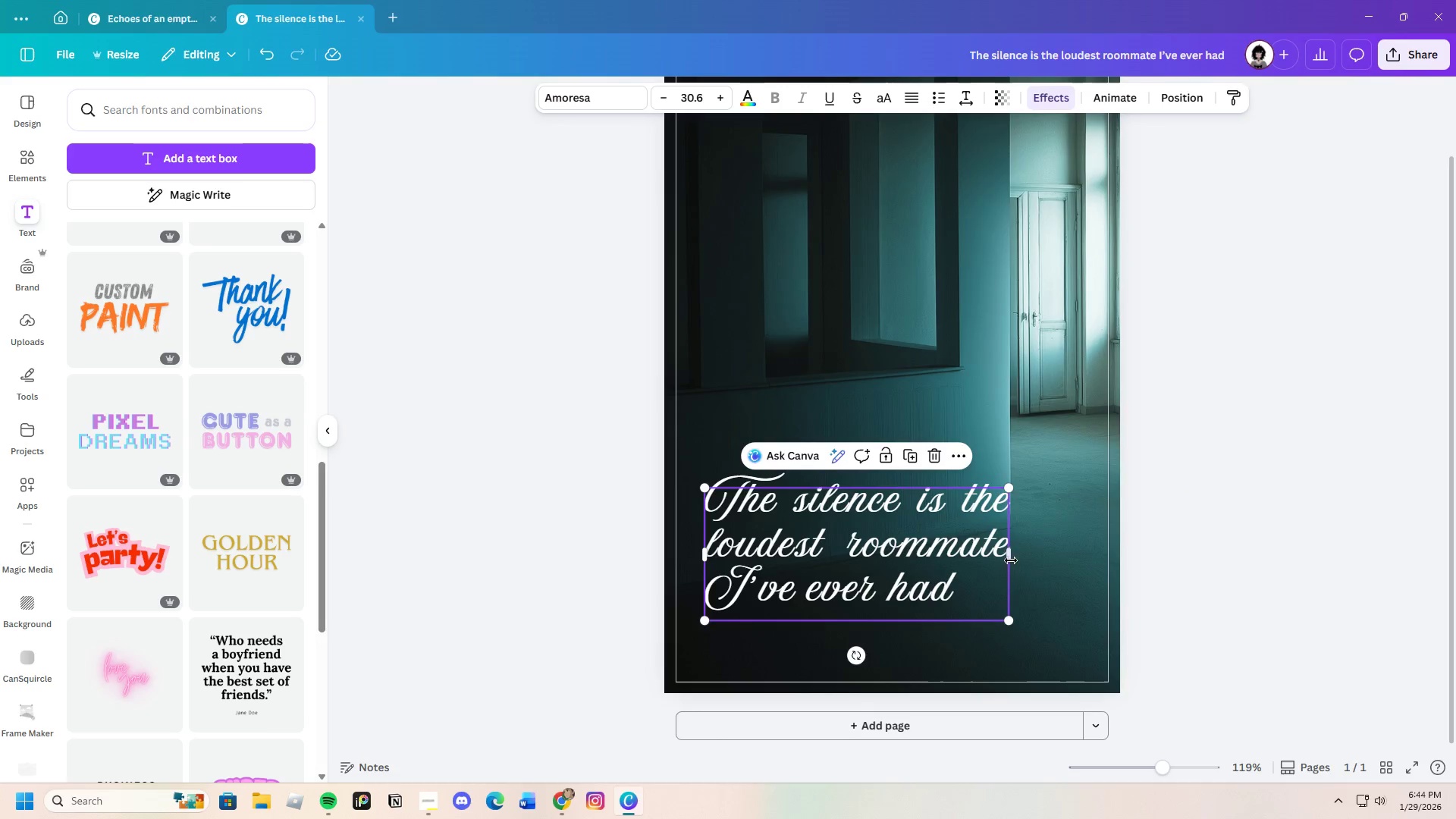 
left_click([1274, 536])
 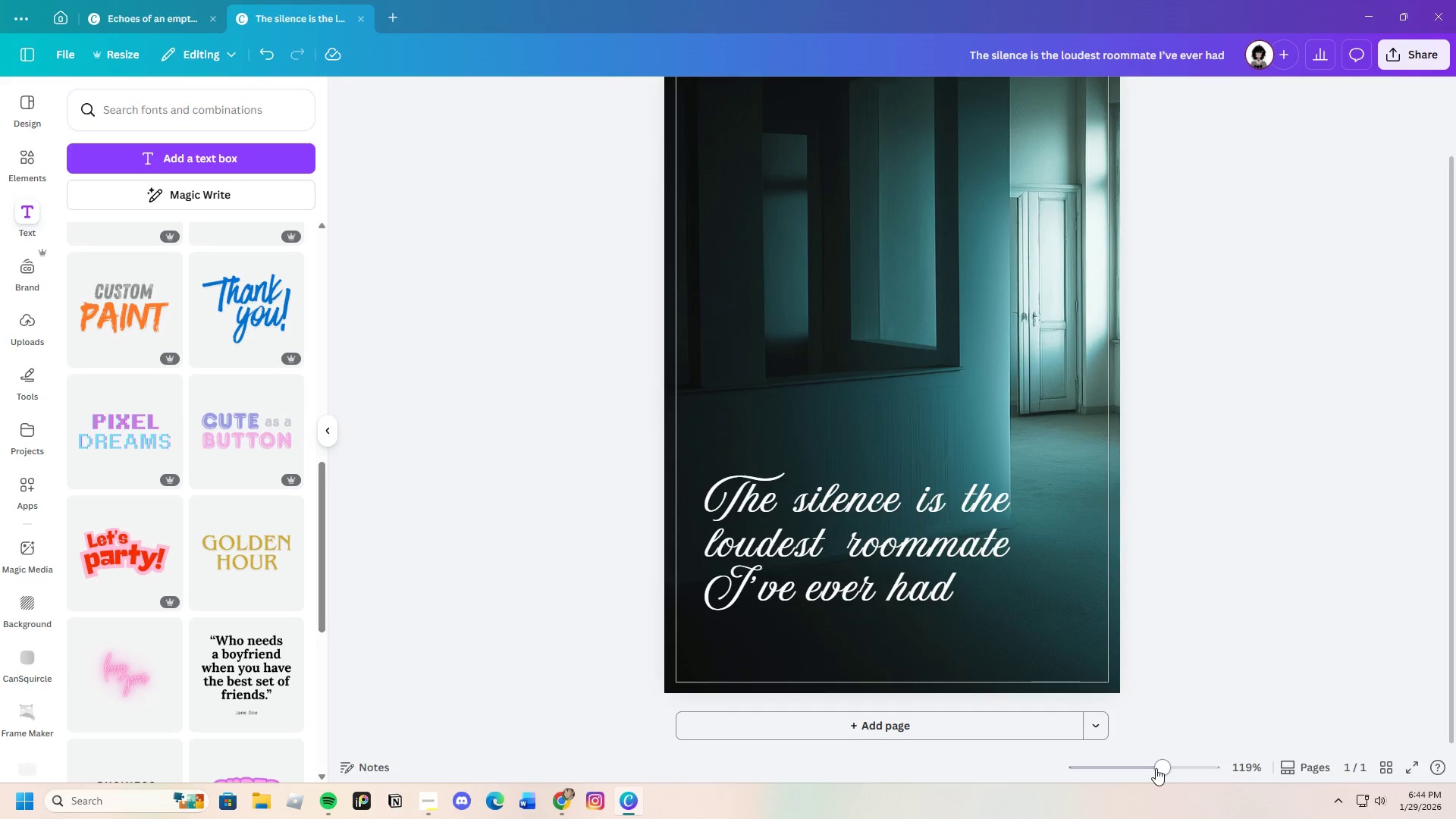 
left_click_drag(start_coordinate=[1157, 767], to_coordinate=[1162, 761])
 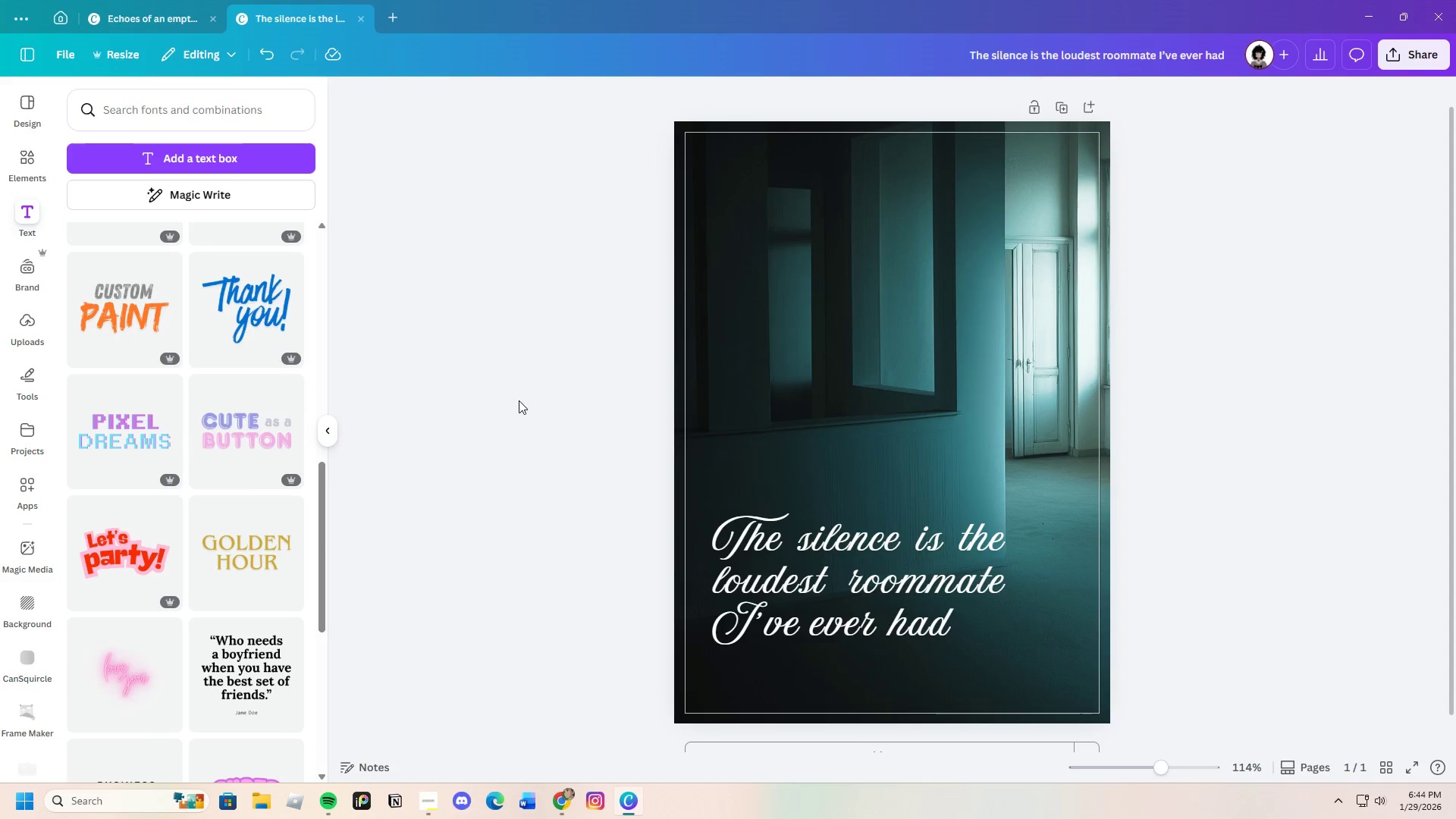 
wait(5.81)
 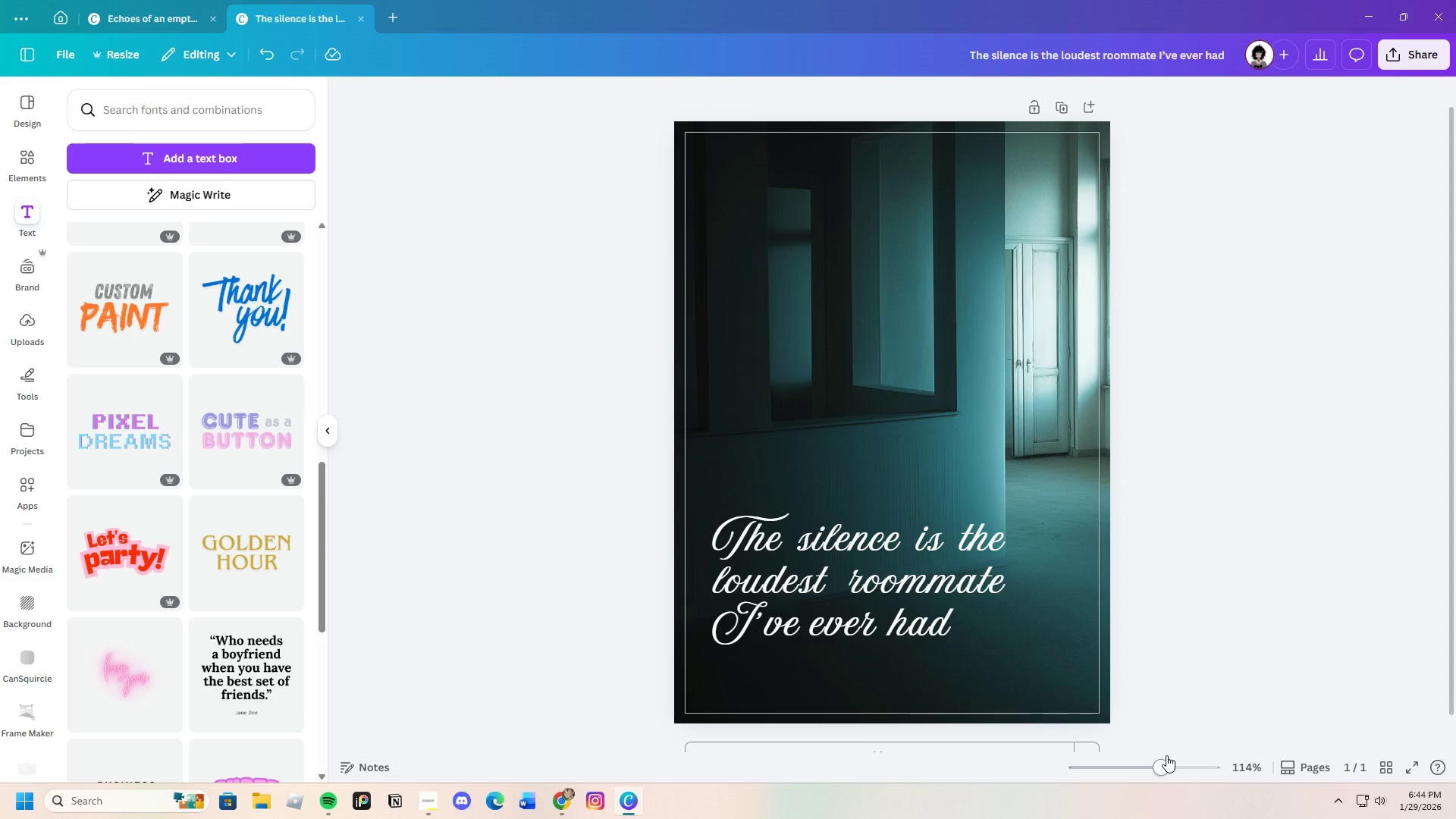 
scroll: coordinate [41, 369], scroll_direction: up, amount: 2.0
 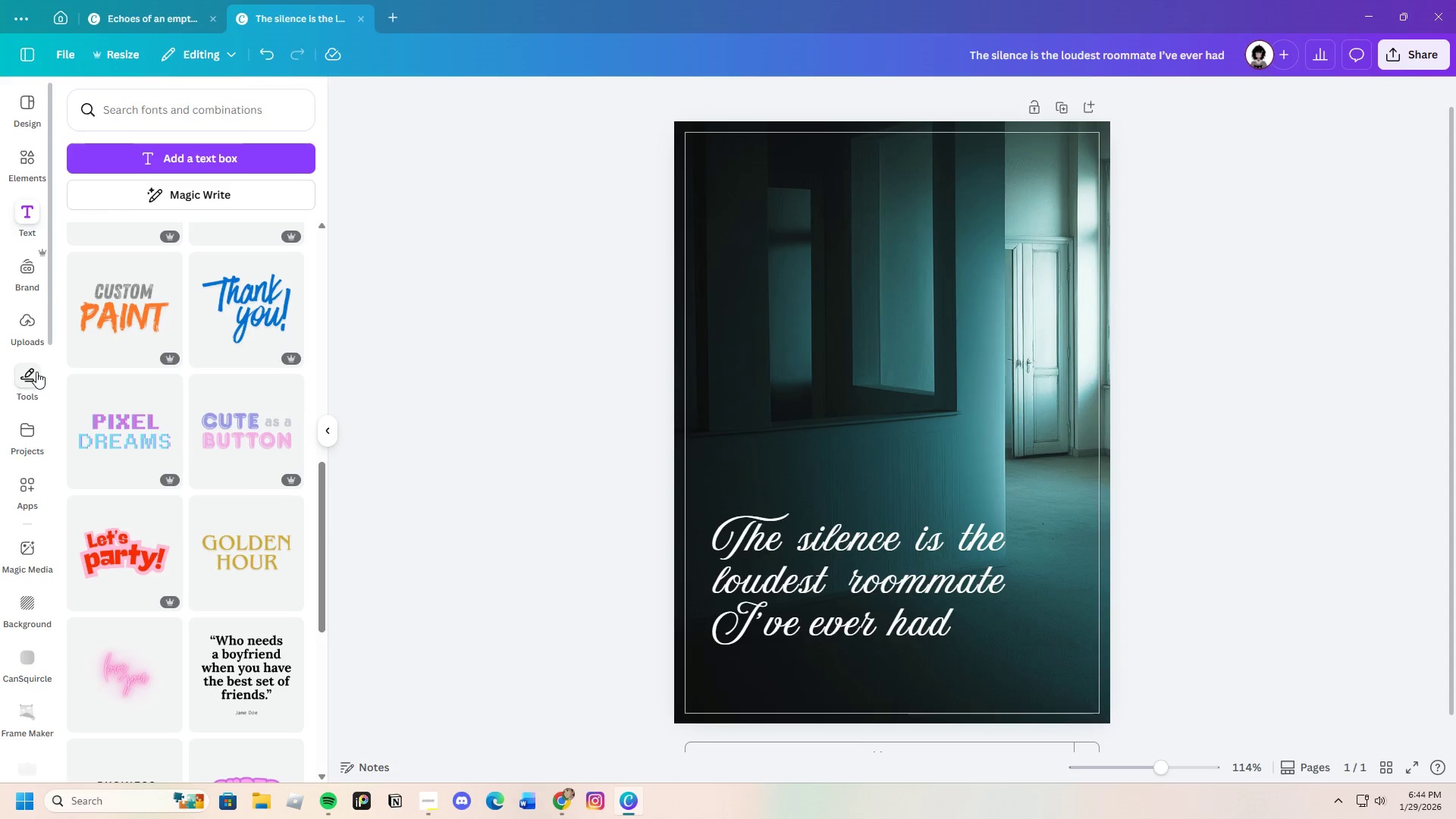 
scroll: coordinate [36, 372], scroll_direction: down, amount: 2.0
 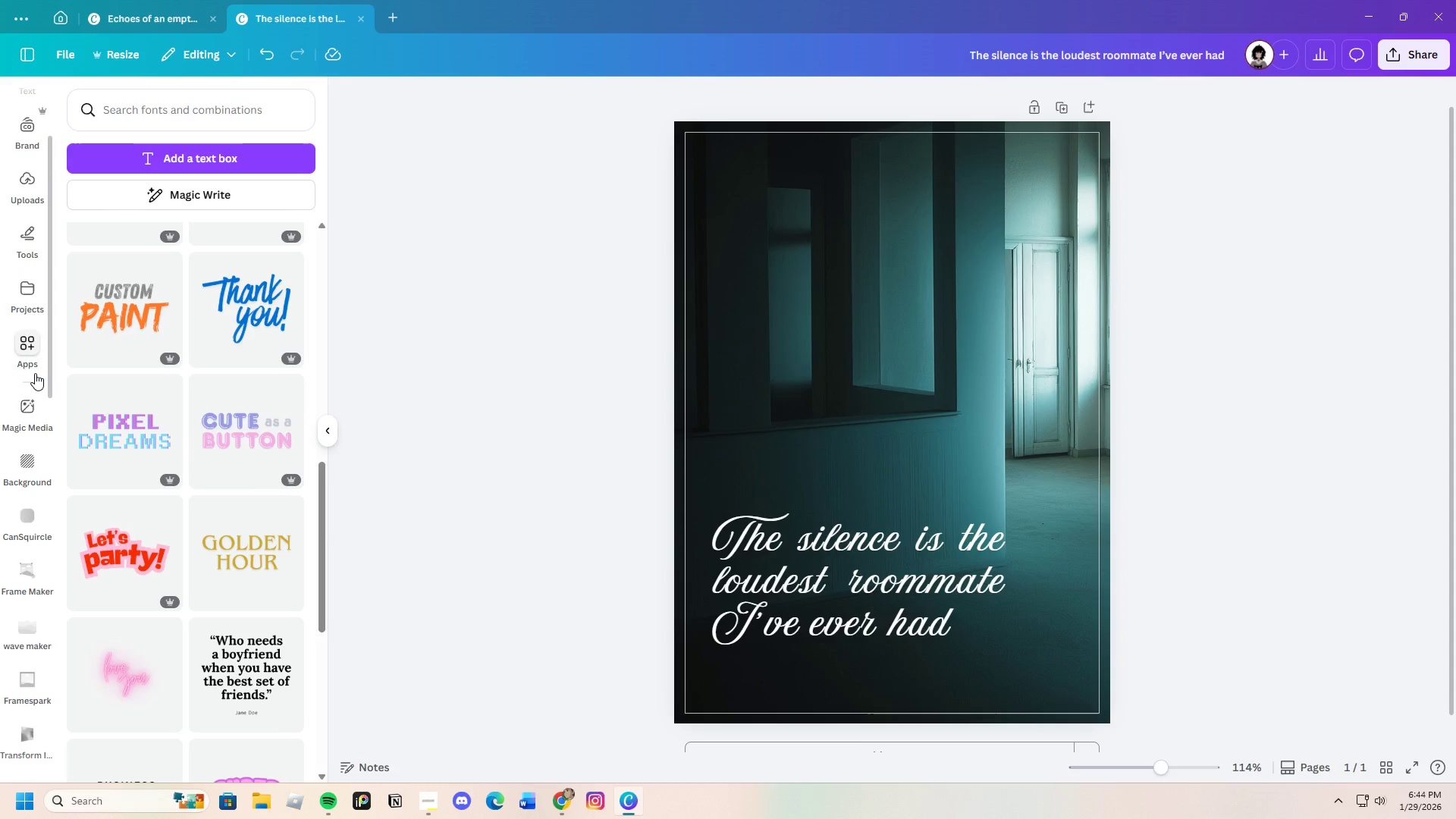 
scroll: coordinate [35, 373], scroll_direction: up, amount: 2.0
 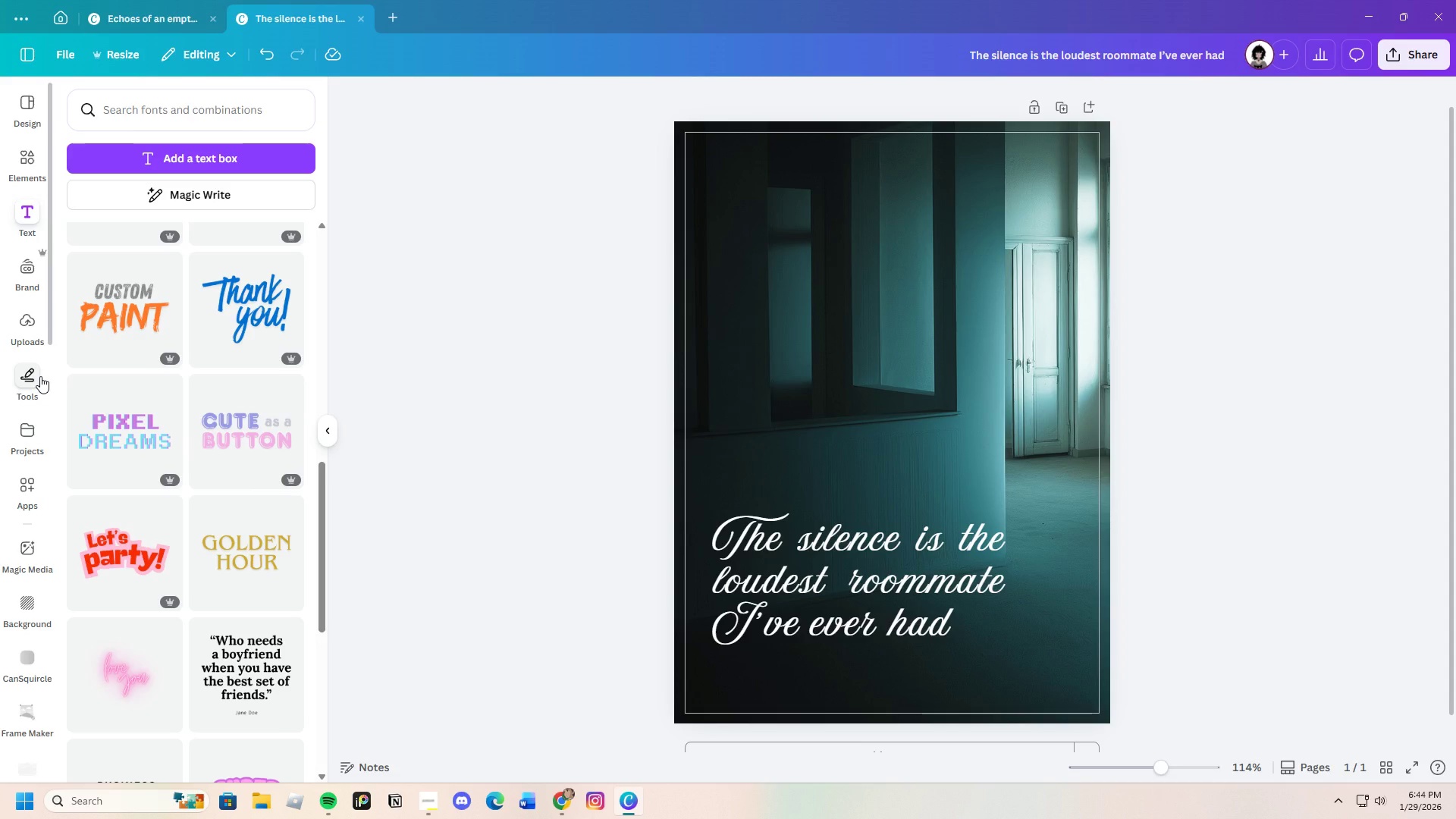 
wait(9.92)
 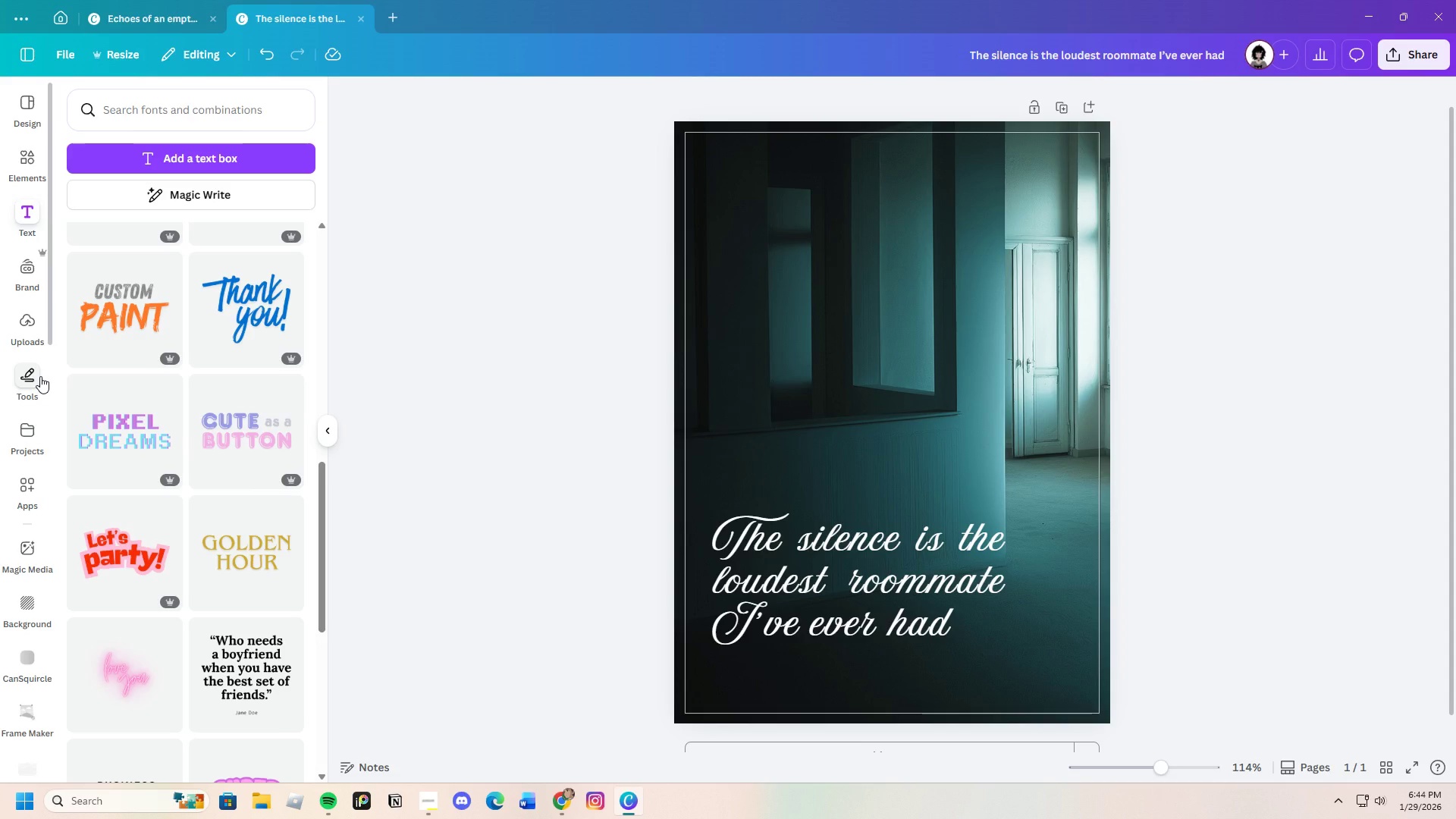 
left_click([23, 173])
 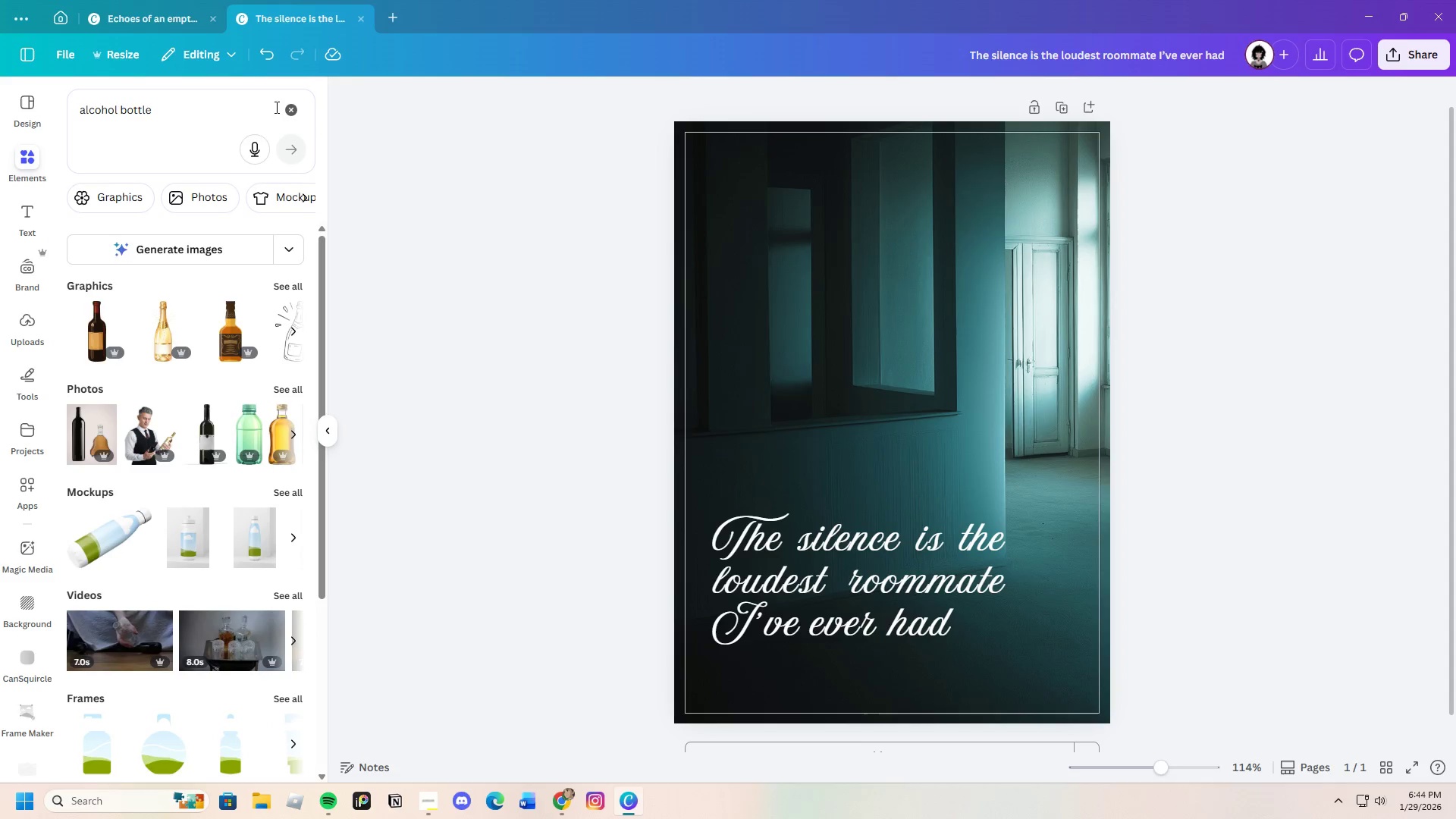 
left_click([287, 106])
 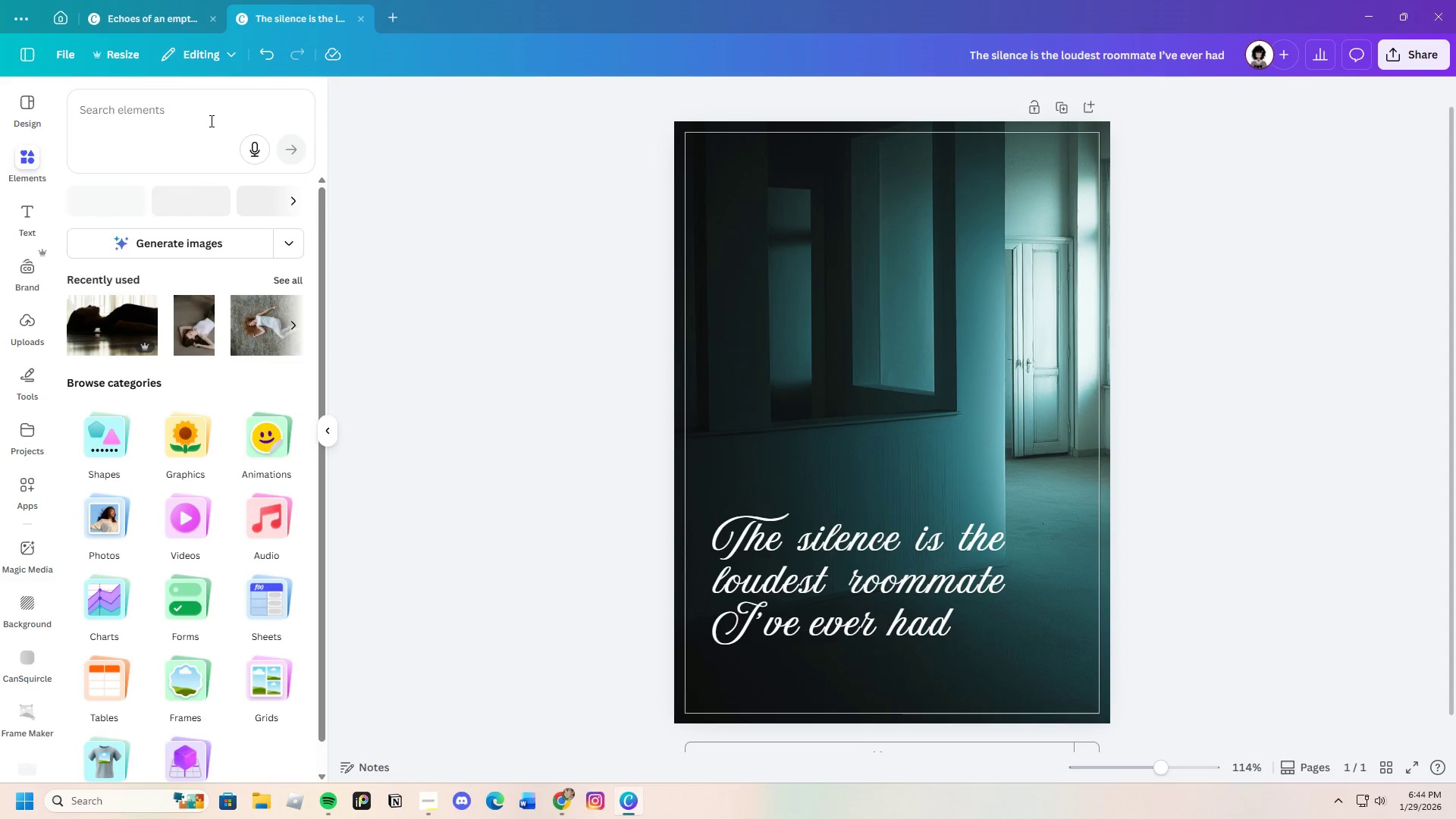 
left_click([193, 121])
 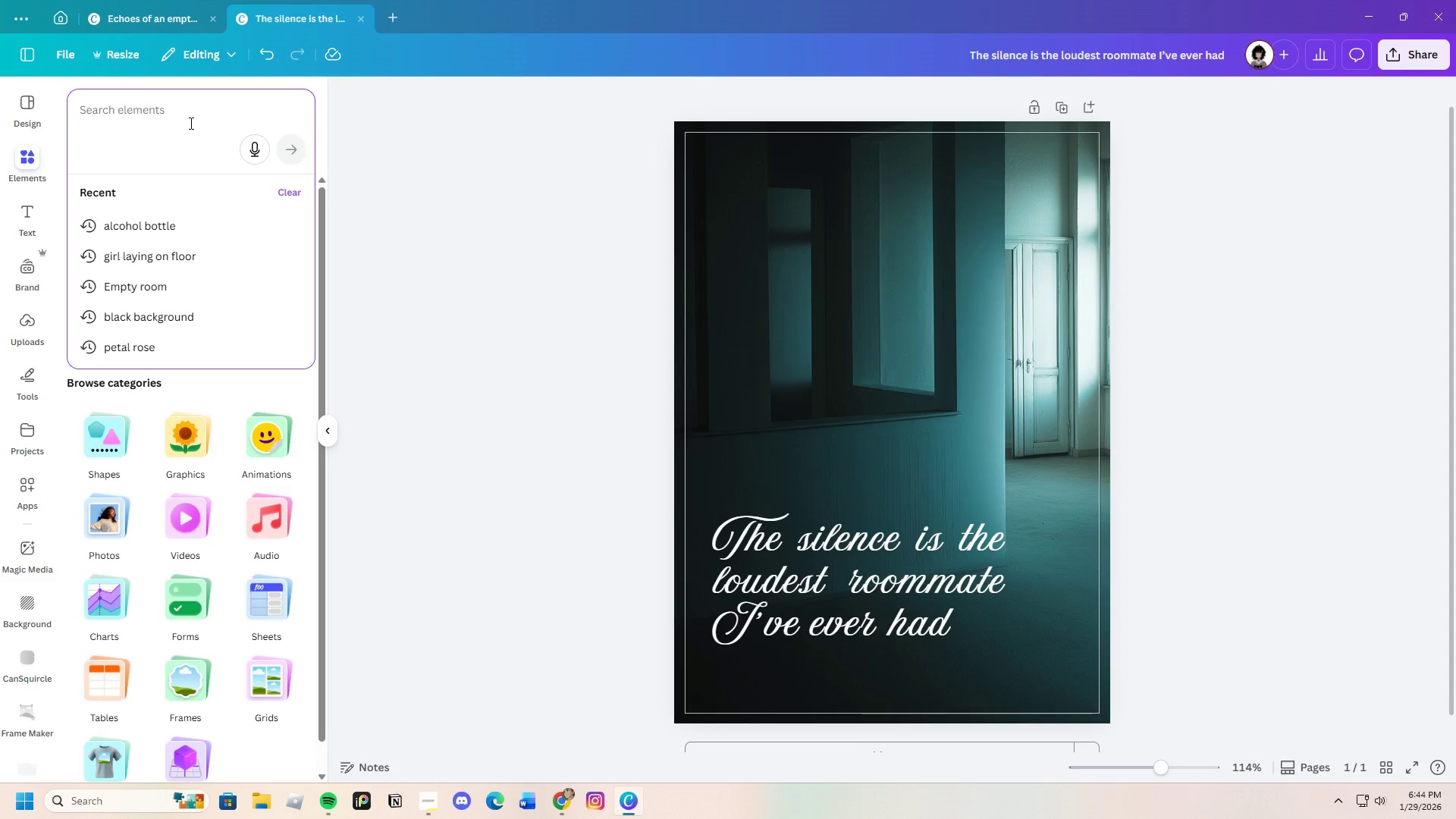 
type(luggae with roses)
 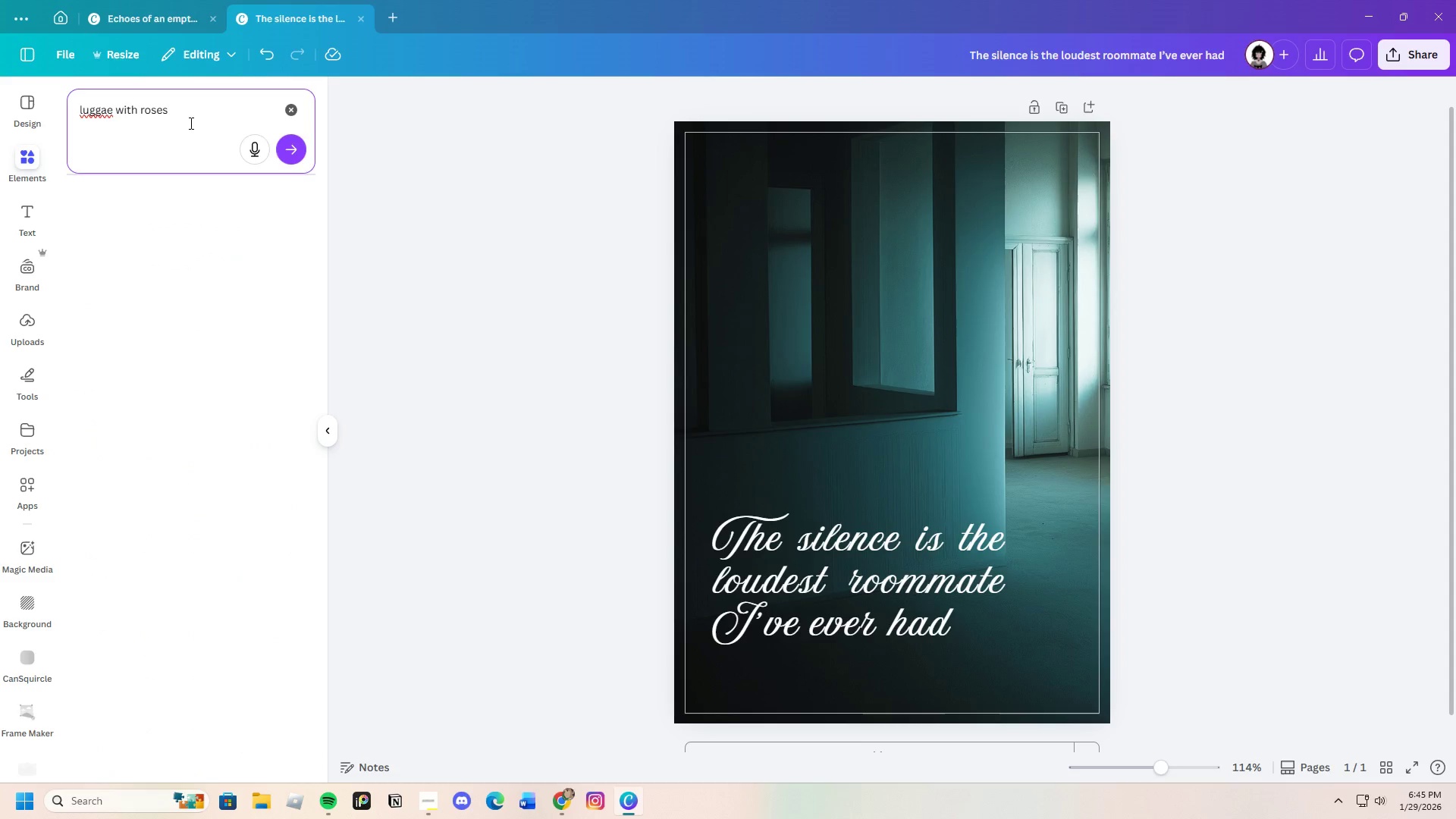 
key(Enter)
 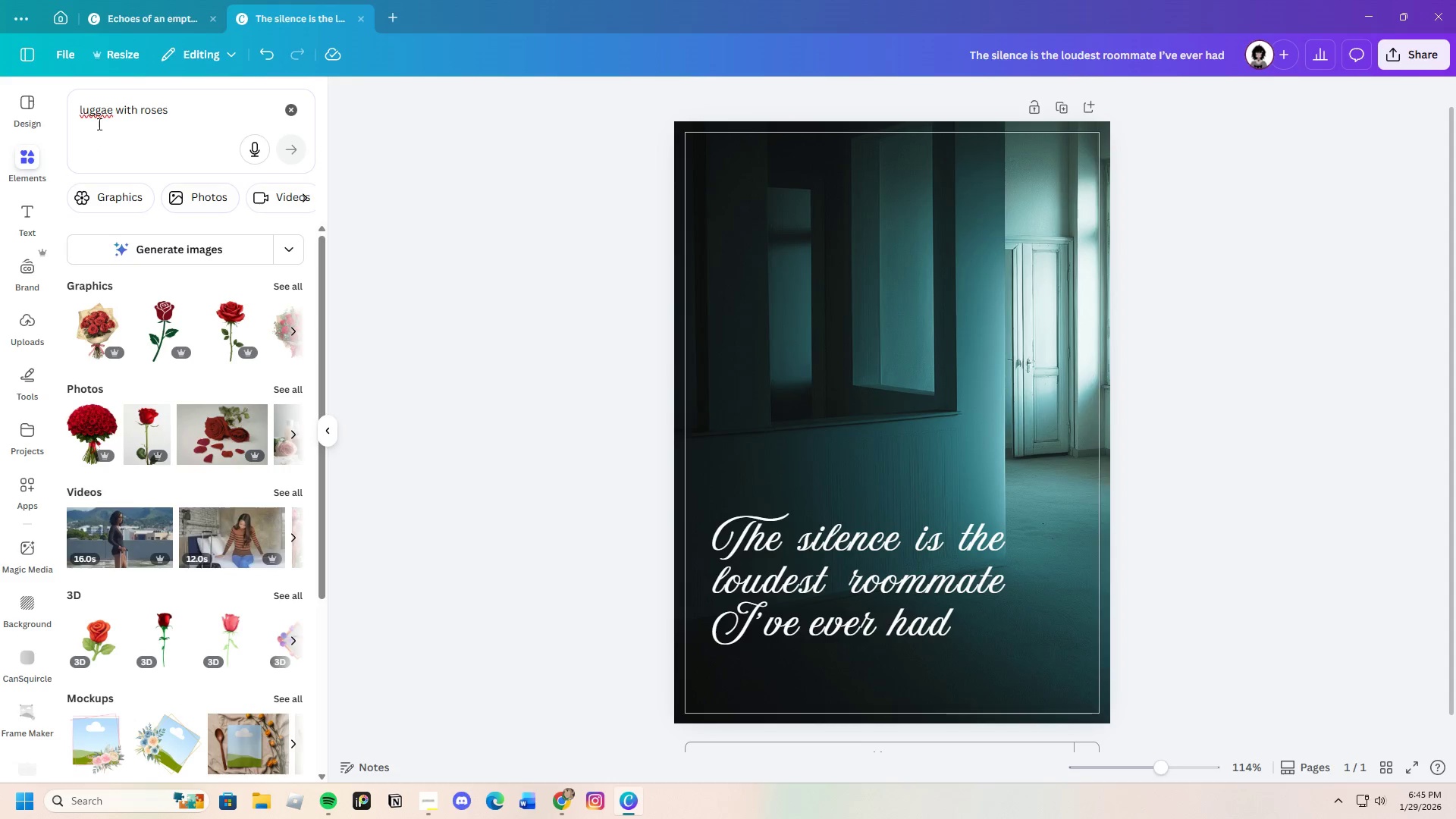 
left_click([105, 106])
 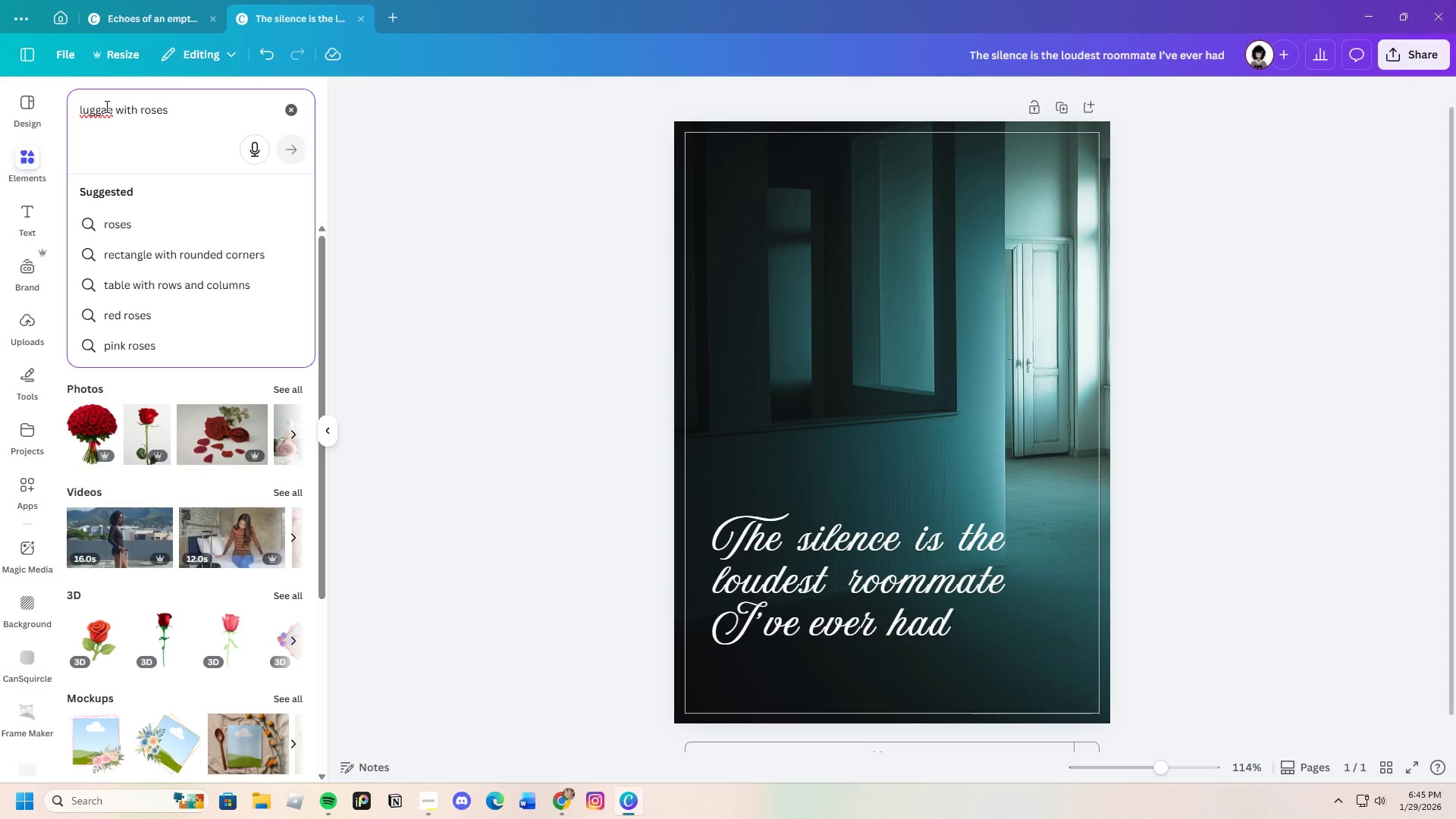 
key(G)
 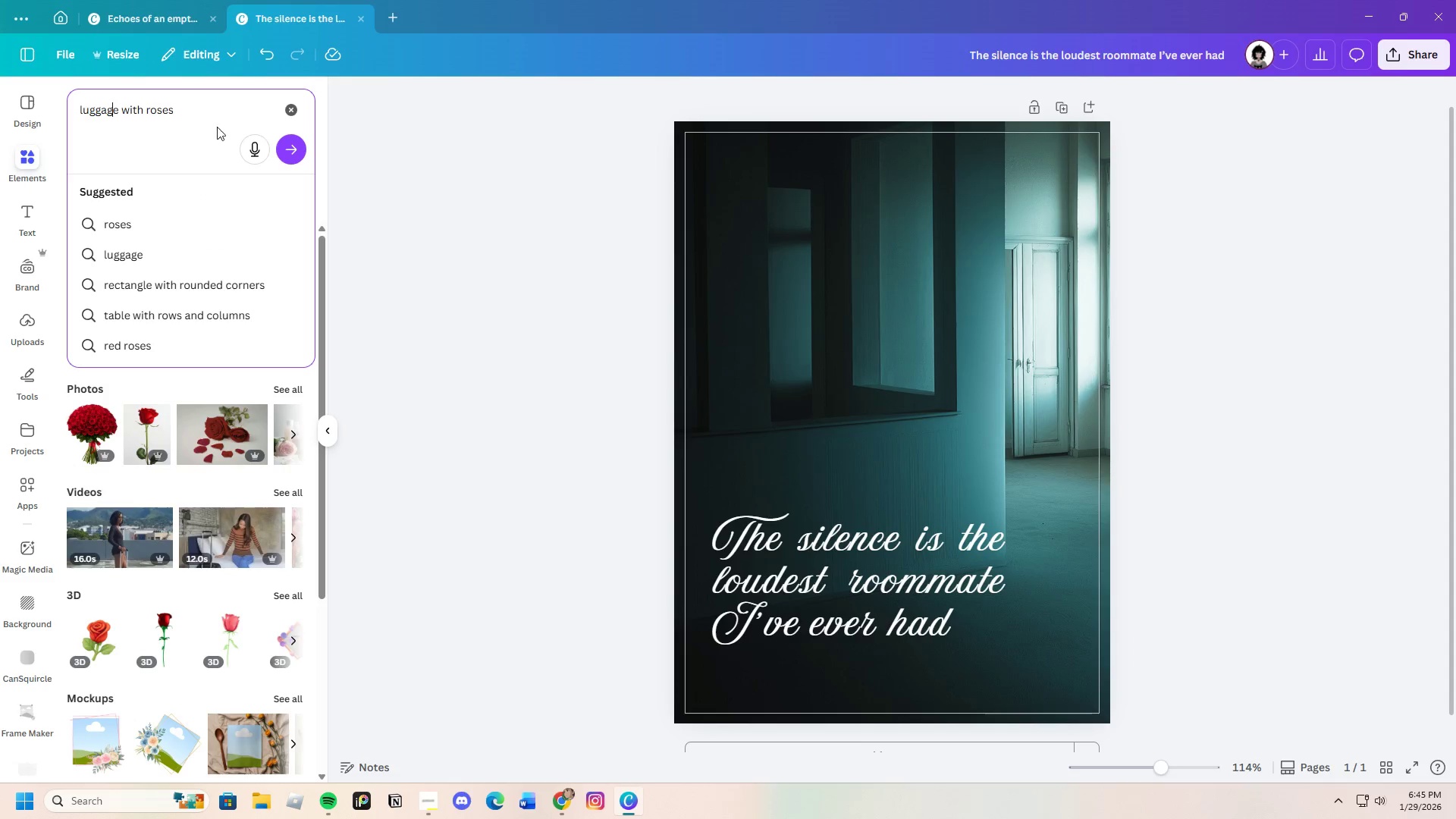 
left_click([219, 117])
 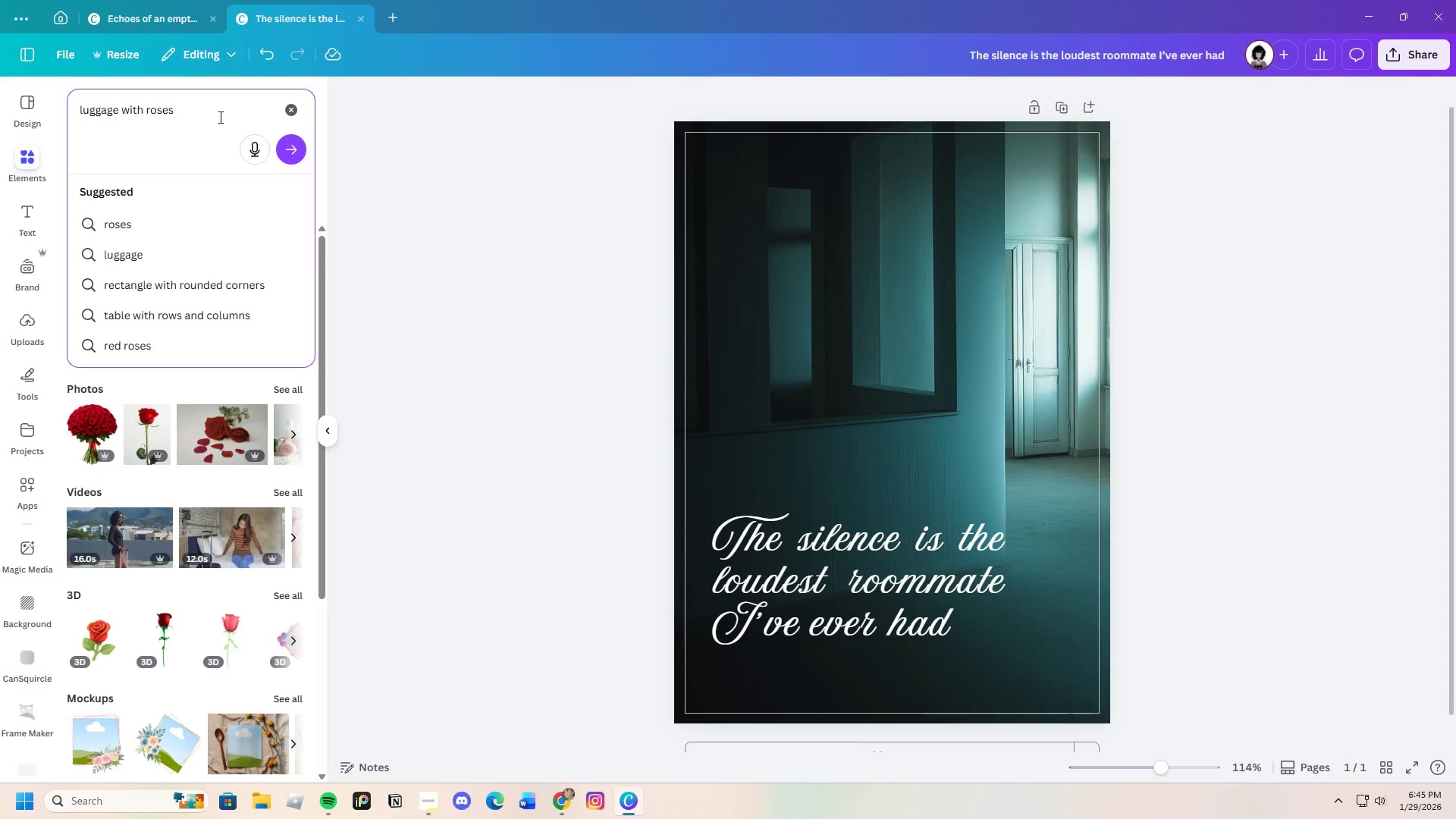 
key(Enter)
 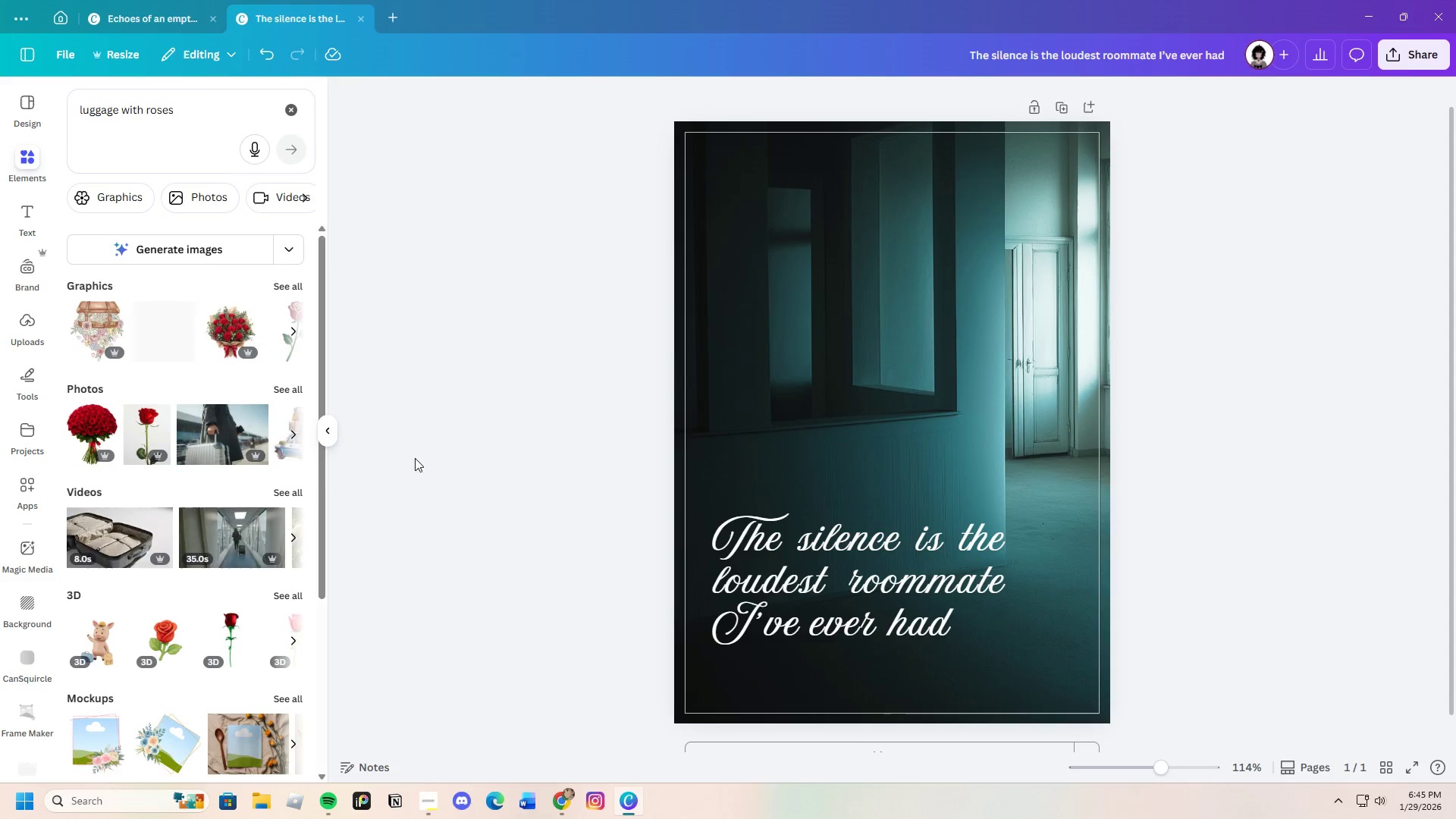 
scroll: coordinate [243, 606], scroll_direction: down, amount: 9.0
 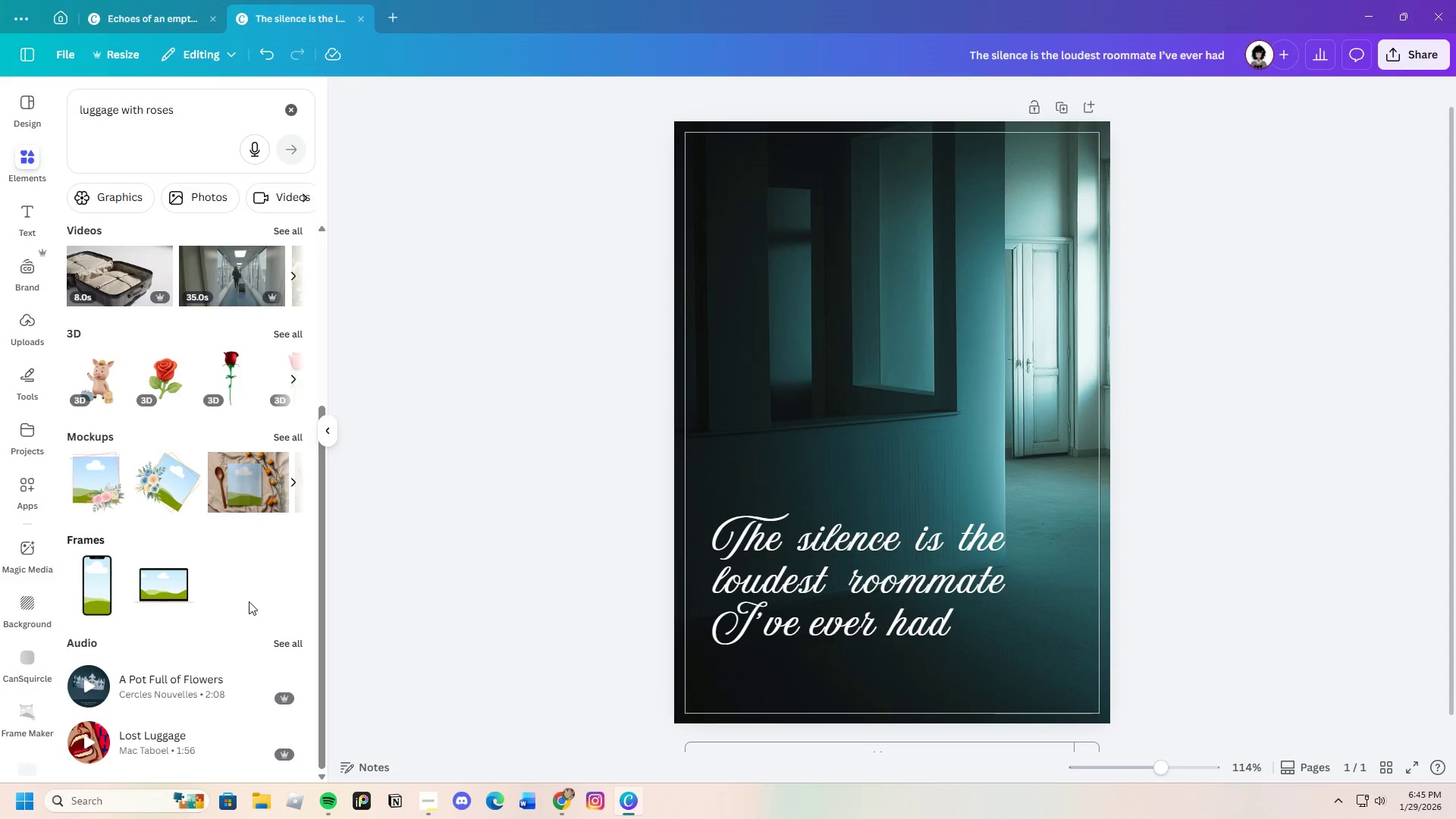 
scroll: coordinate [249, 601], scroll_direction: up, amount: 4.0
 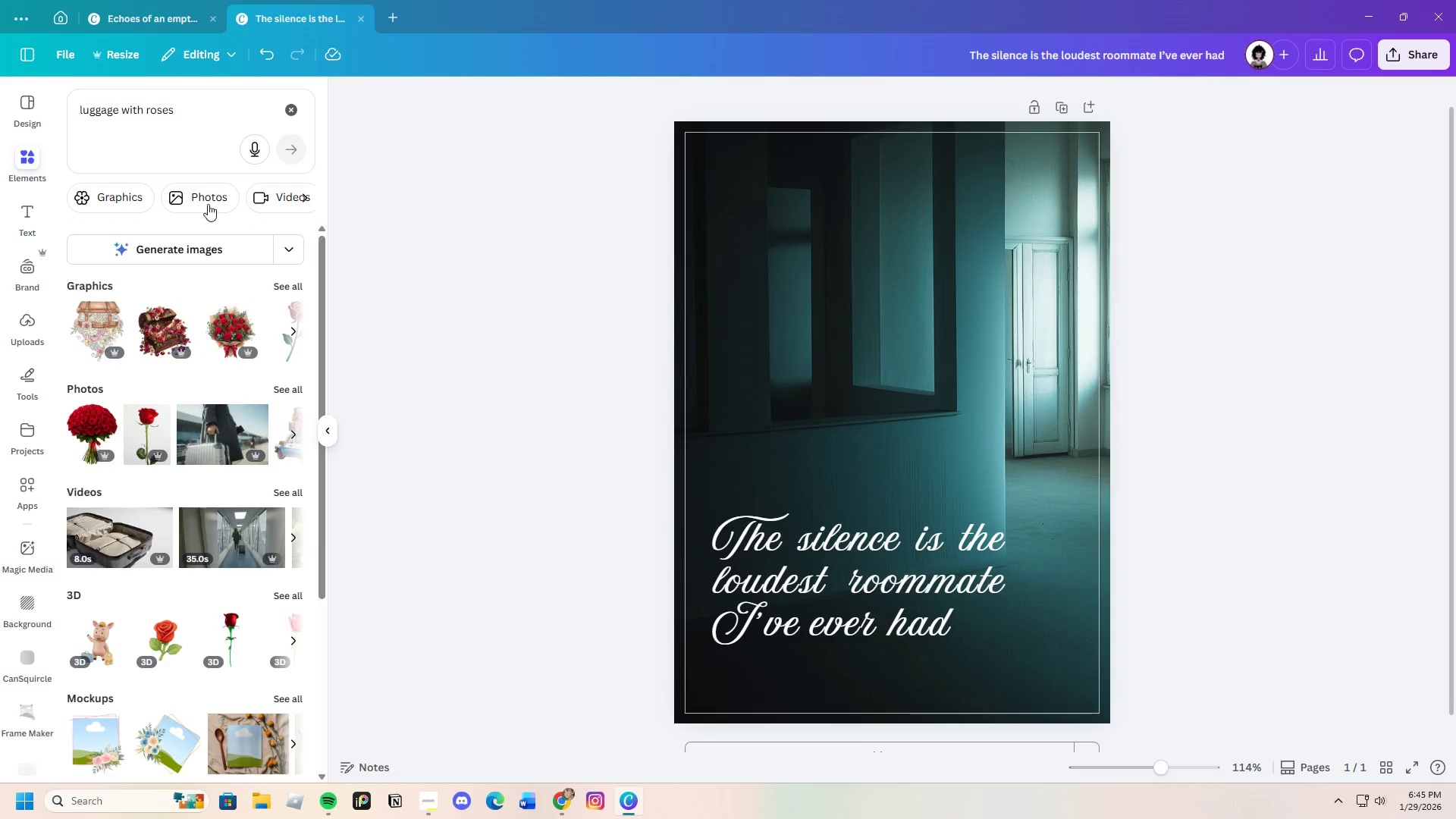 
left_click([208, 202])
 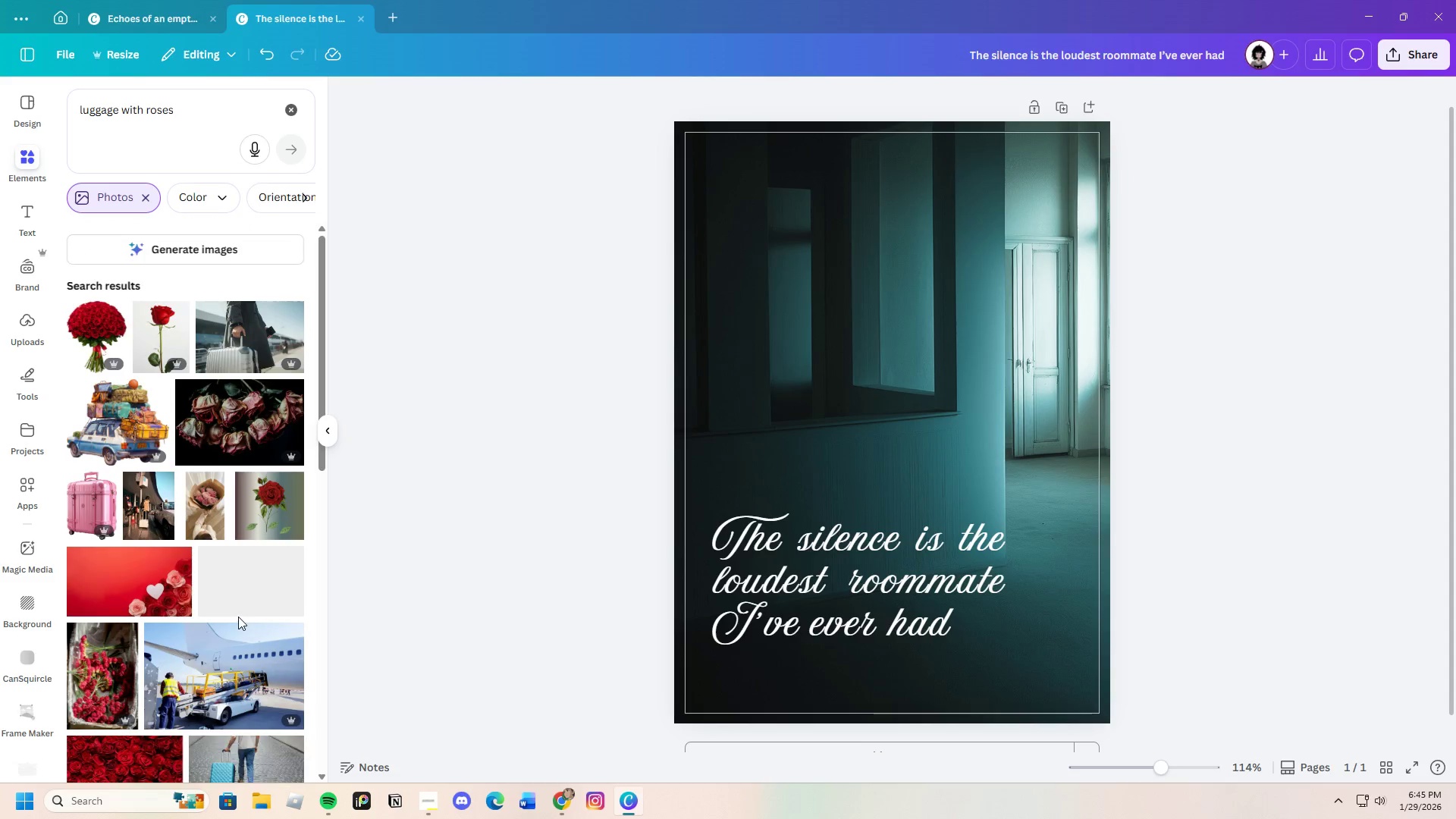 
scroll: coordinate [248, 660], scroll_direction: down, amount: 21.0
 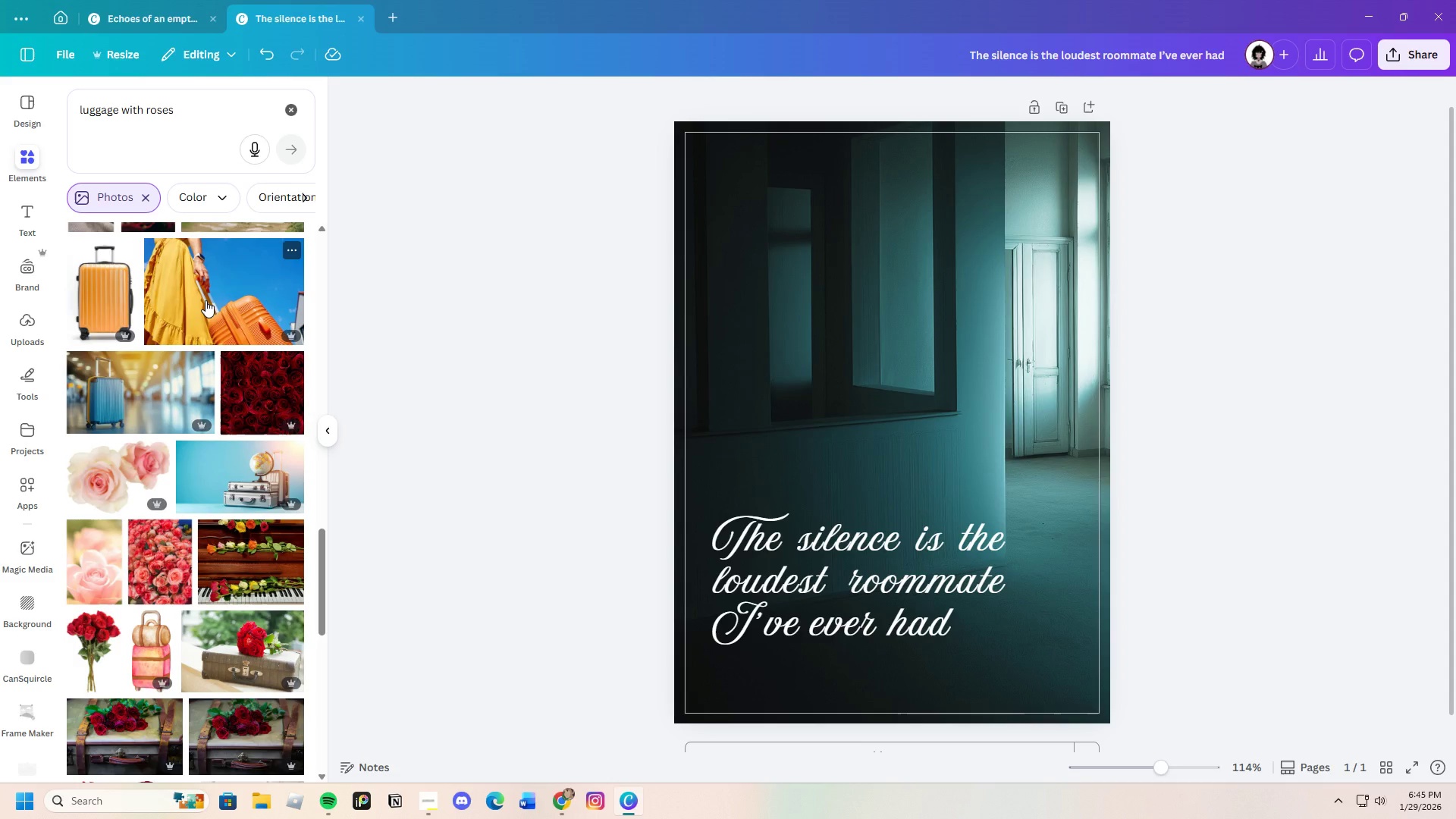 
left_click([206, 300])
 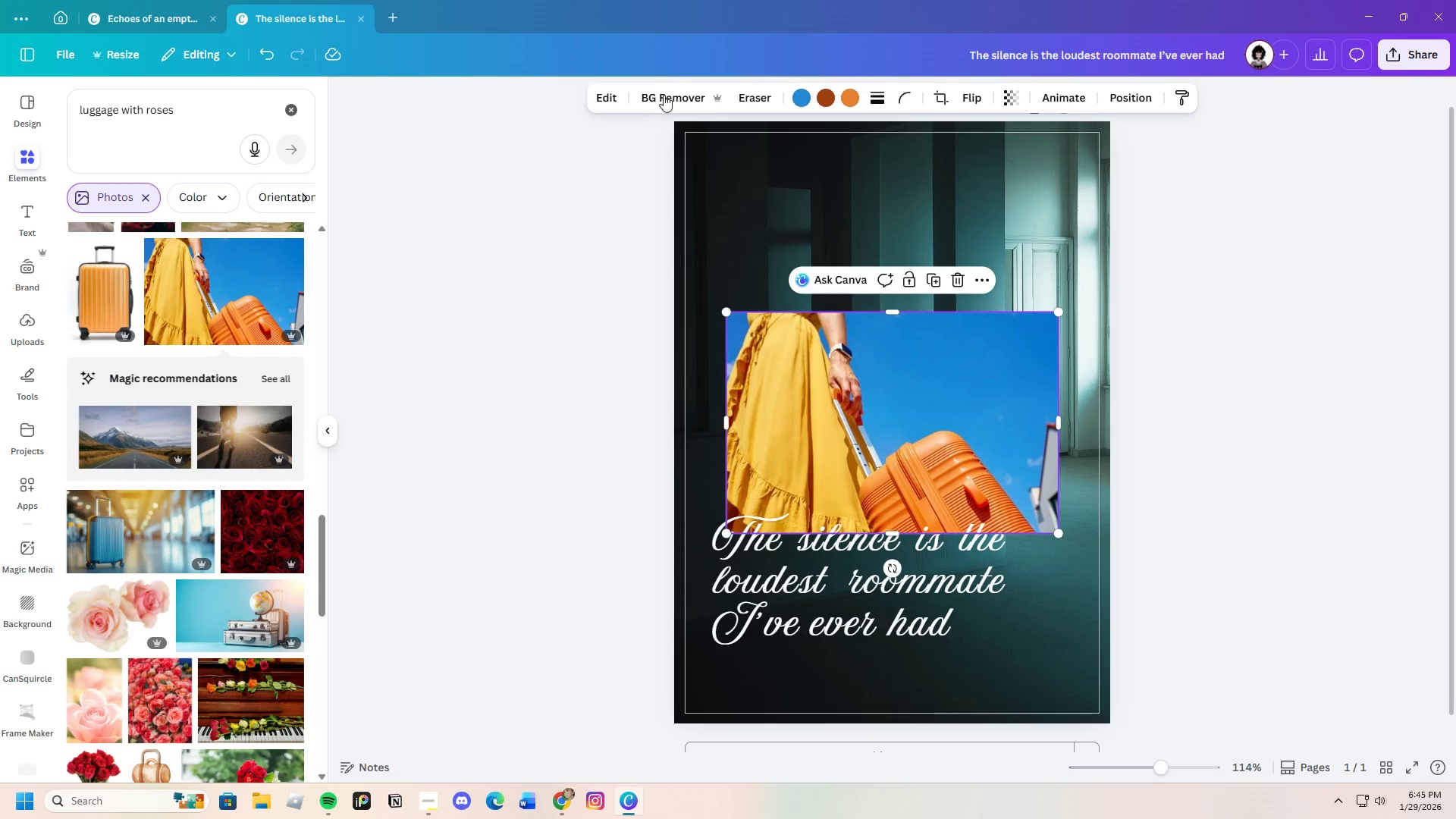 
left_click([667, 93])
 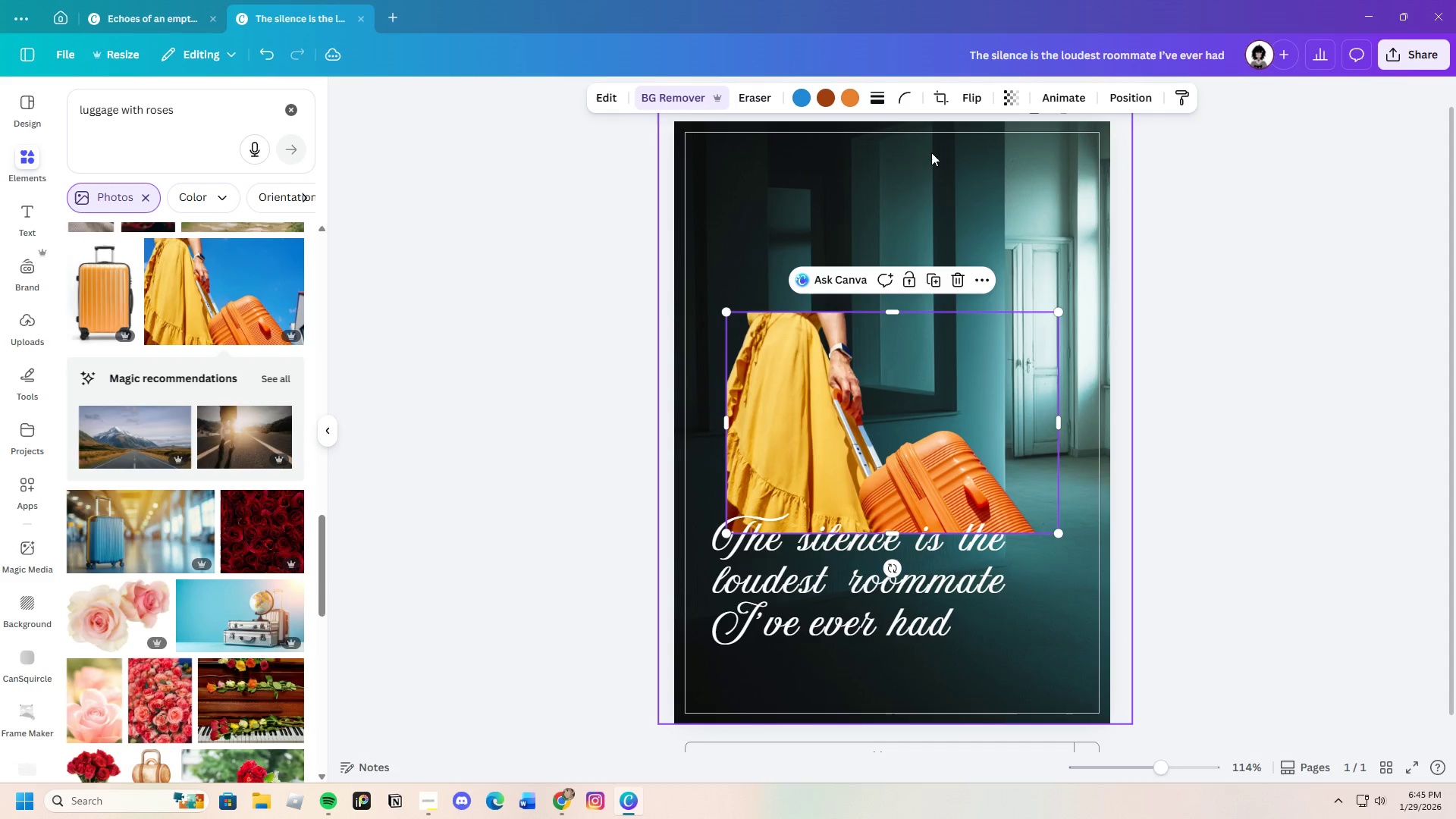 
left_click([968, 101])
 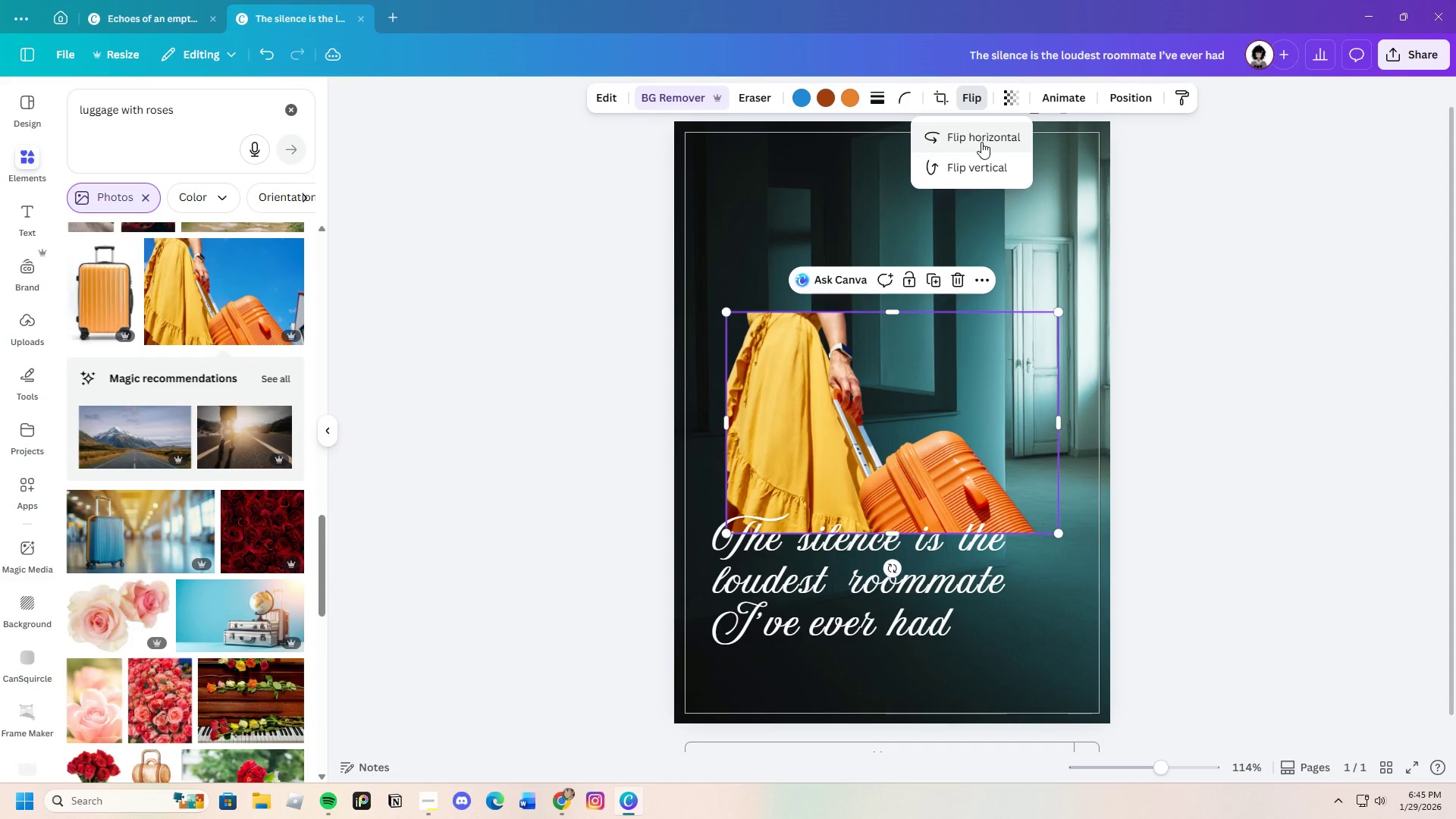 
left_click([981, 142])
 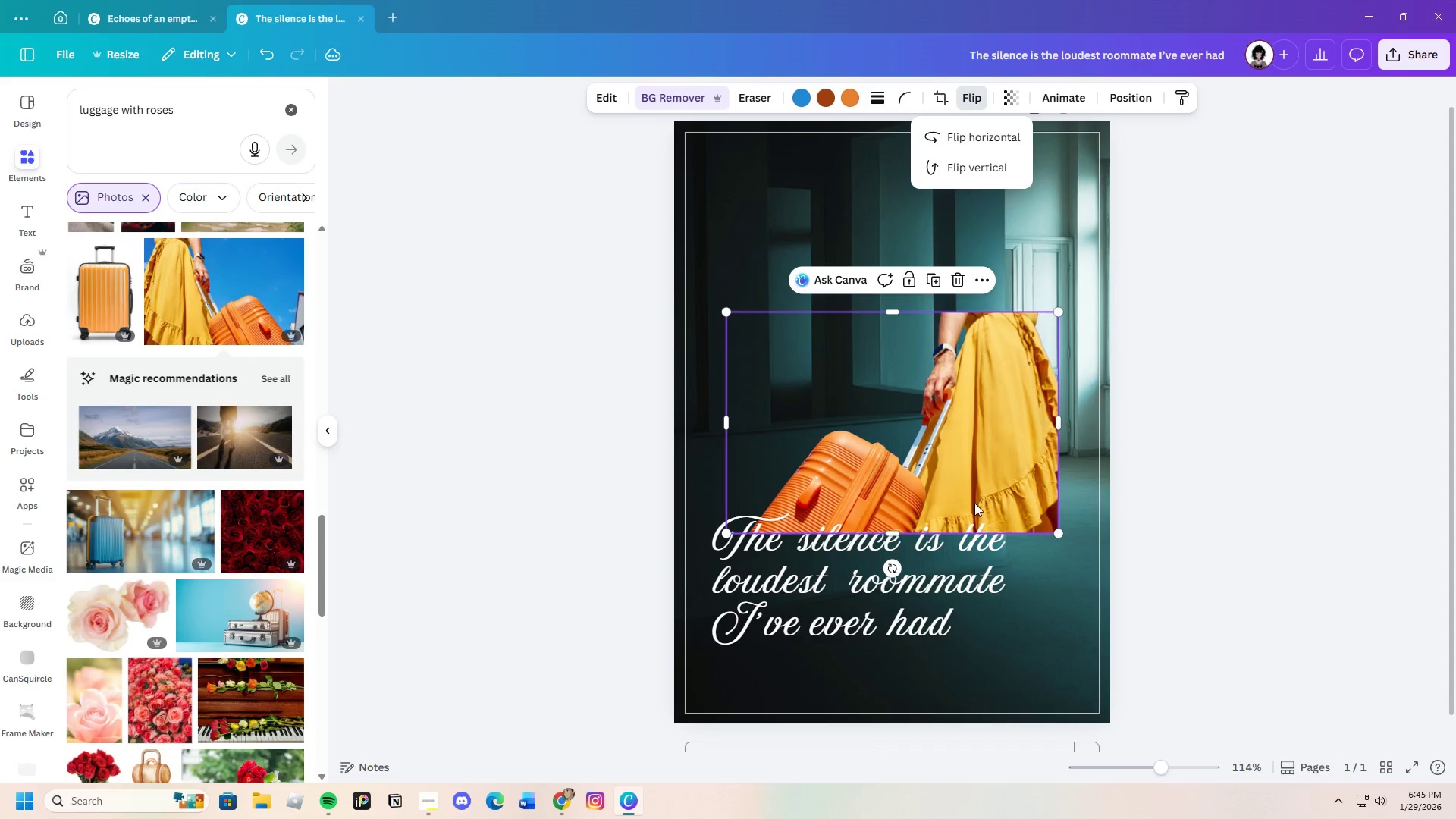 
left_click_drag(start_coordinate=[921, 453], to_coordinate=[1009, 643])
 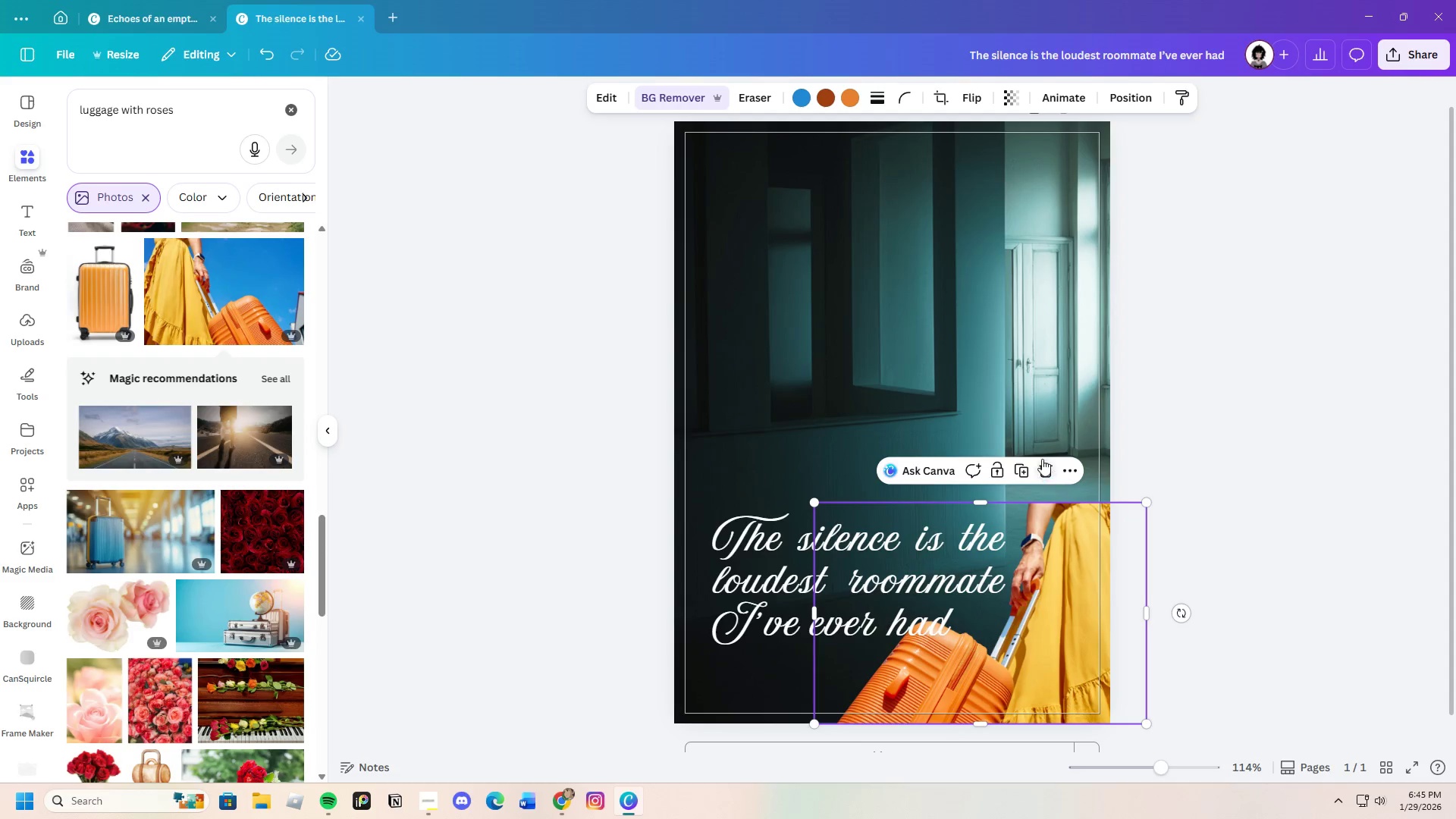 
left_click([1042, 459])
 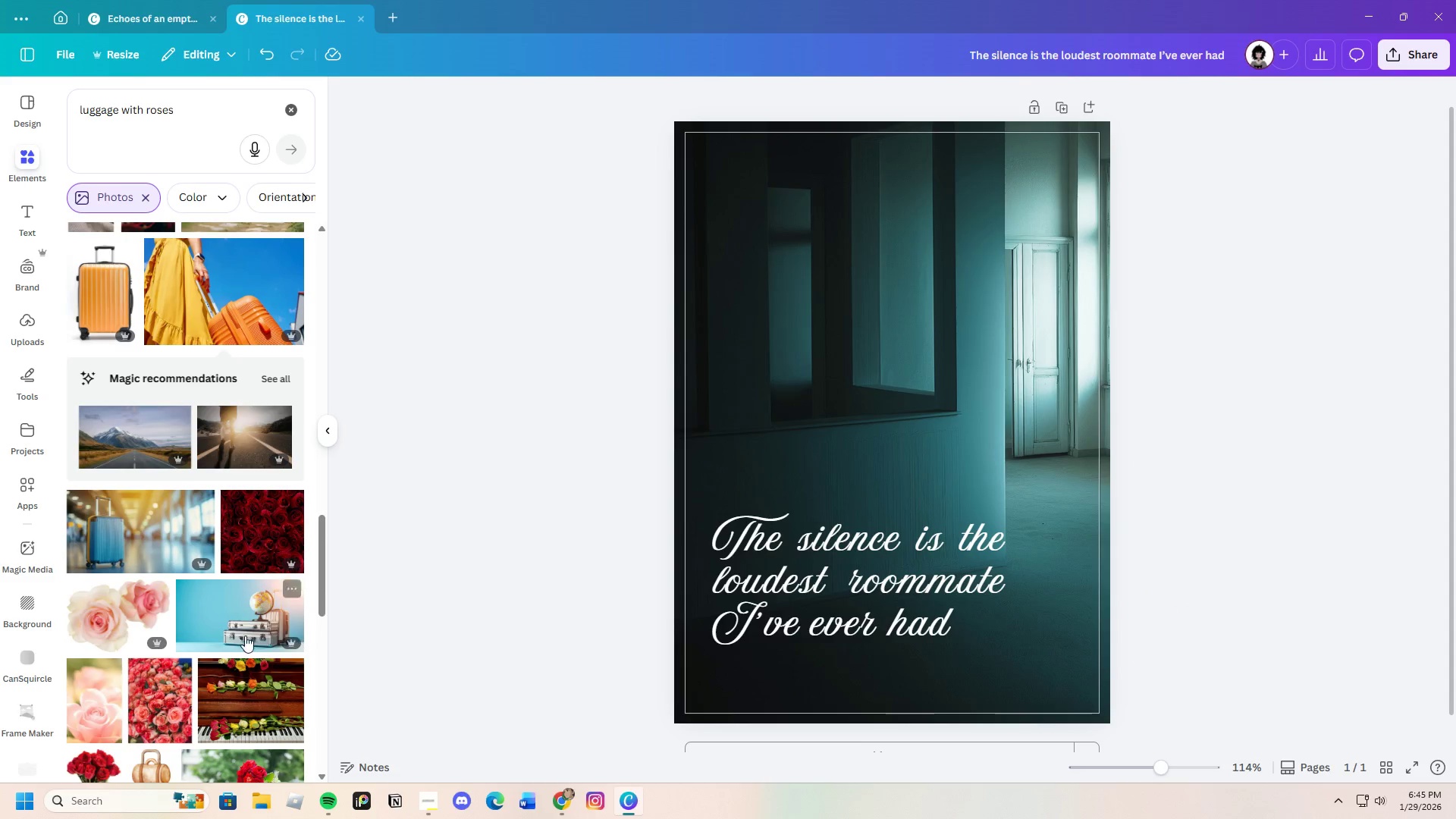 
scroll: coordinate [245, 635], scroll_direction: down, amount: 8.0
 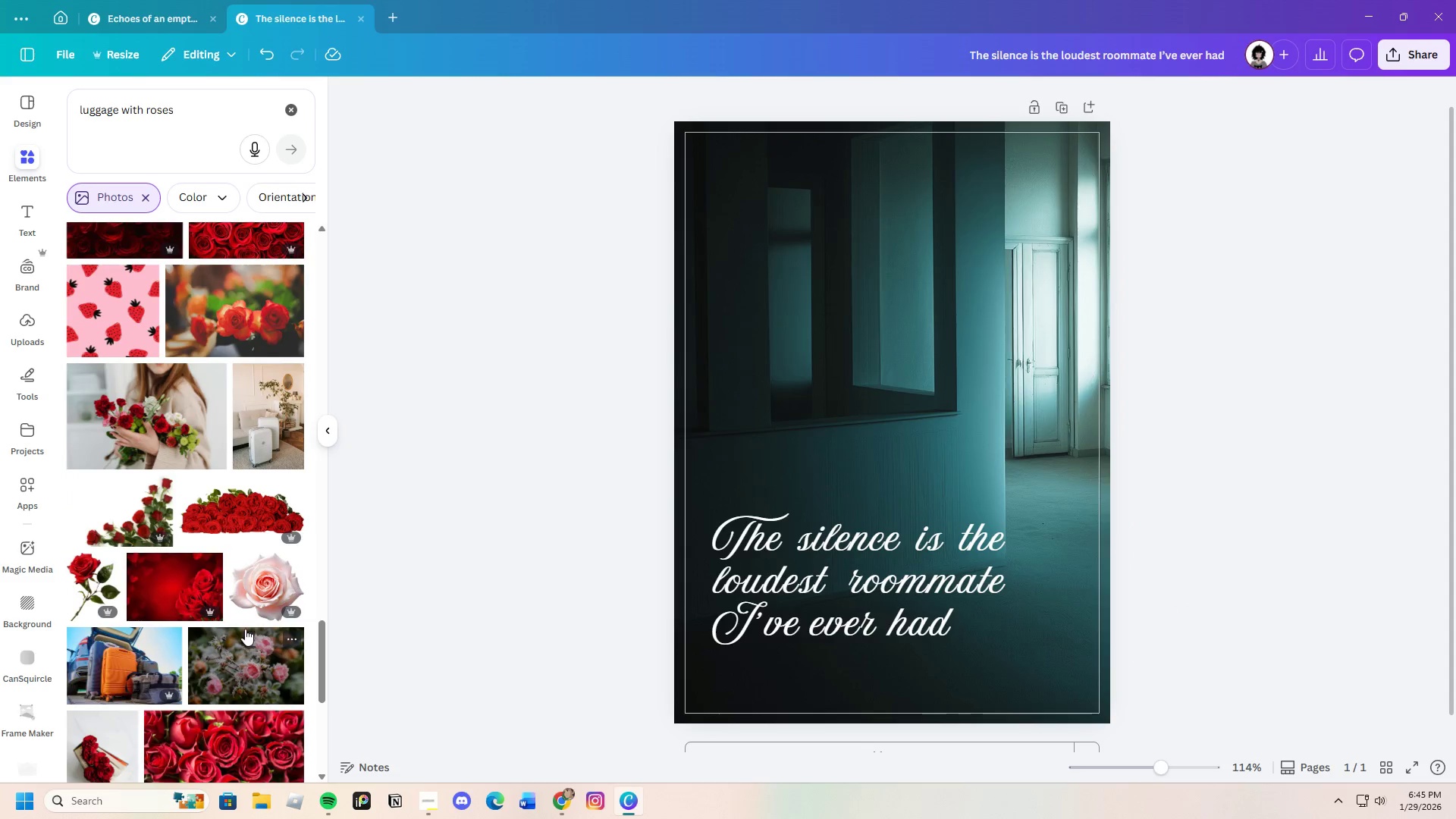 
left_click([265, 431])
 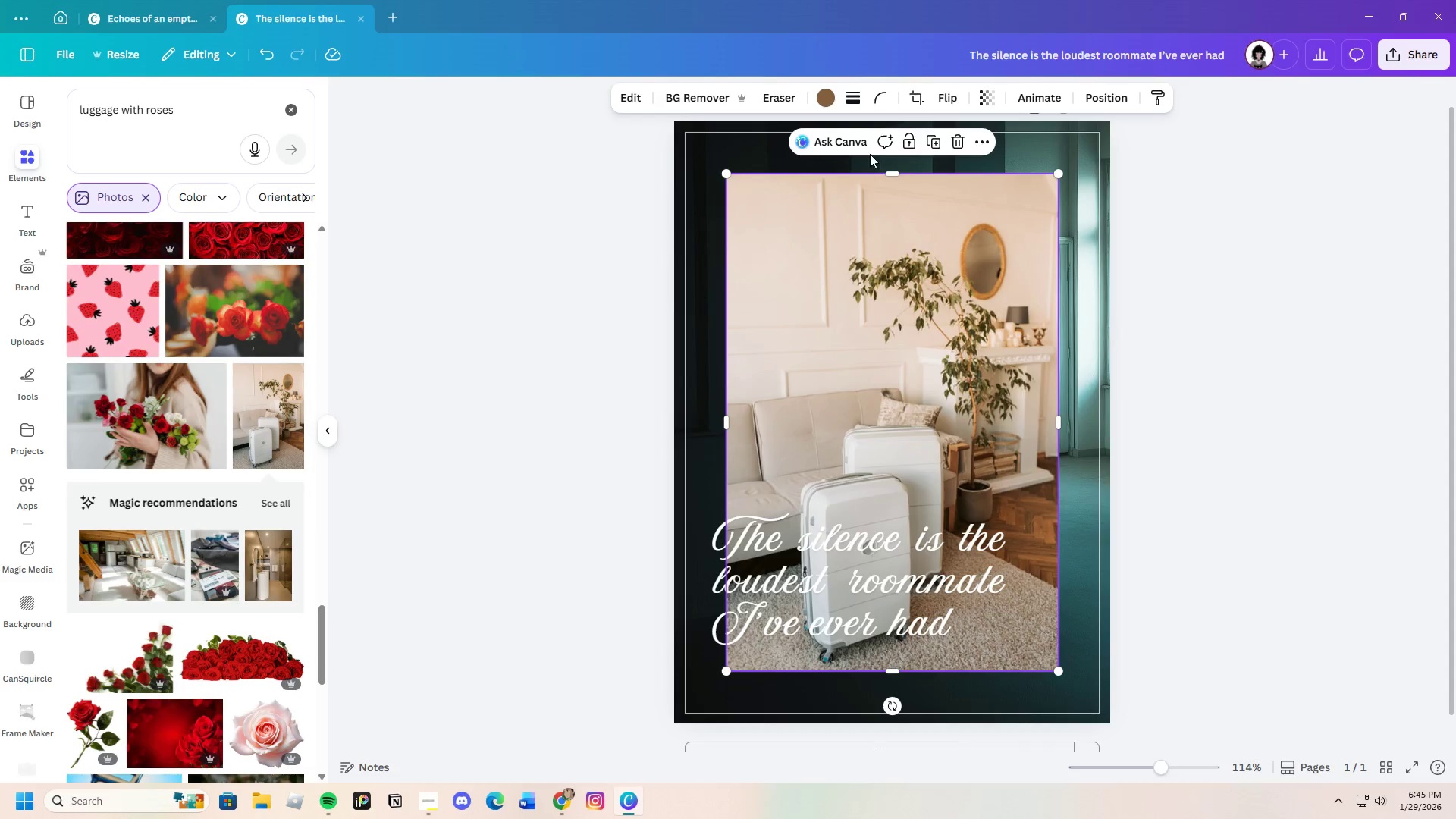 
left_click([686, 102])
 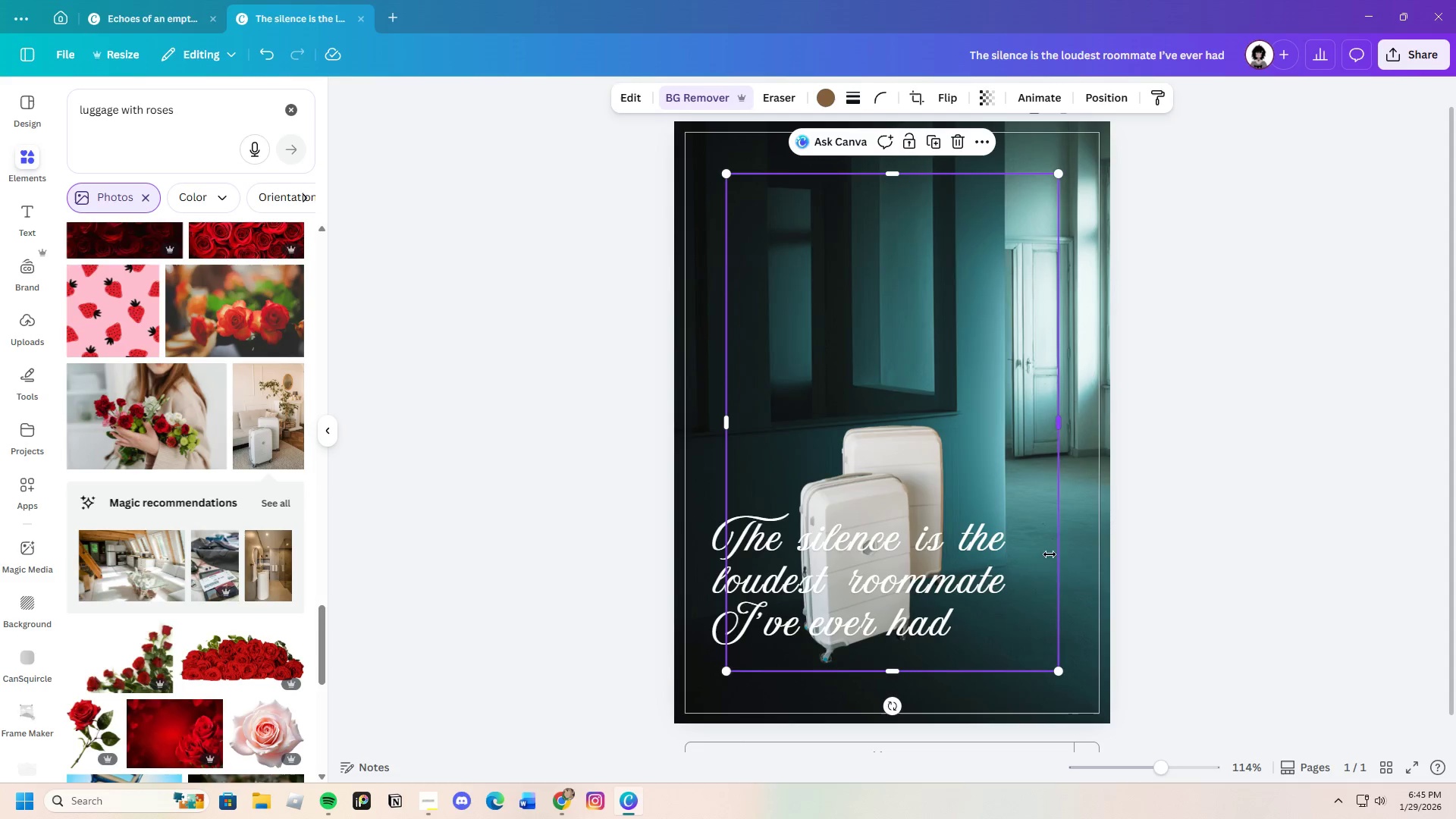 
left_click_drag(start_coordinate=[846, 485], to_coordinate=[1011, 412])
 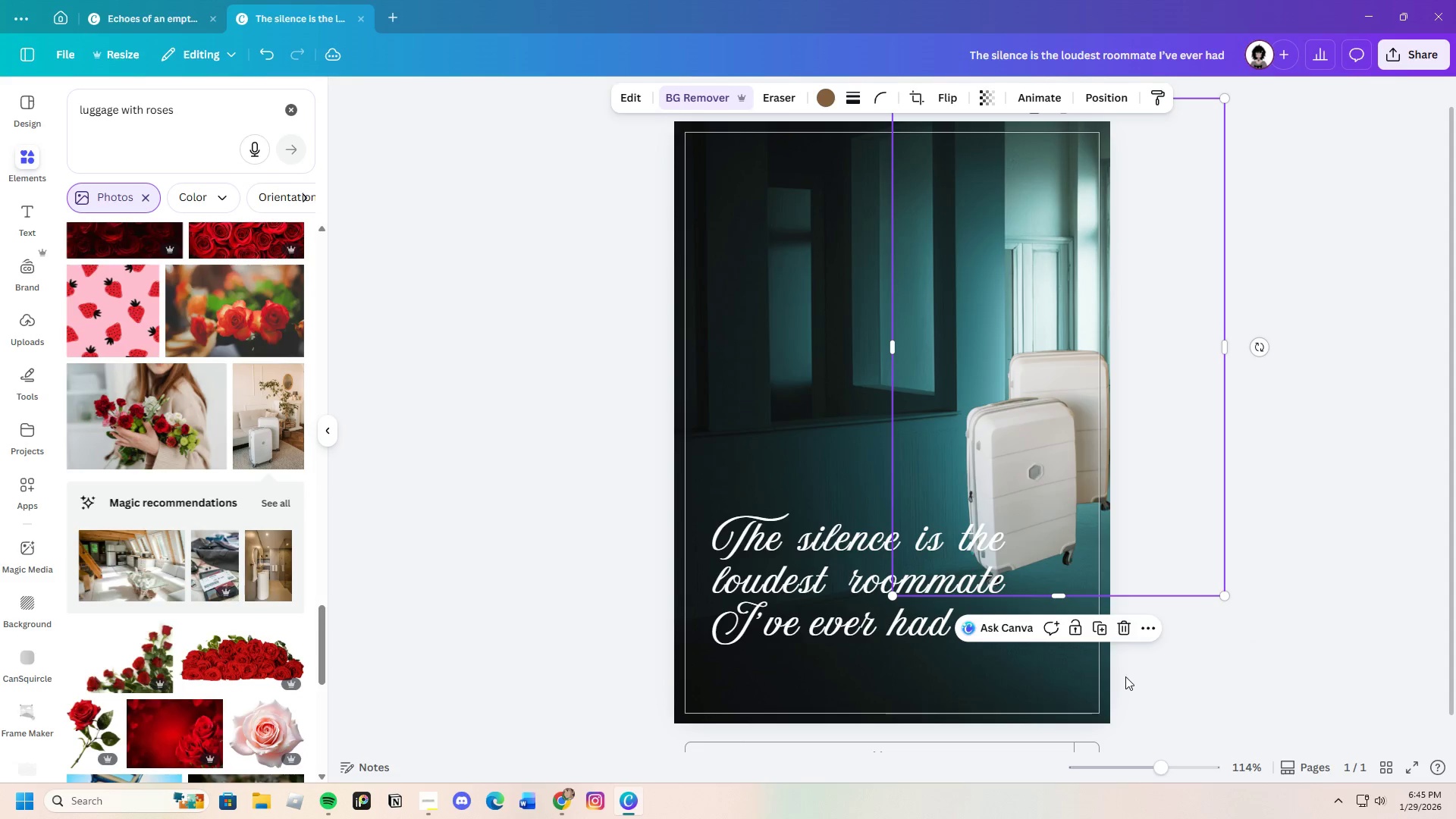 
left_click([1118, 629])
 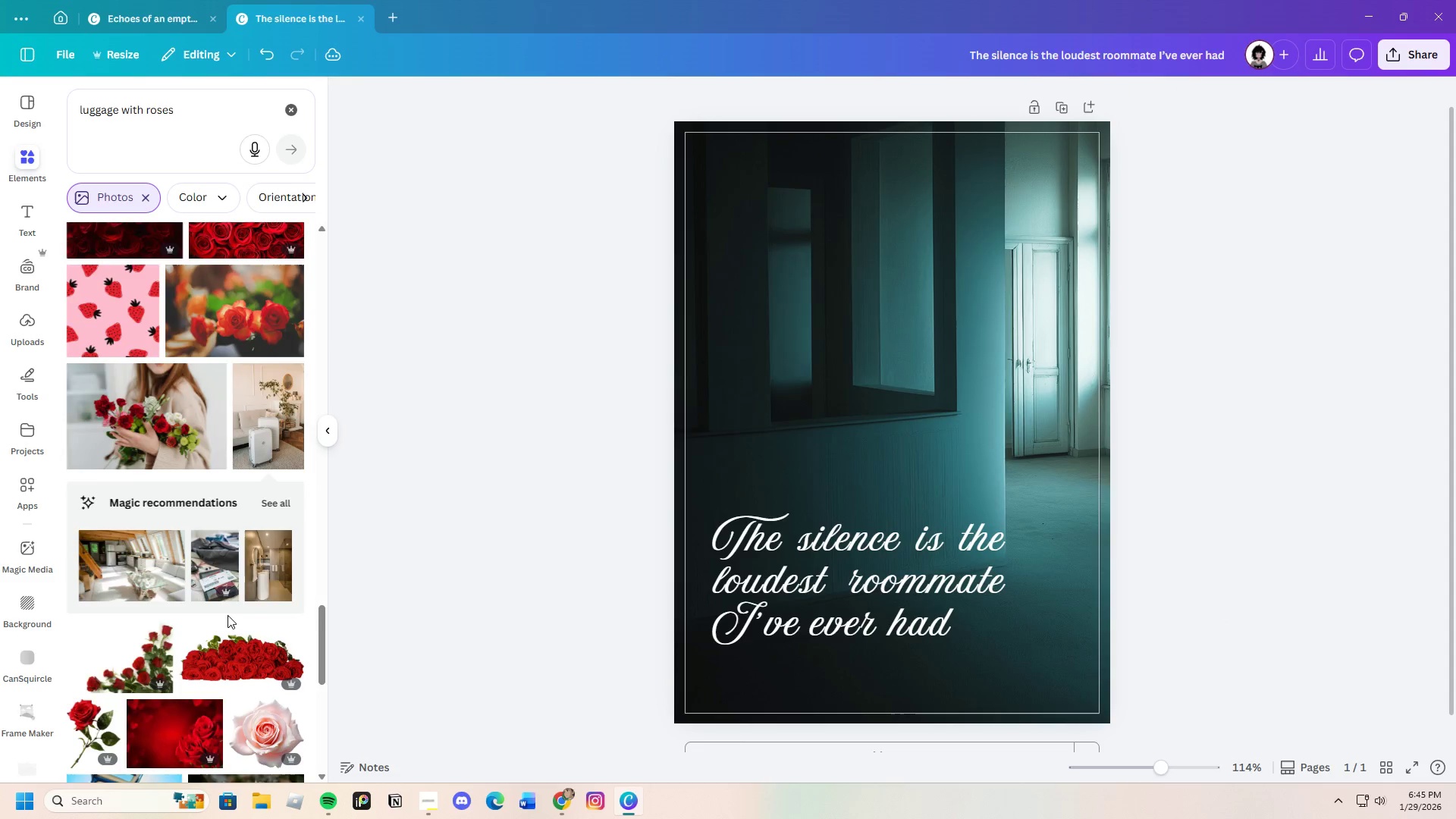 
scroll: coordinate [224, 626], scroll_direction: down, amount: 17.0
 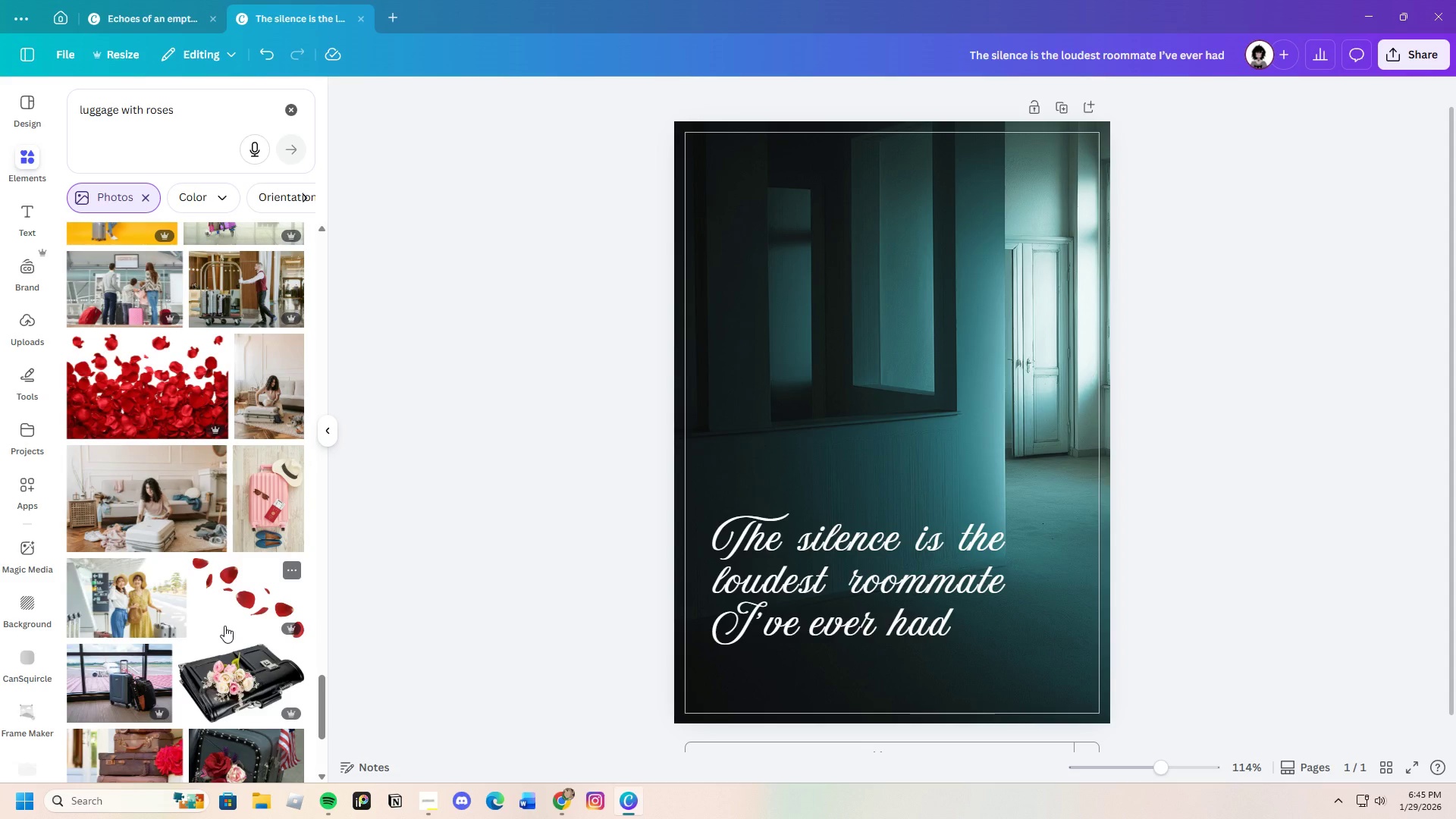 
scroll: coordinate [208, 620], scroll_direction: down, amount: 15.0
 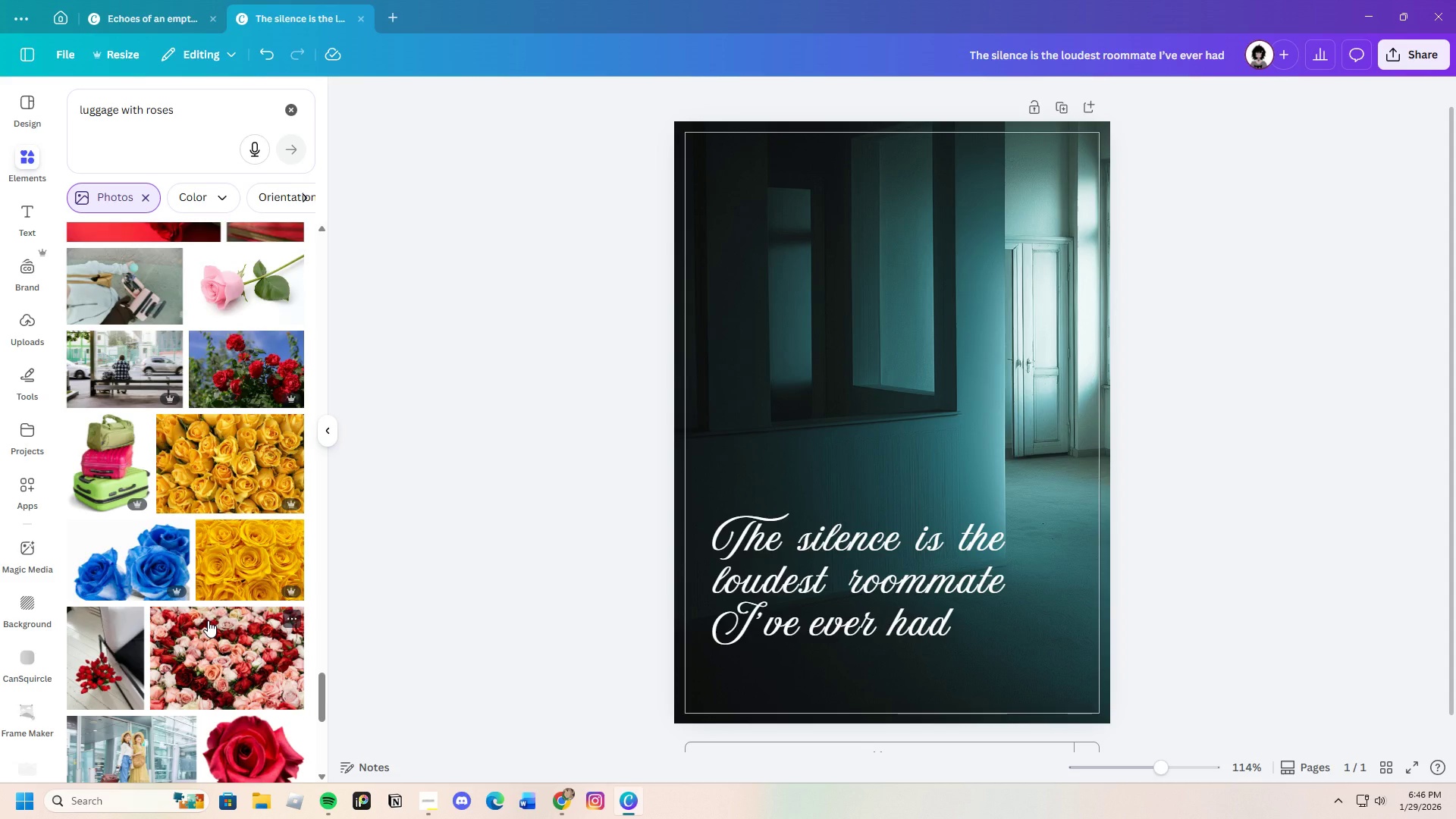 
scroll: coordinate [208, 621], scroll_direction: down, amount: 9.0
 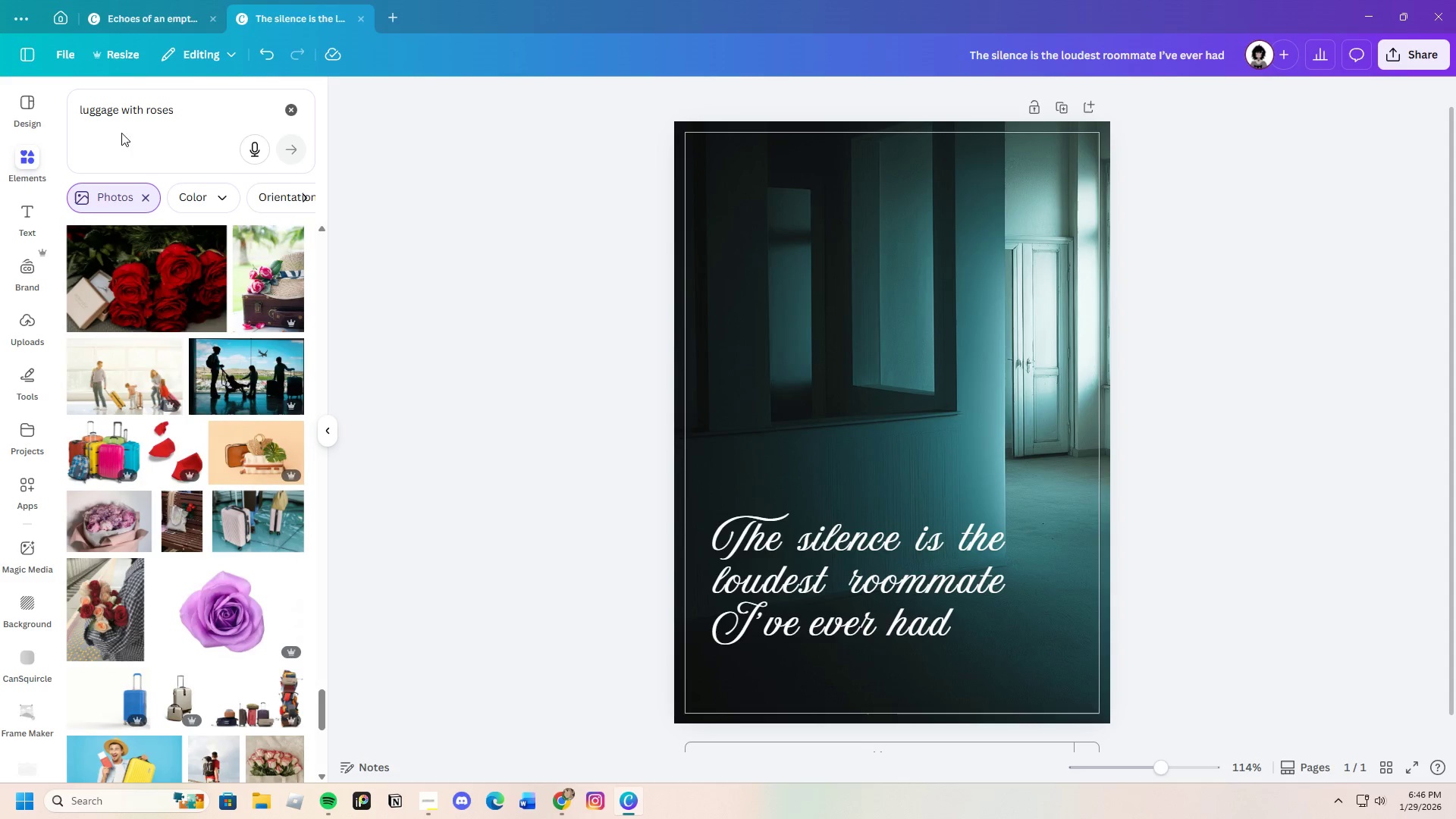 
left_click_drag(start_coordinate=[202, 113], to_coordinate=[0, 128])
 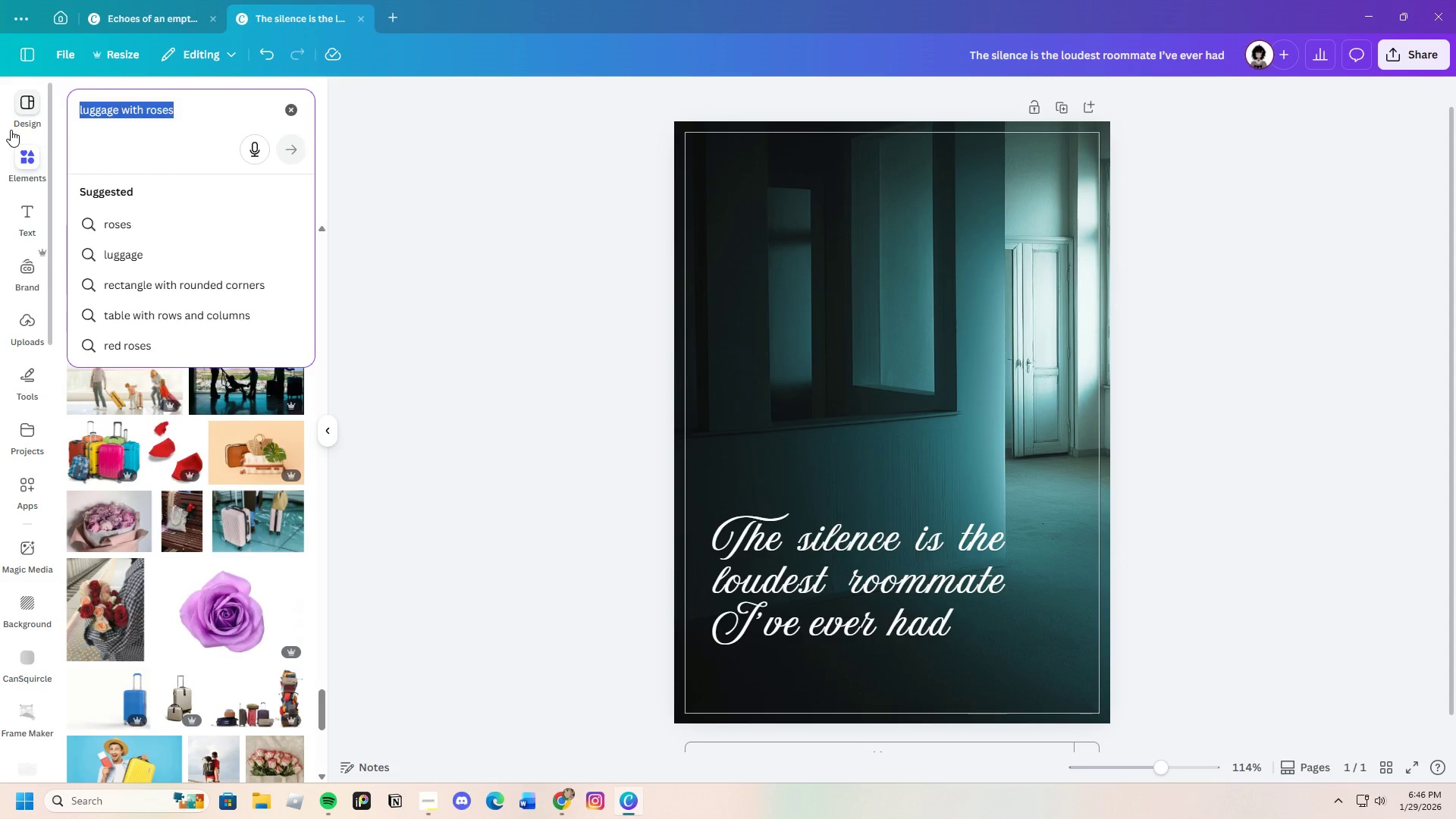 
key(Backspace)
type(letters)
 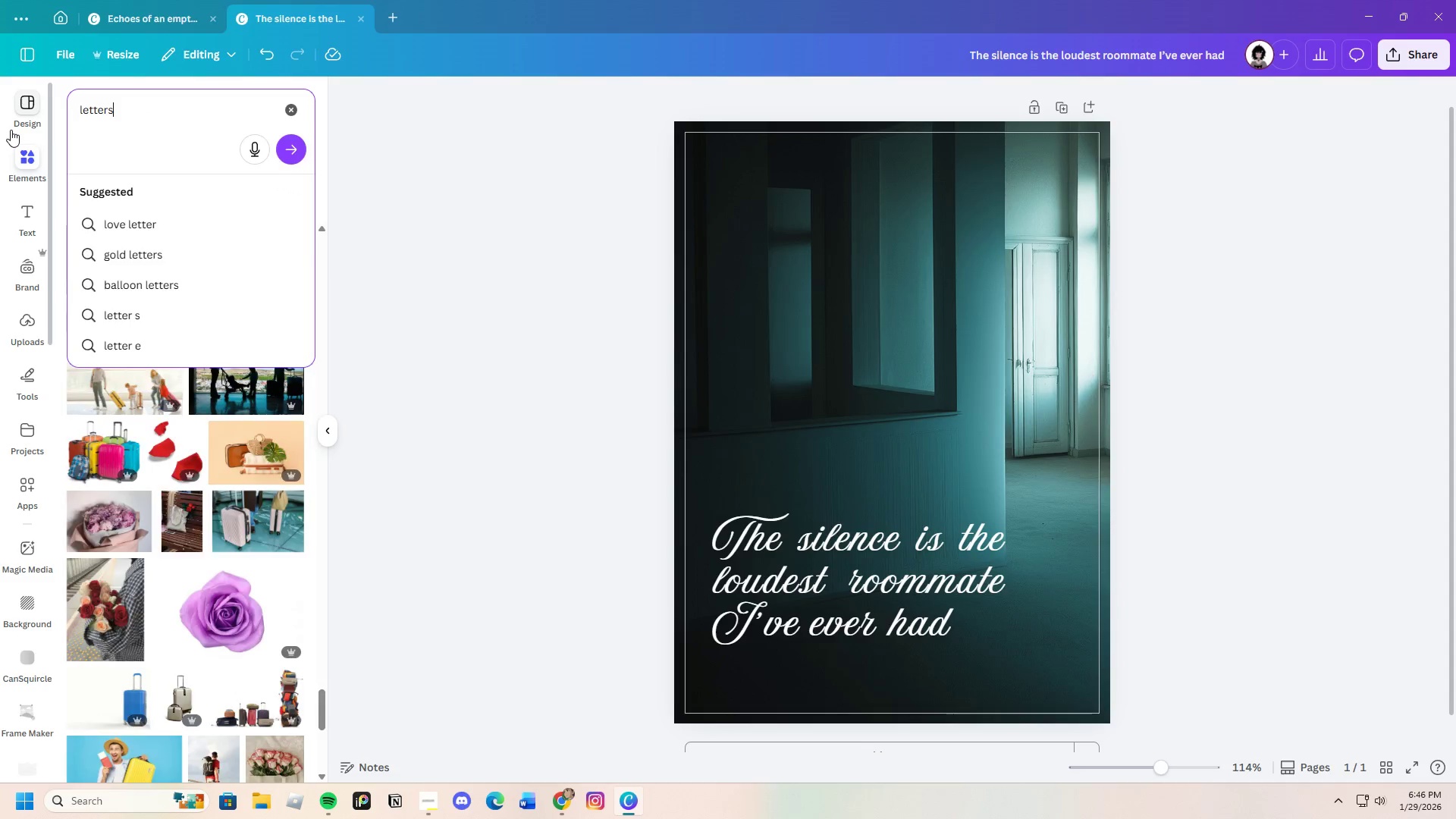 
key(Enter)
 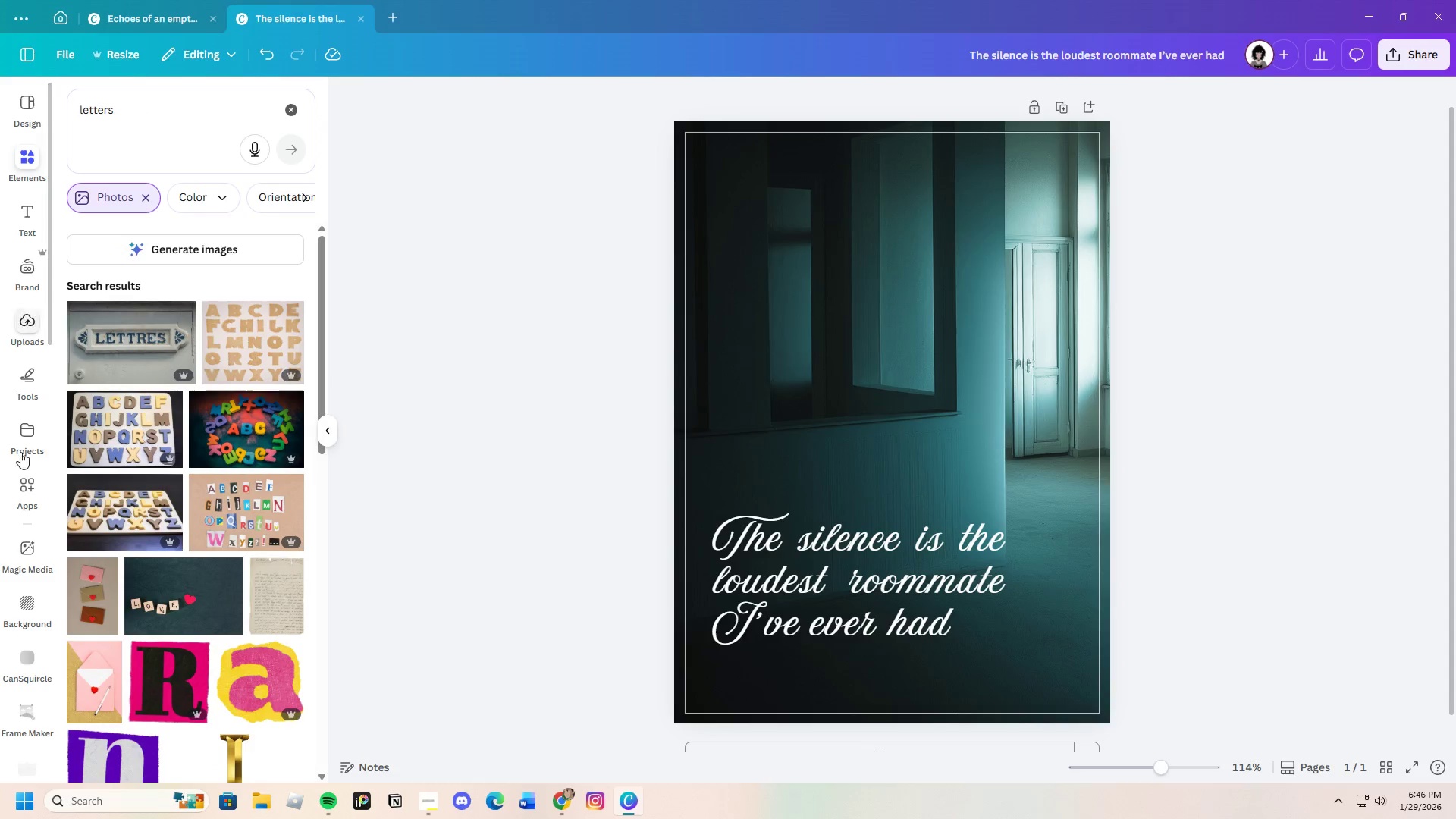 
scroll: coordinate [225, 638], scroll_direction: down, amount: 14.0
 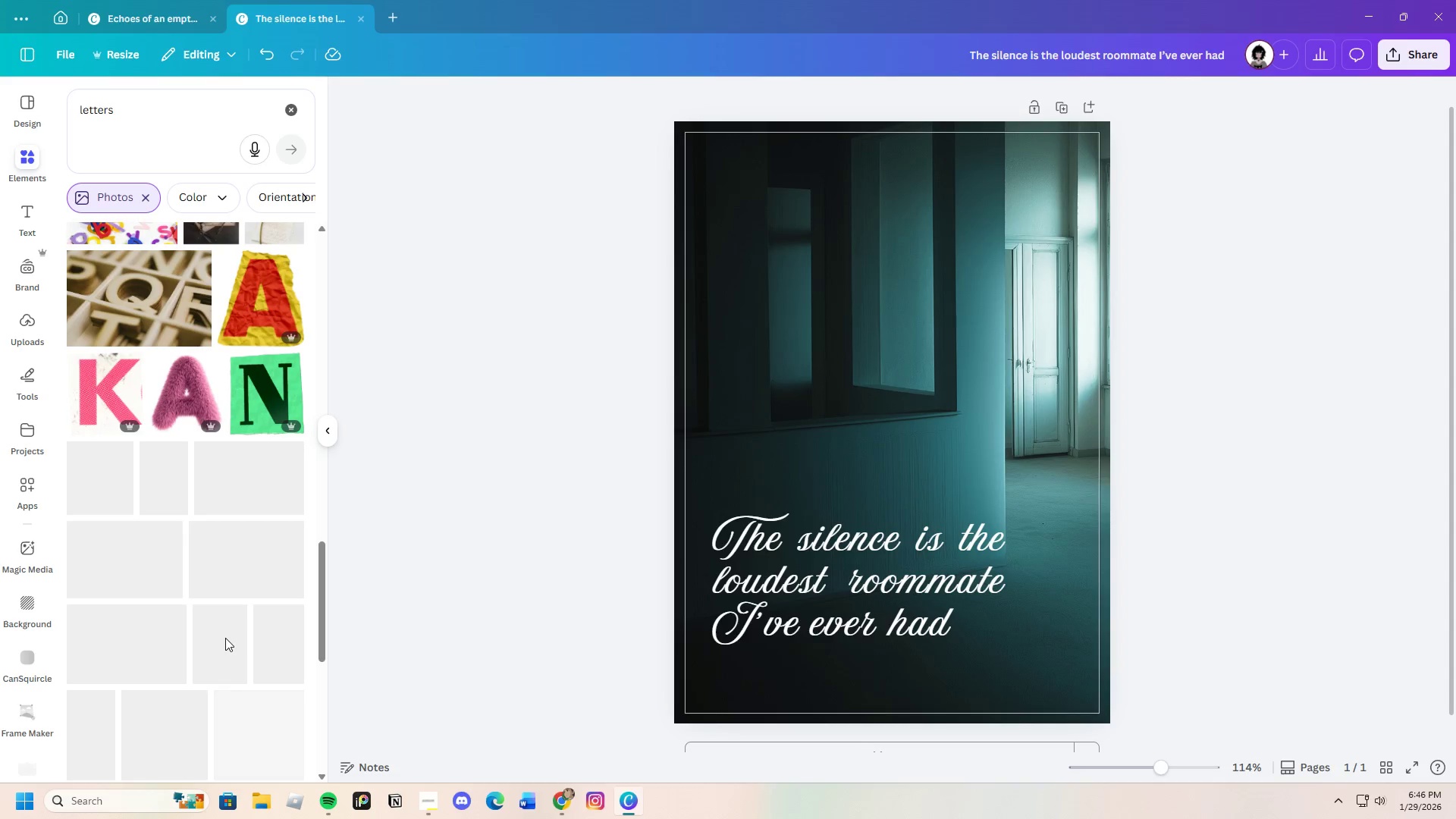 
scroll: coordinate [225, 638], scroll_direction: up, amount: 3.0
 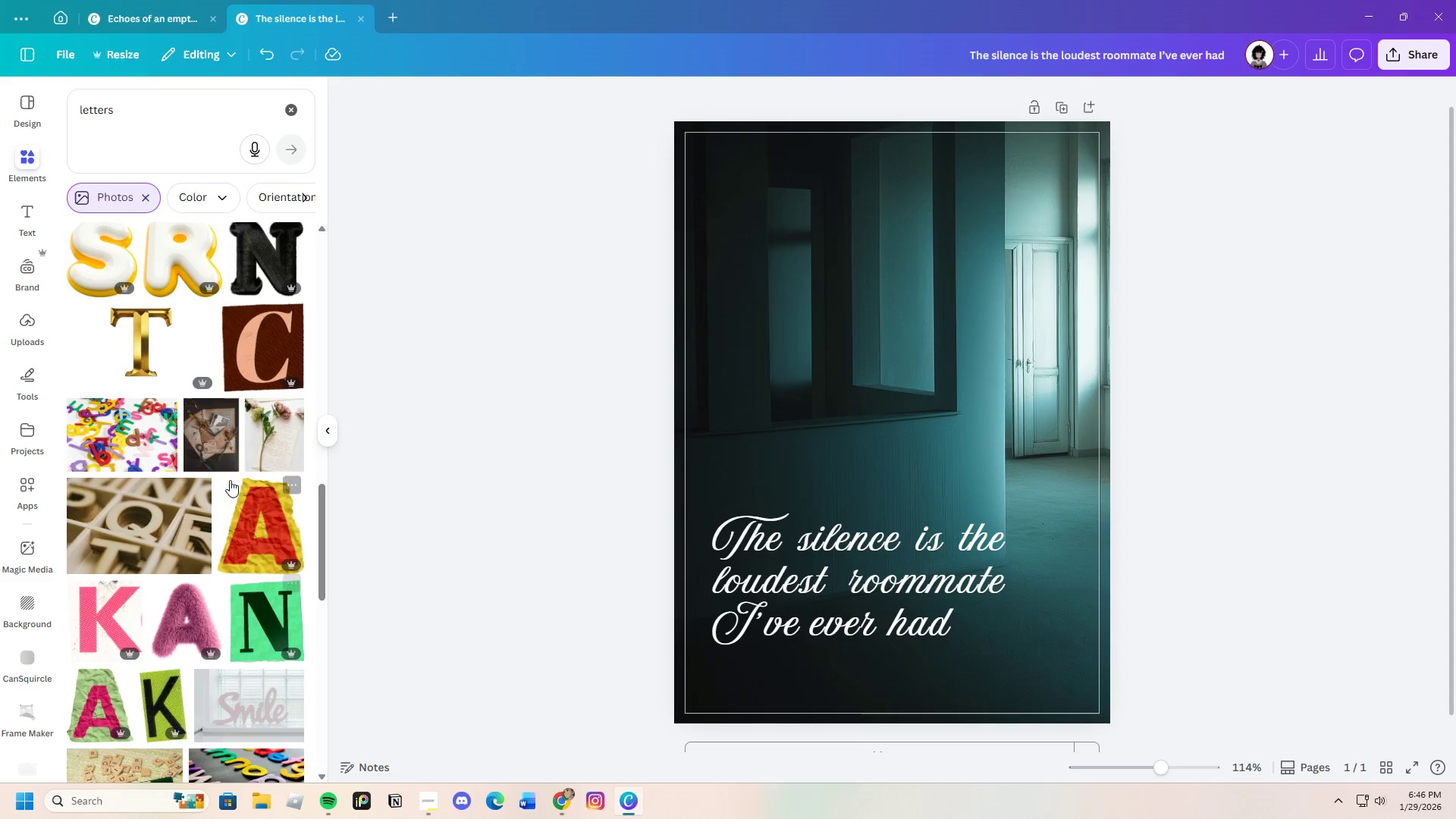 
left_click([207, 448])
 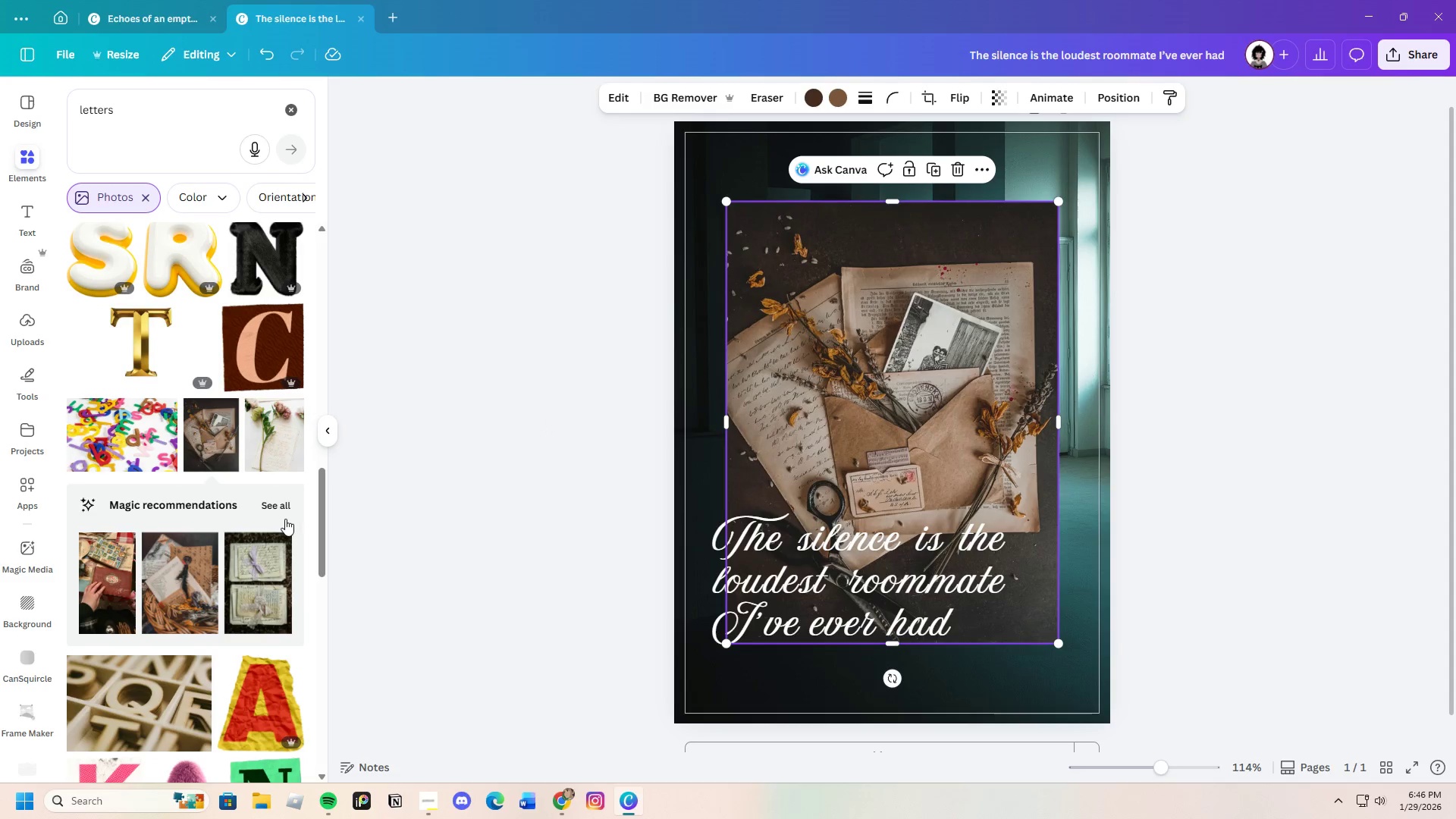 
left_click([284, 499])
 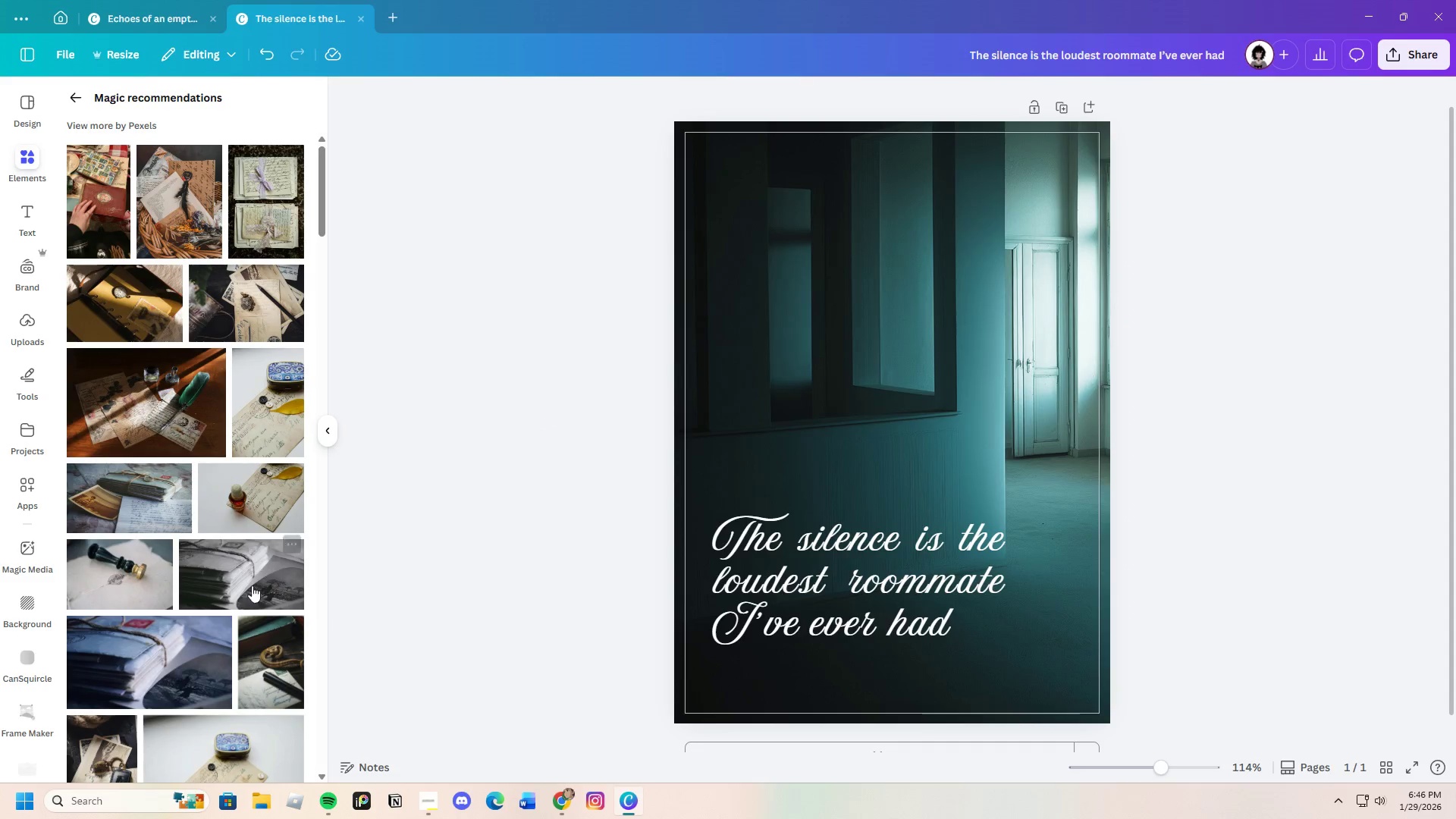 
scroll: coordinate [218, 595], scroll_direction: down, amount: 22.0
 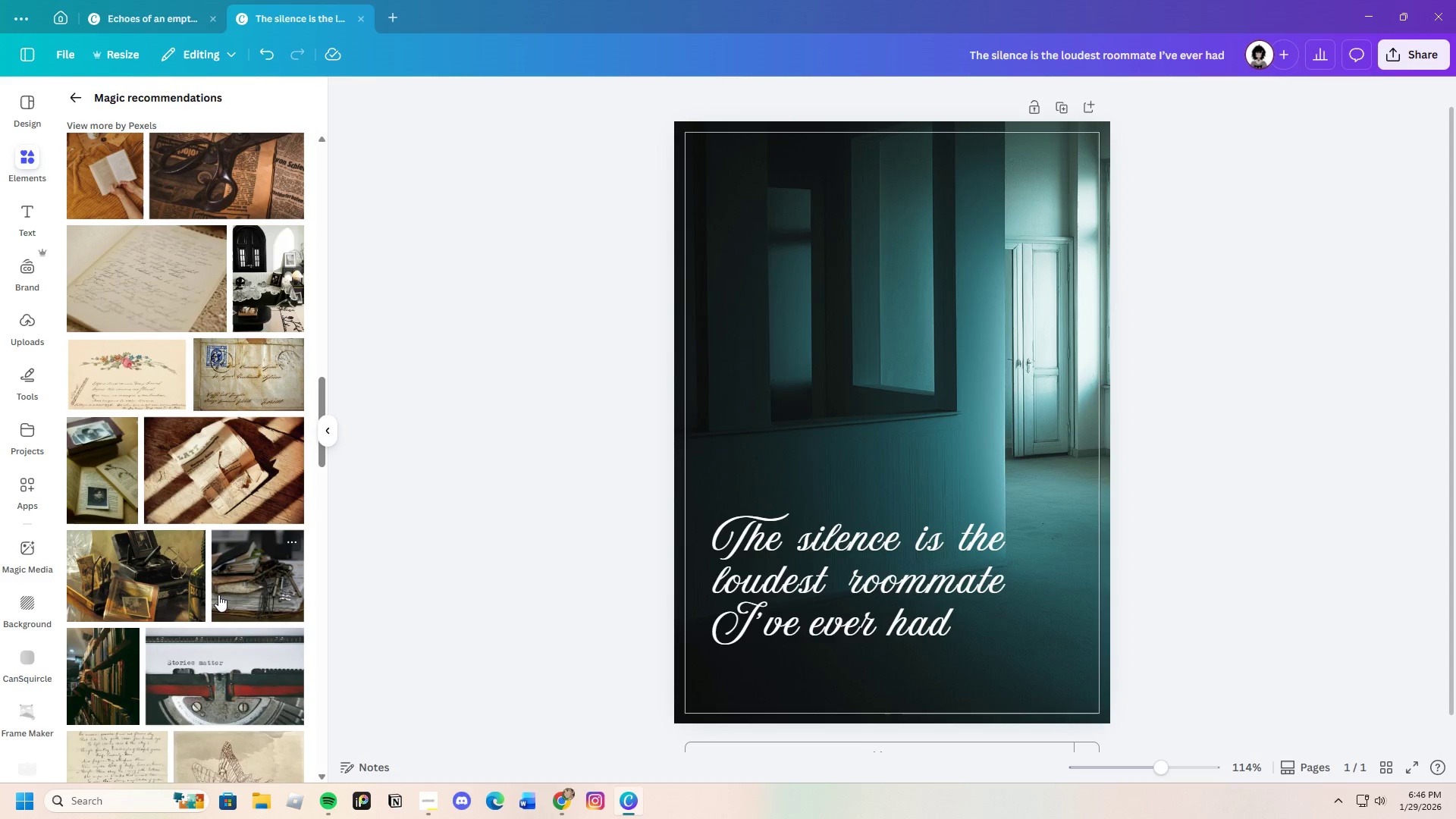 
scroll: coordinate [218, 595], scroll_direction: down, amount: 15.0
 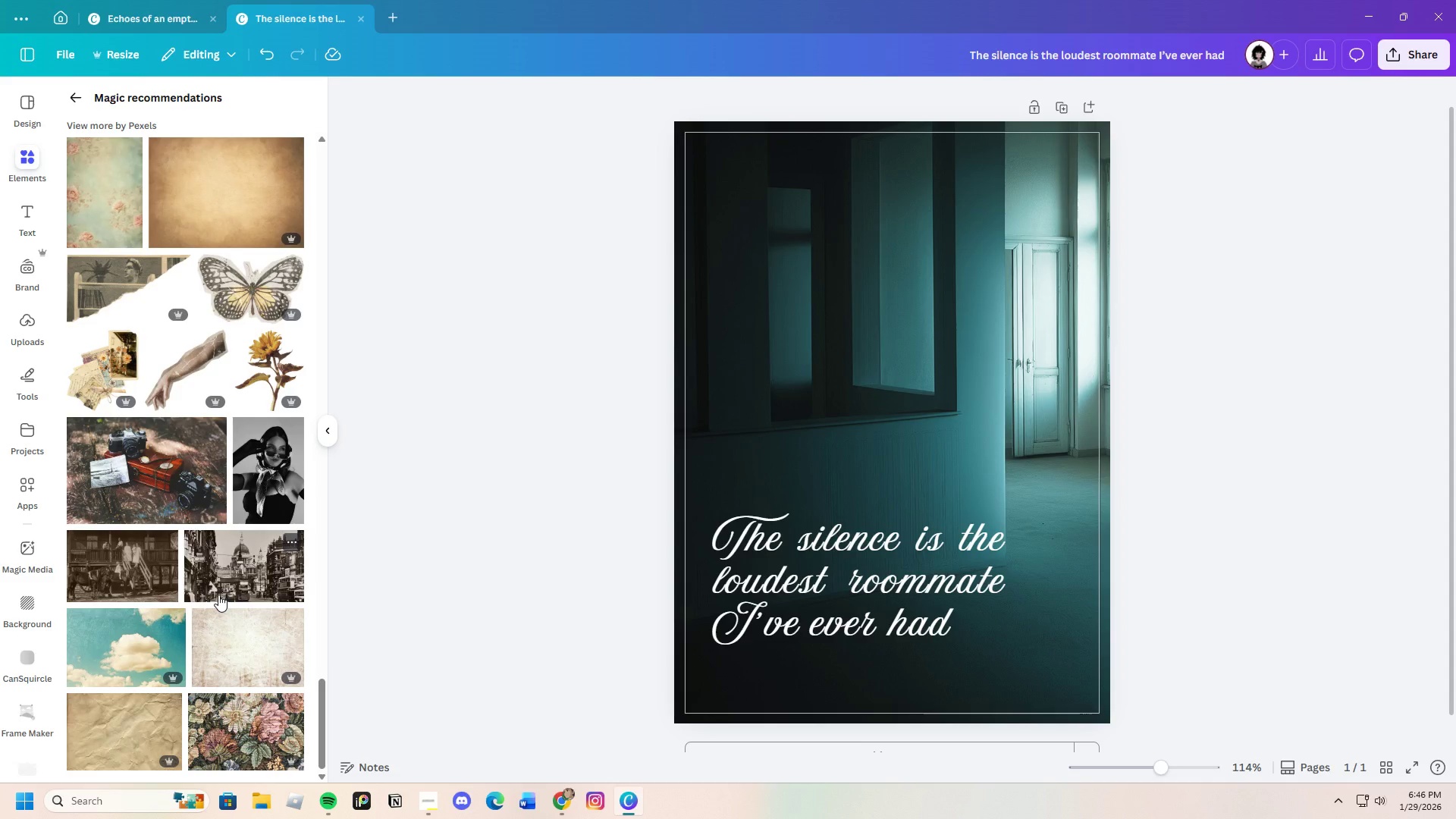 
left_click([175, 487])
 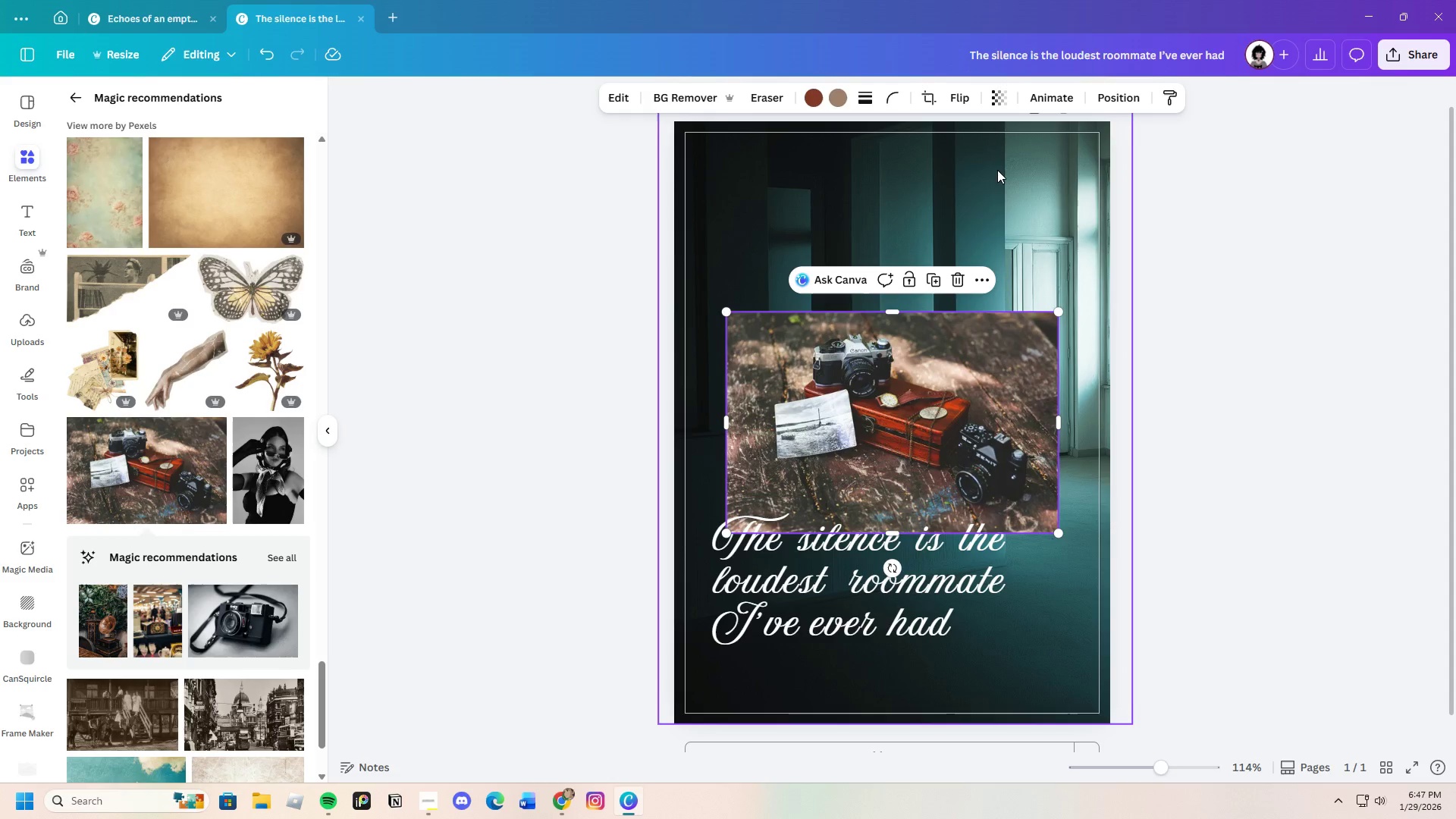 
left_click([957, 281])
 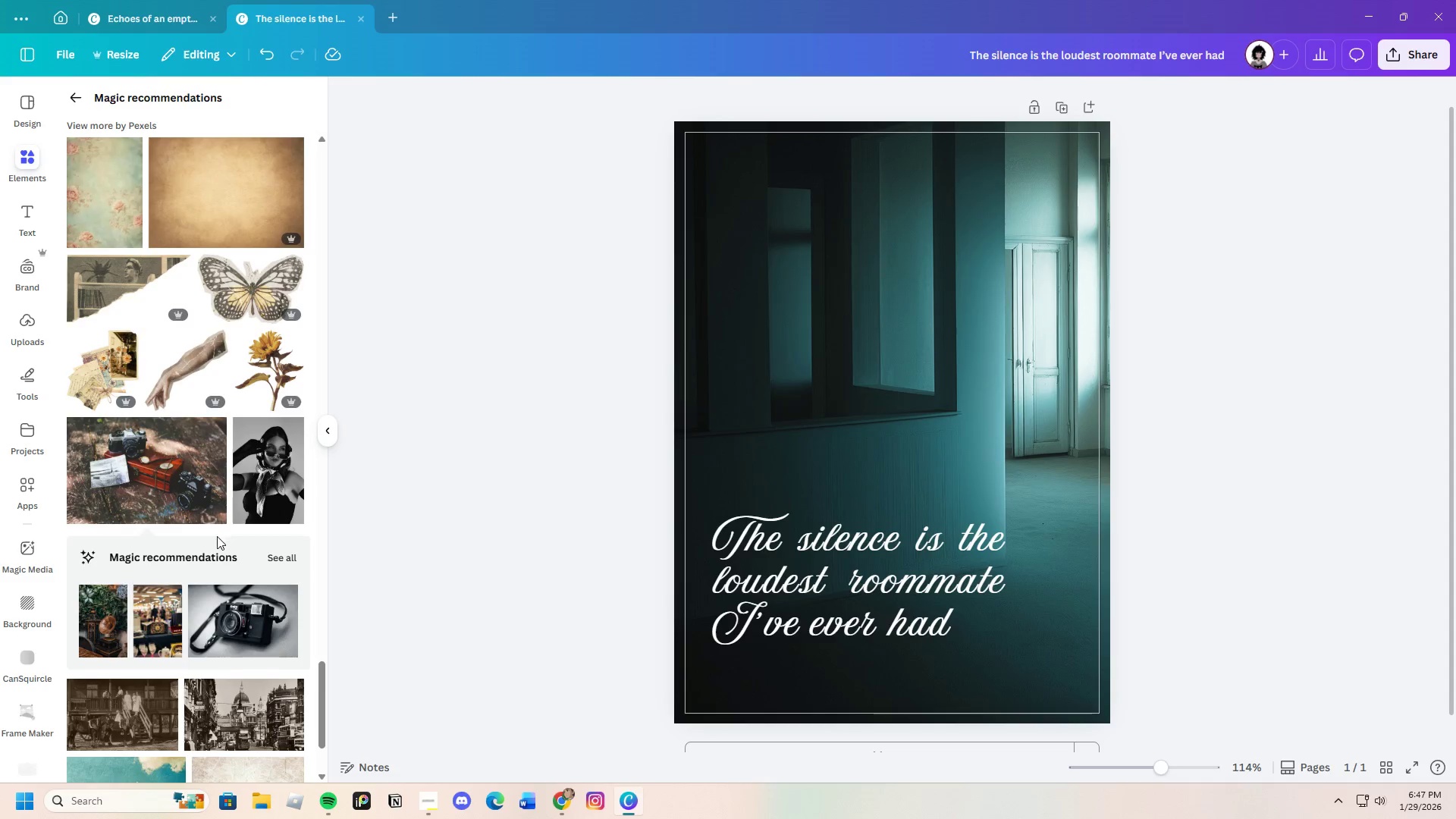 
scroll: coordinate [215, 537], scroll_direction: down, amount: 4.0
 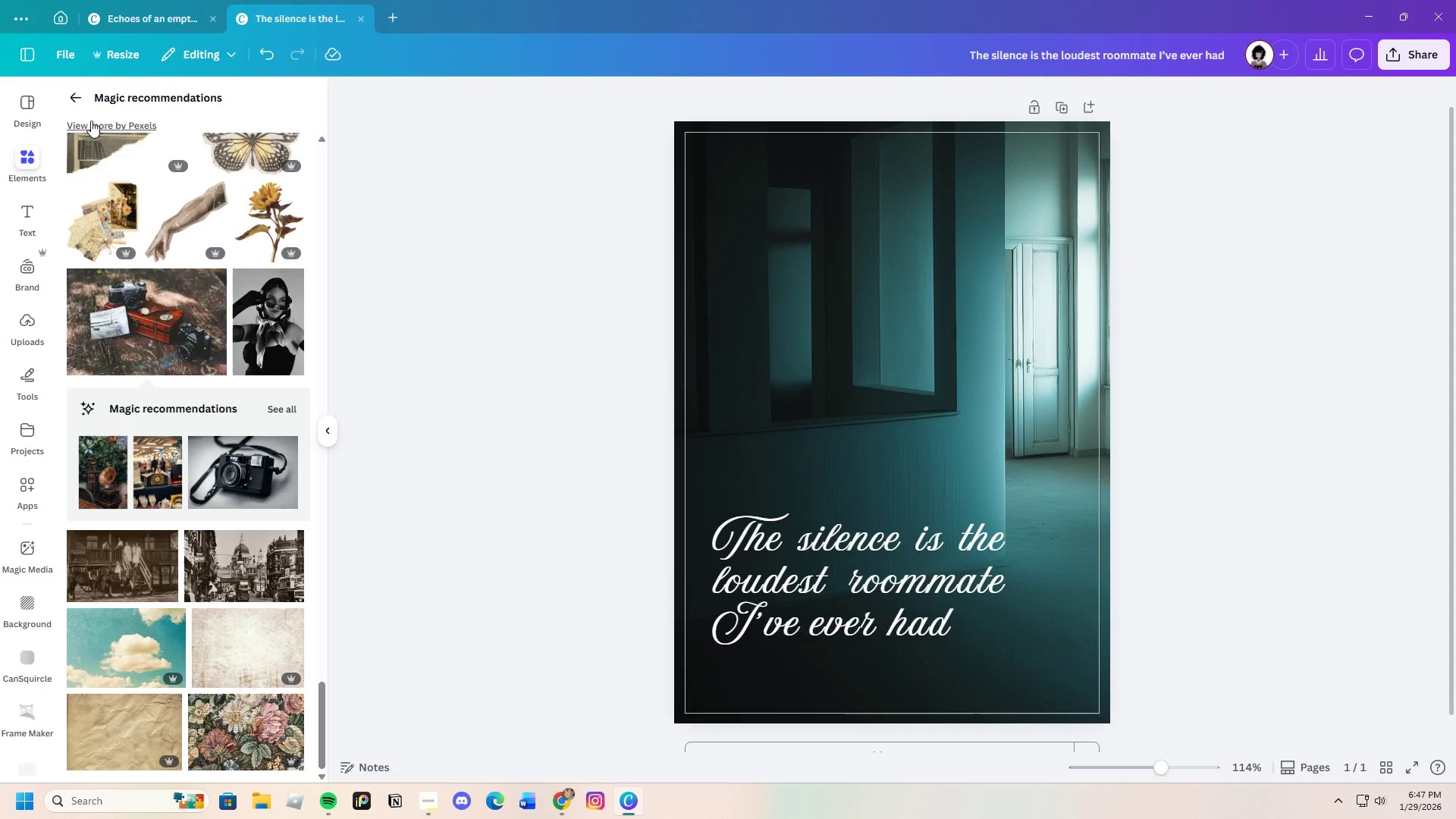 
left_click([77, 93])
 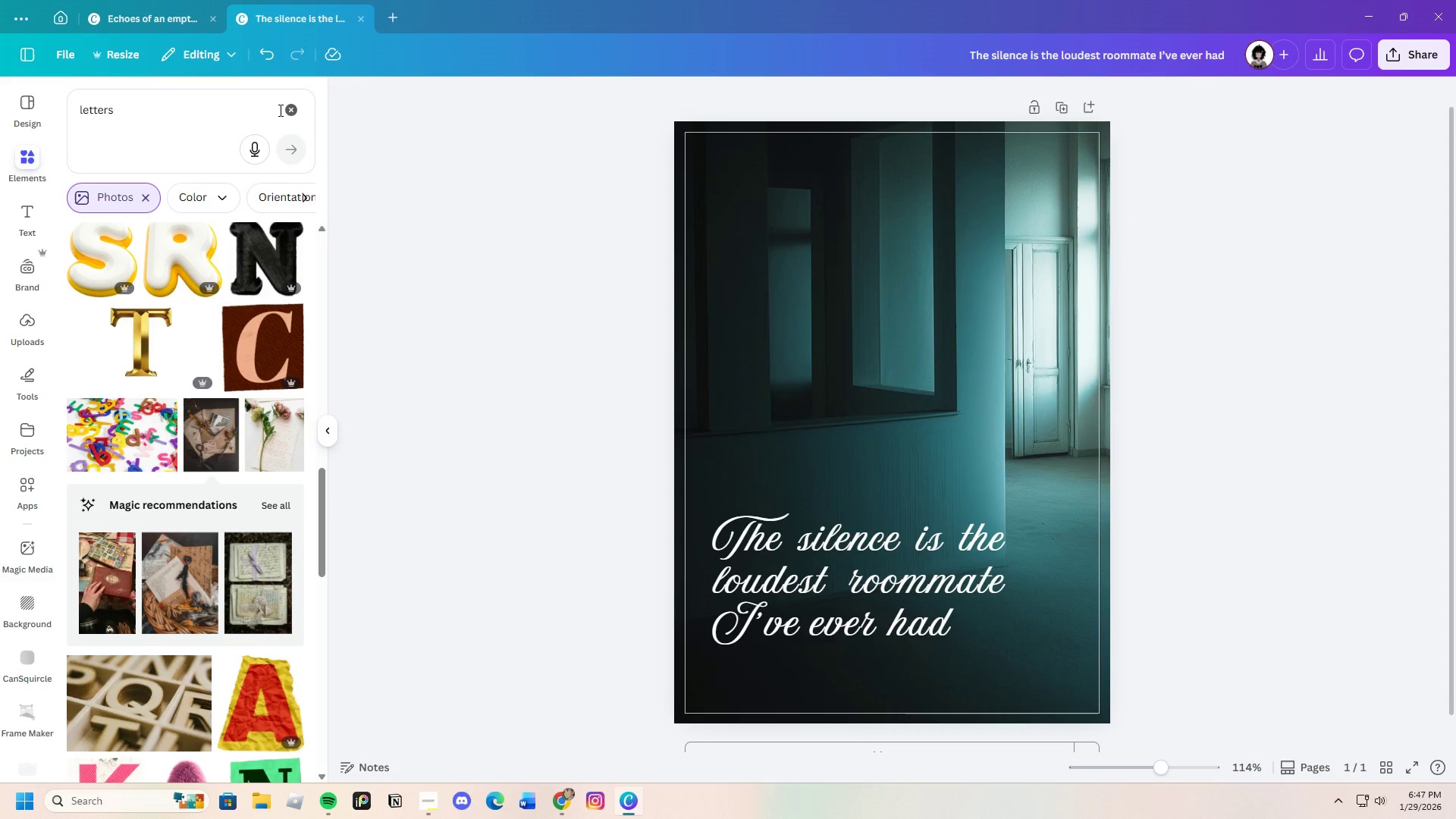 
left_click([290, 108])
 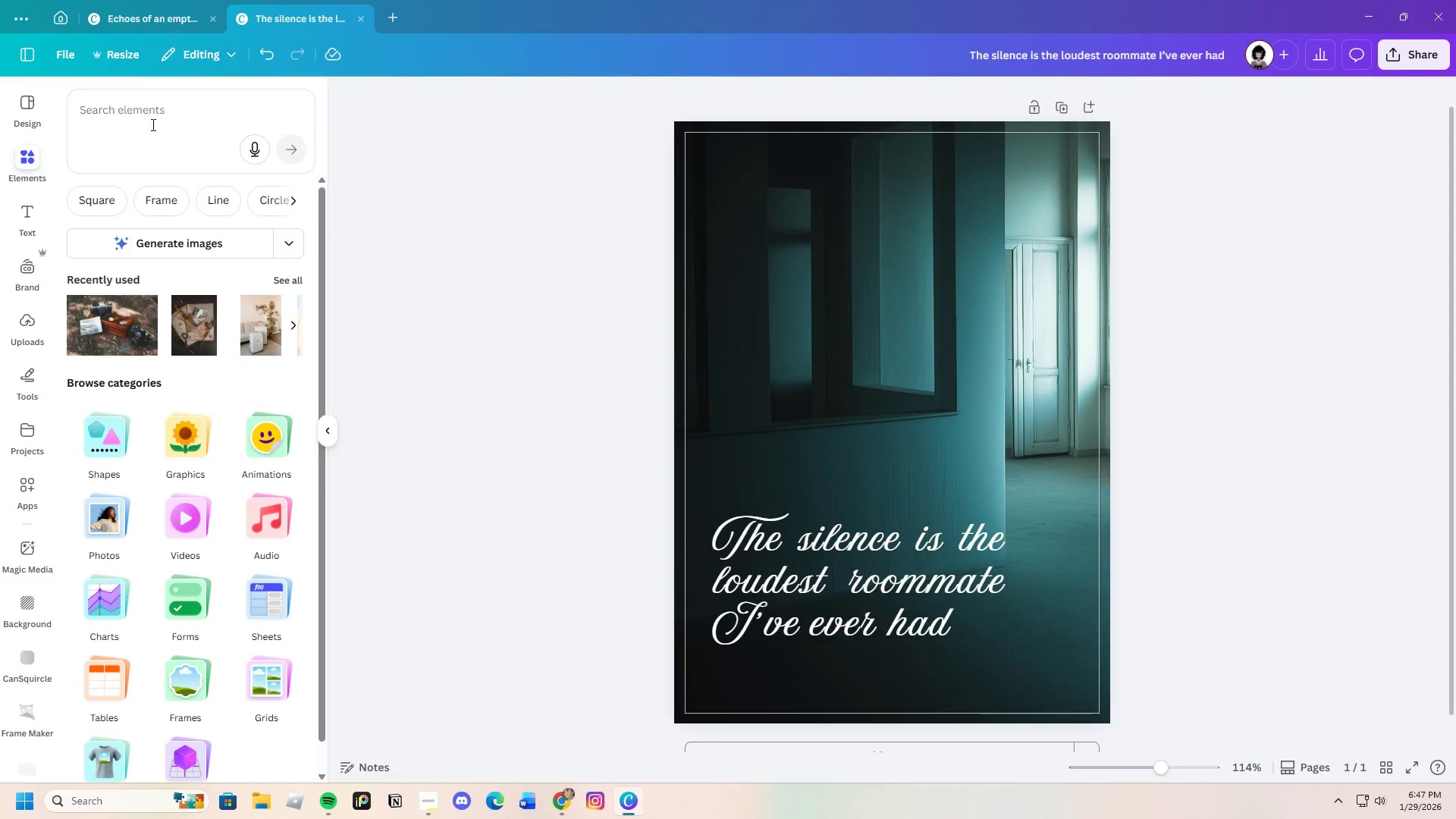 
left_click([162, 122])
 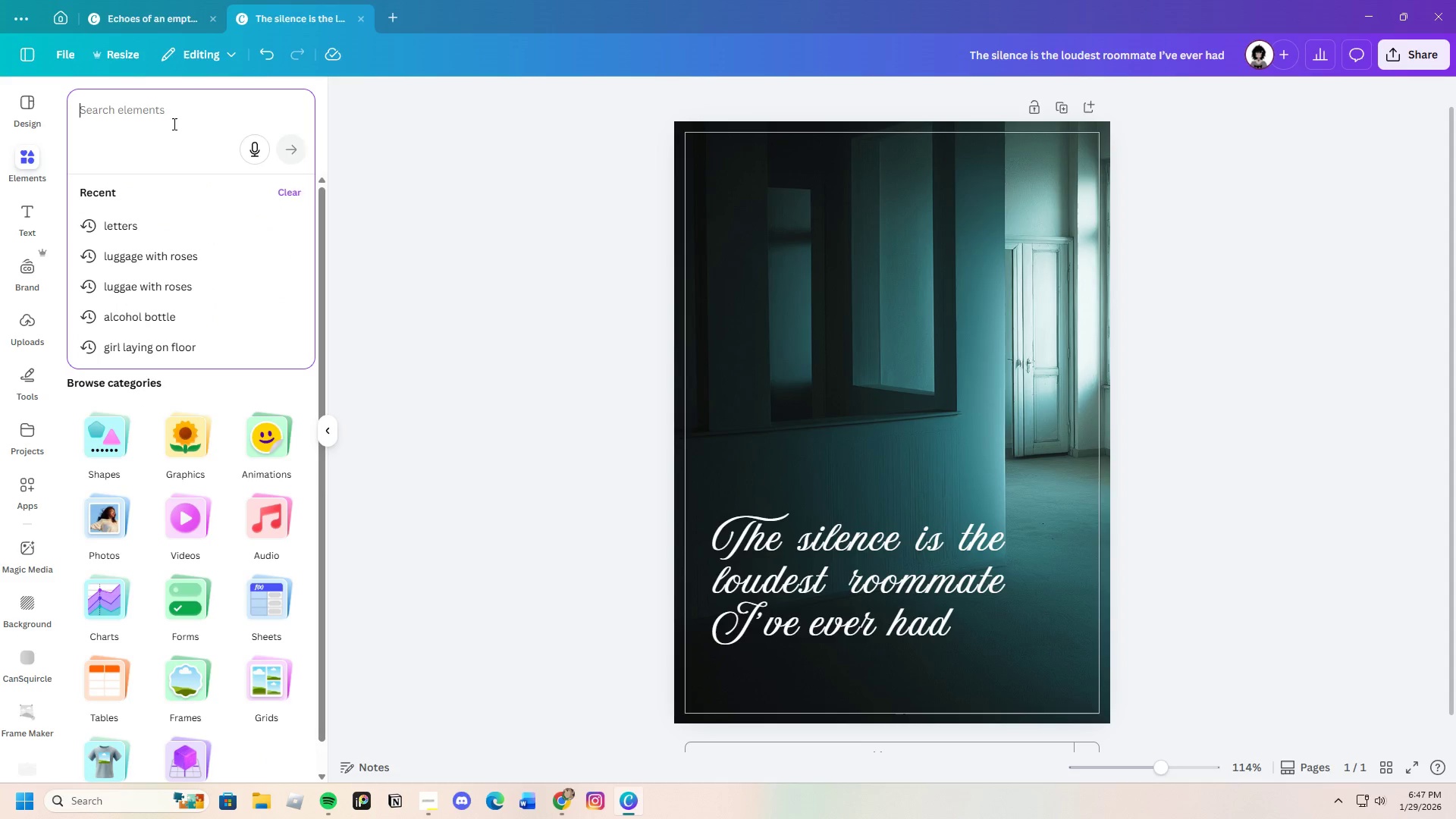 
type(he)
key(Backspace)
key(Backspace)
key(Backspace)
type(girl laying on floor with headphone)
 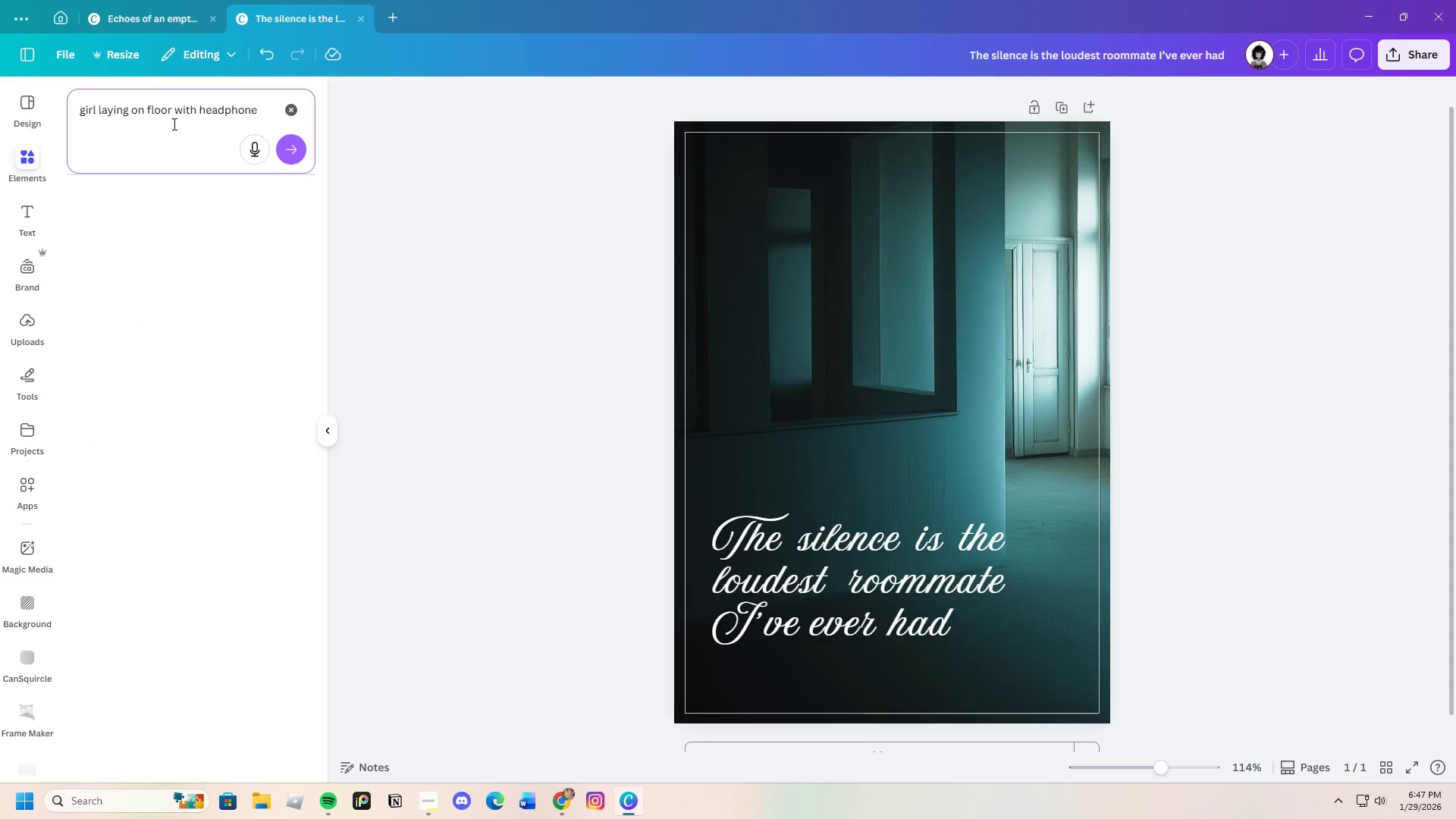 
key(Enter)
 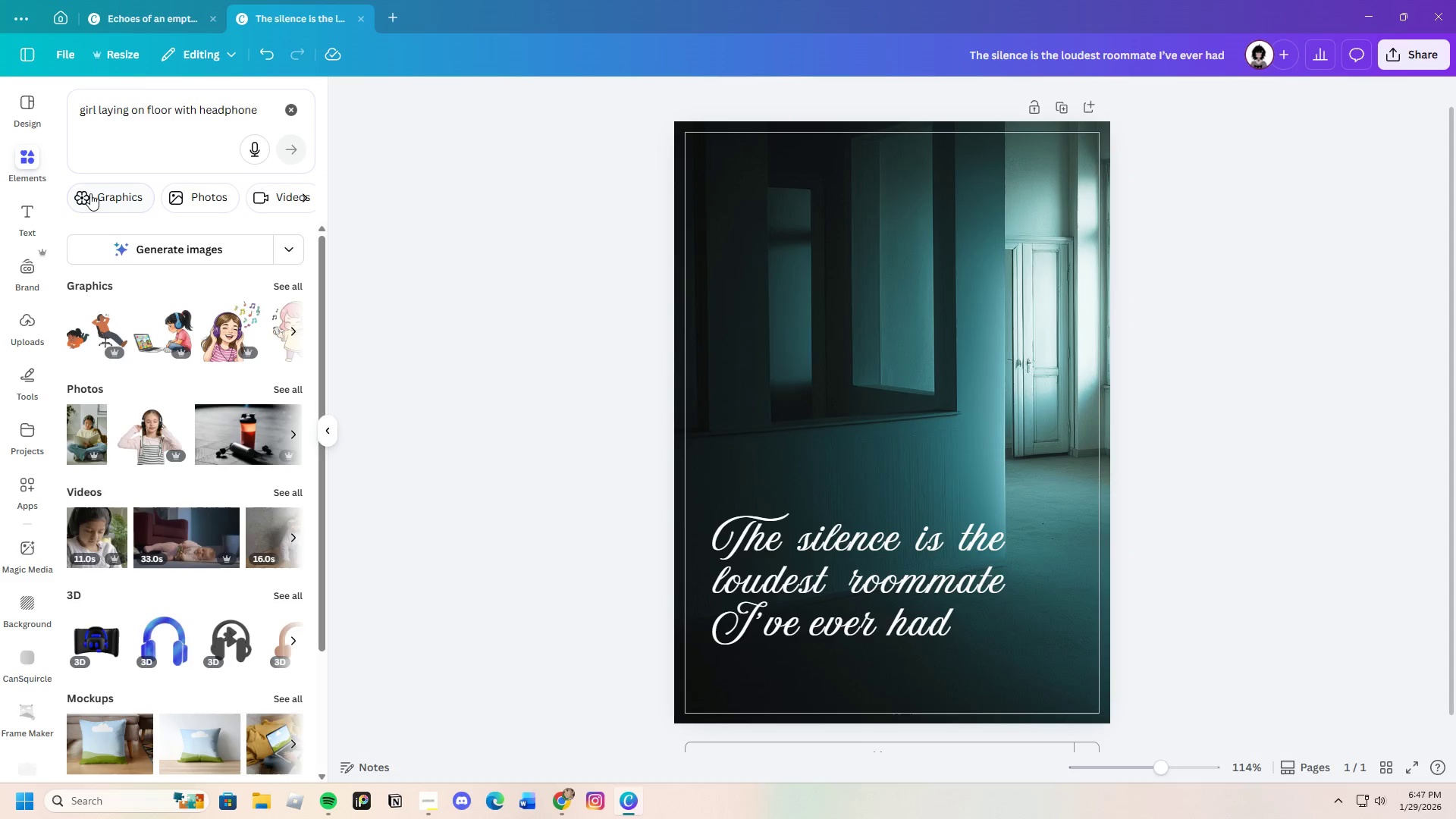 
left_click([189, 196])
 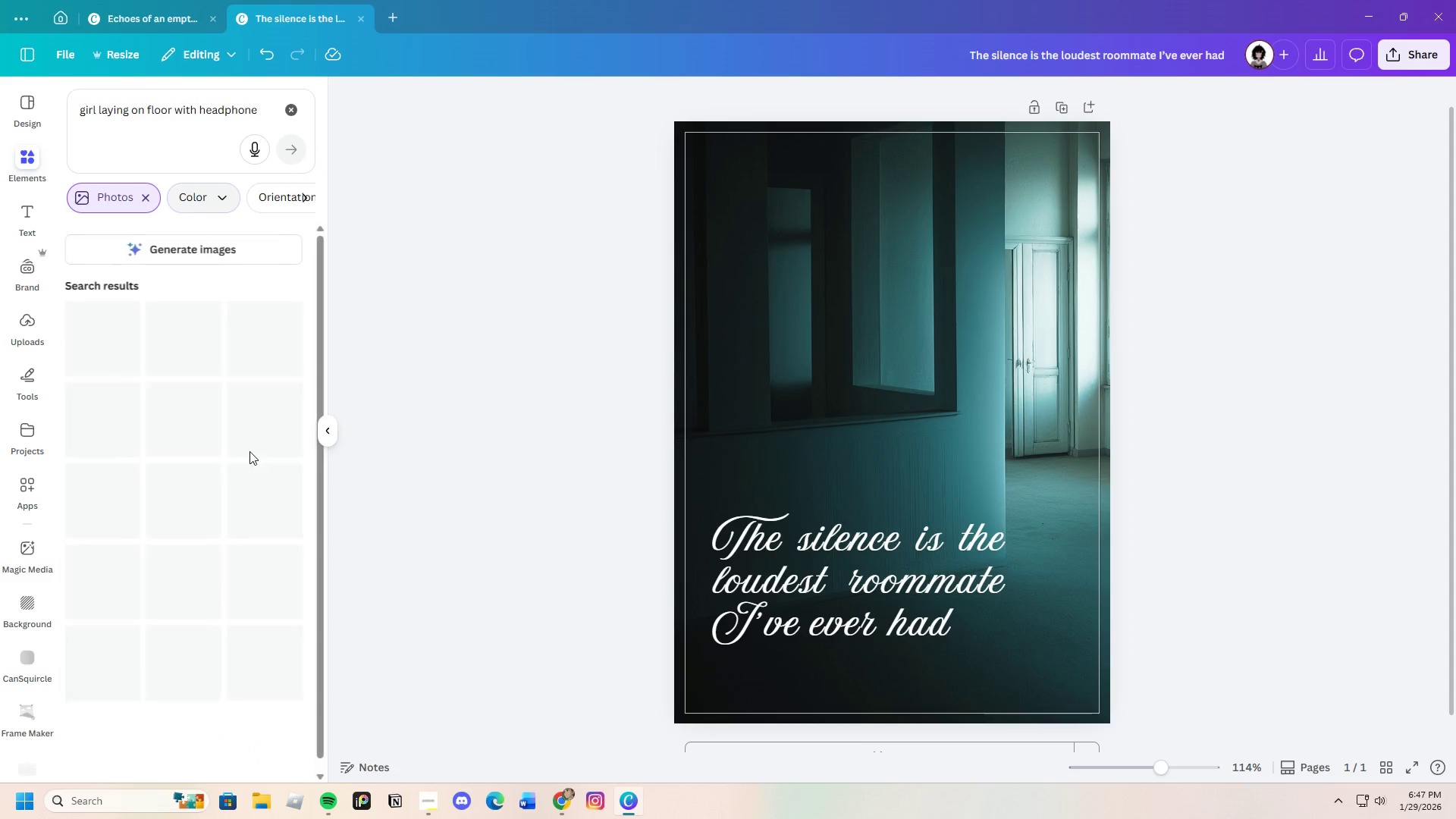 
mouse_move([208, 610])
 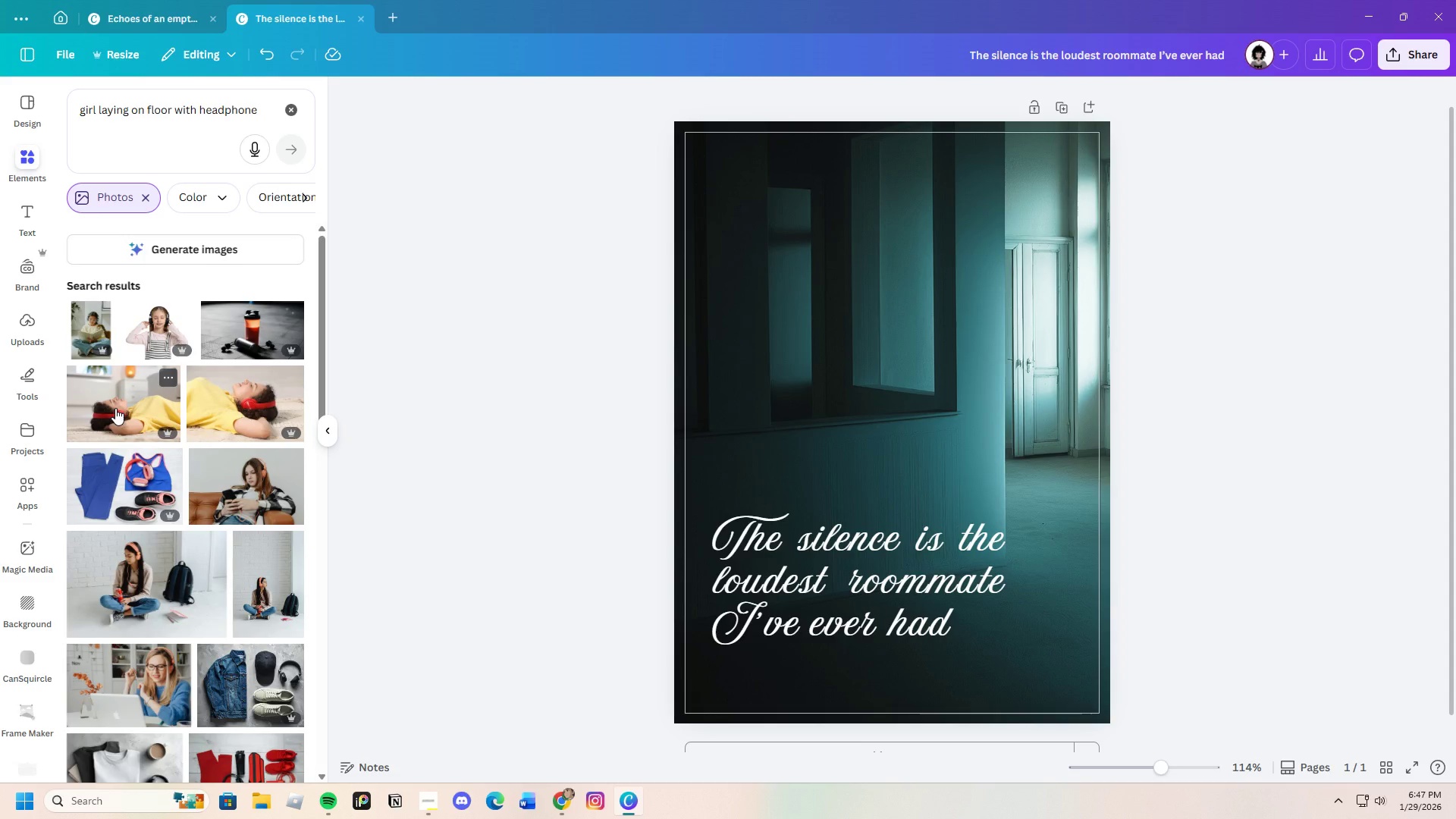 
left_click([115, 408])
 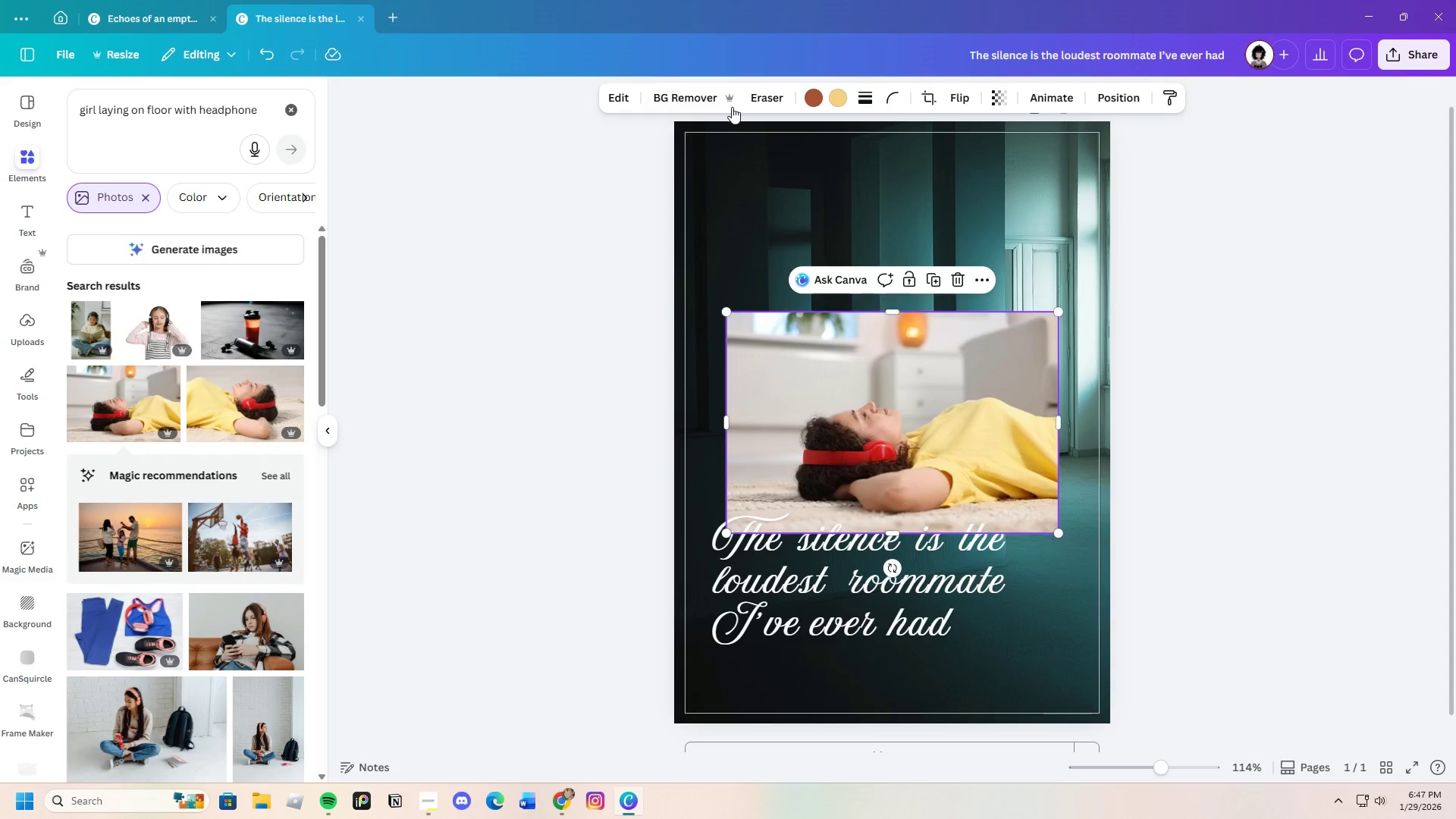 
left_click([686, 104])
 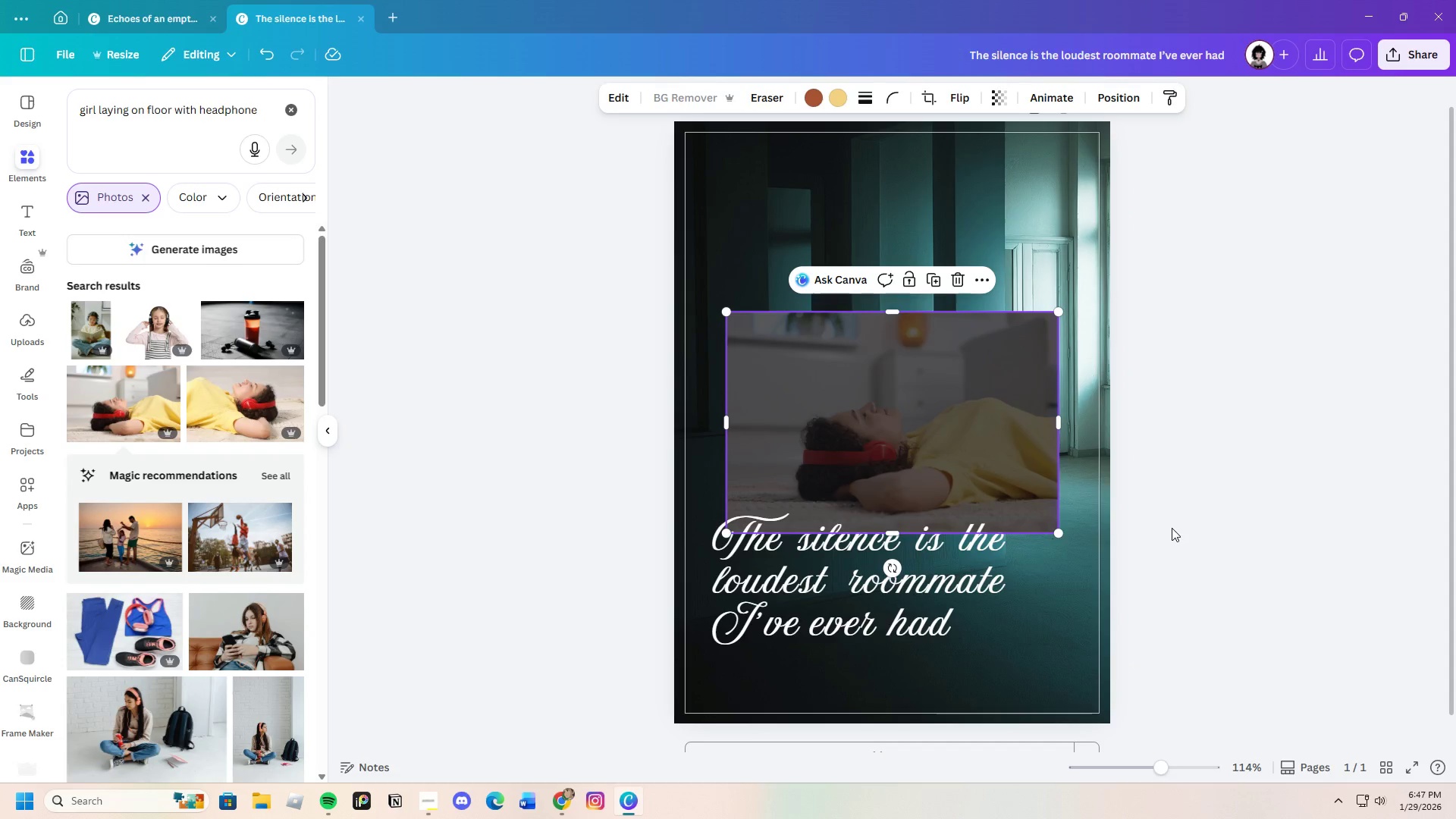 
wait(7.34)
 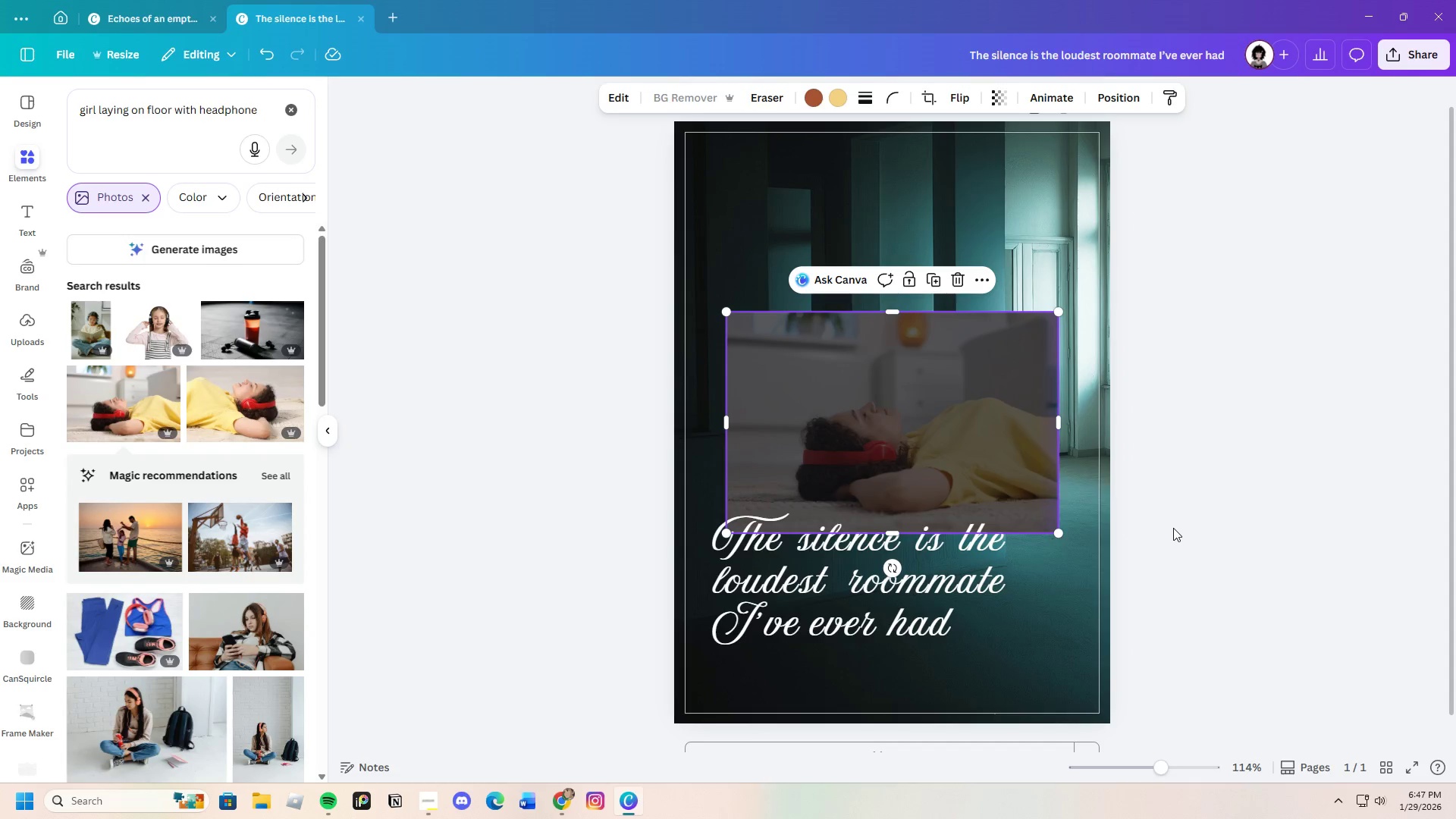 
left_click_drag(start_coordinate=[960, 423], to_coordinate=[1041, 640])
 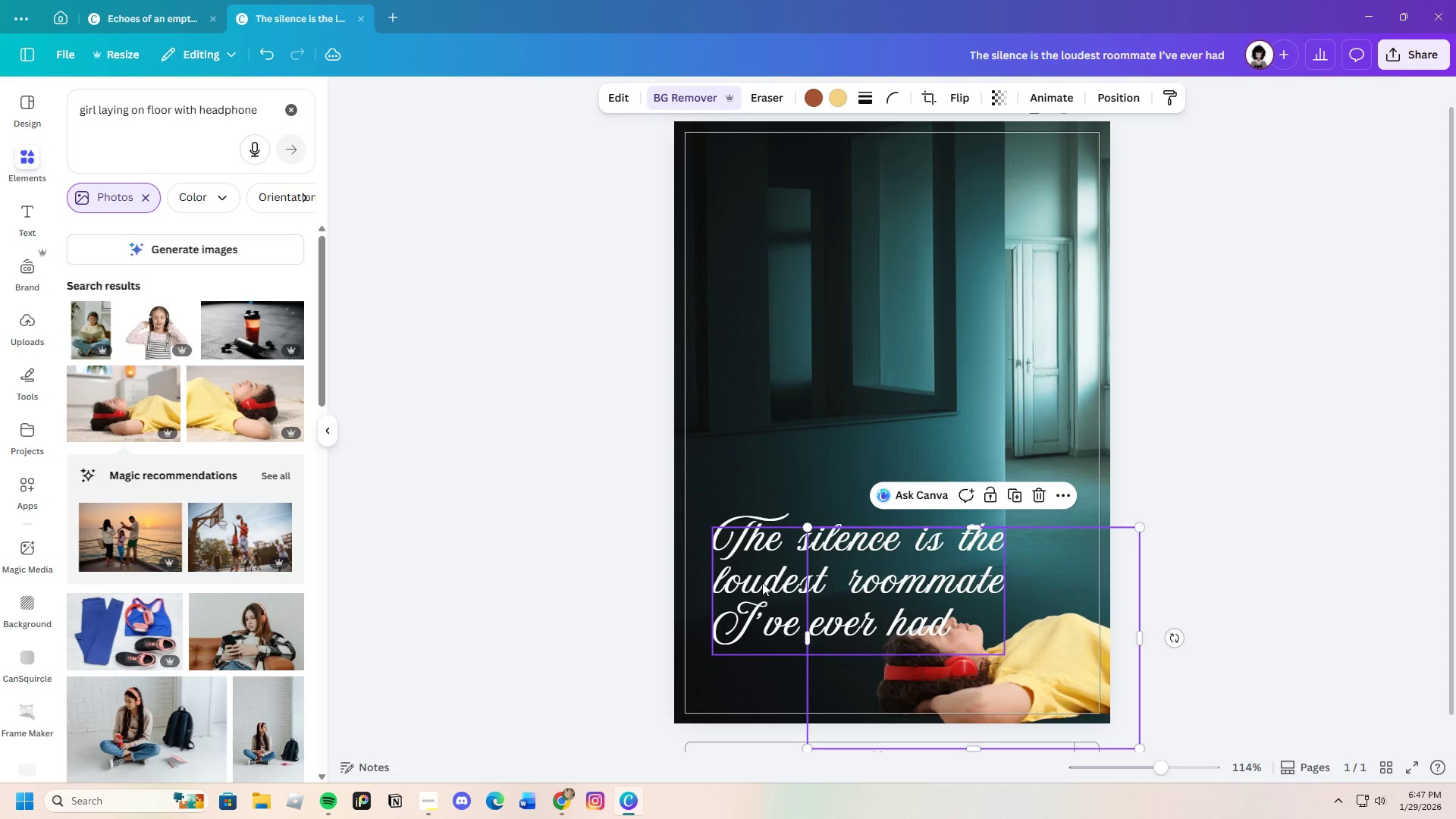 
left_click_drag(start_coordinate=[762, 582], to_coordinate=[770, 472])
 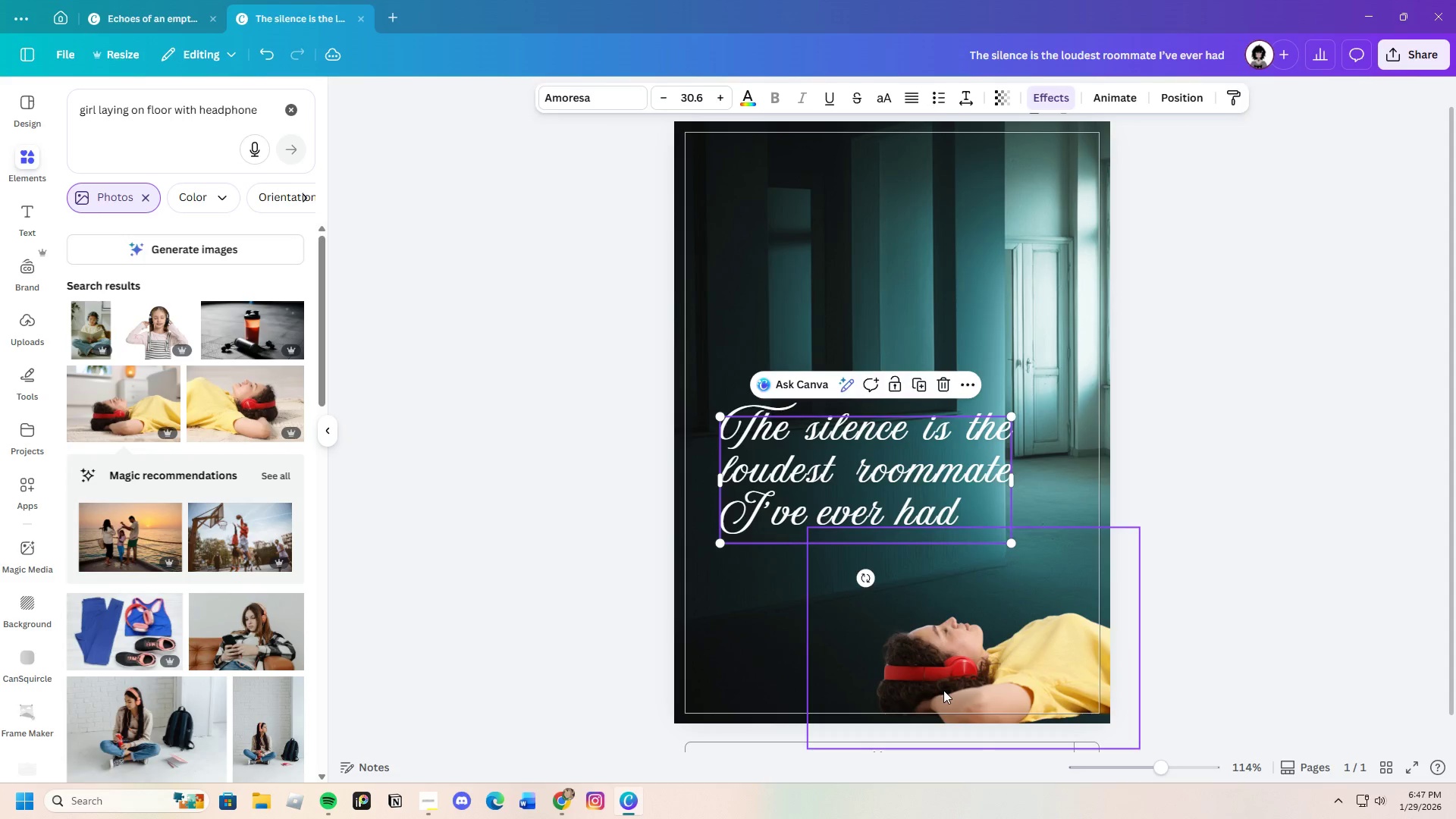 
left_click_drag(start_coordinate=[943, 689], to_coordinate=[916, 659])
 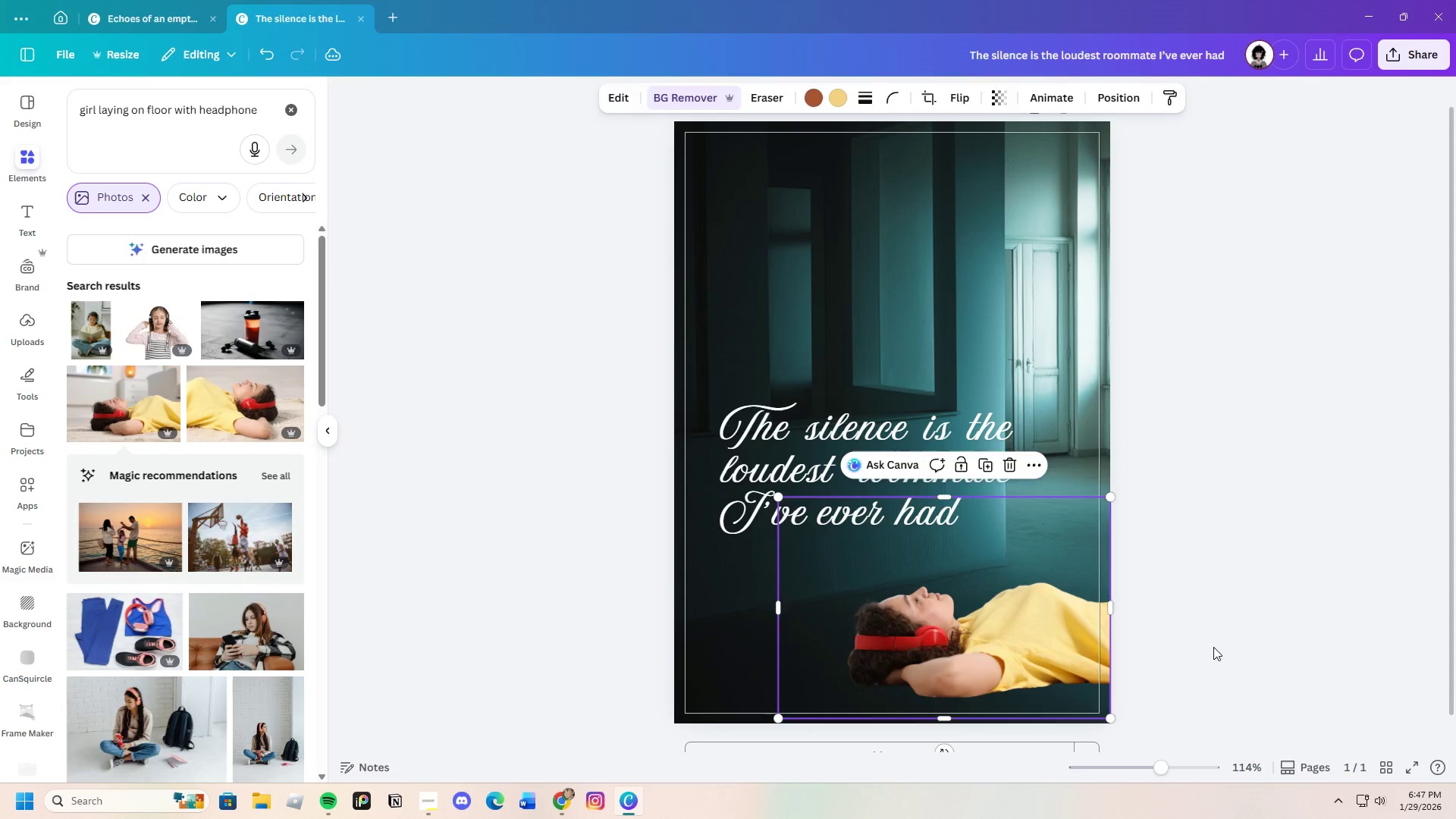 
left_click([1213, 647])
 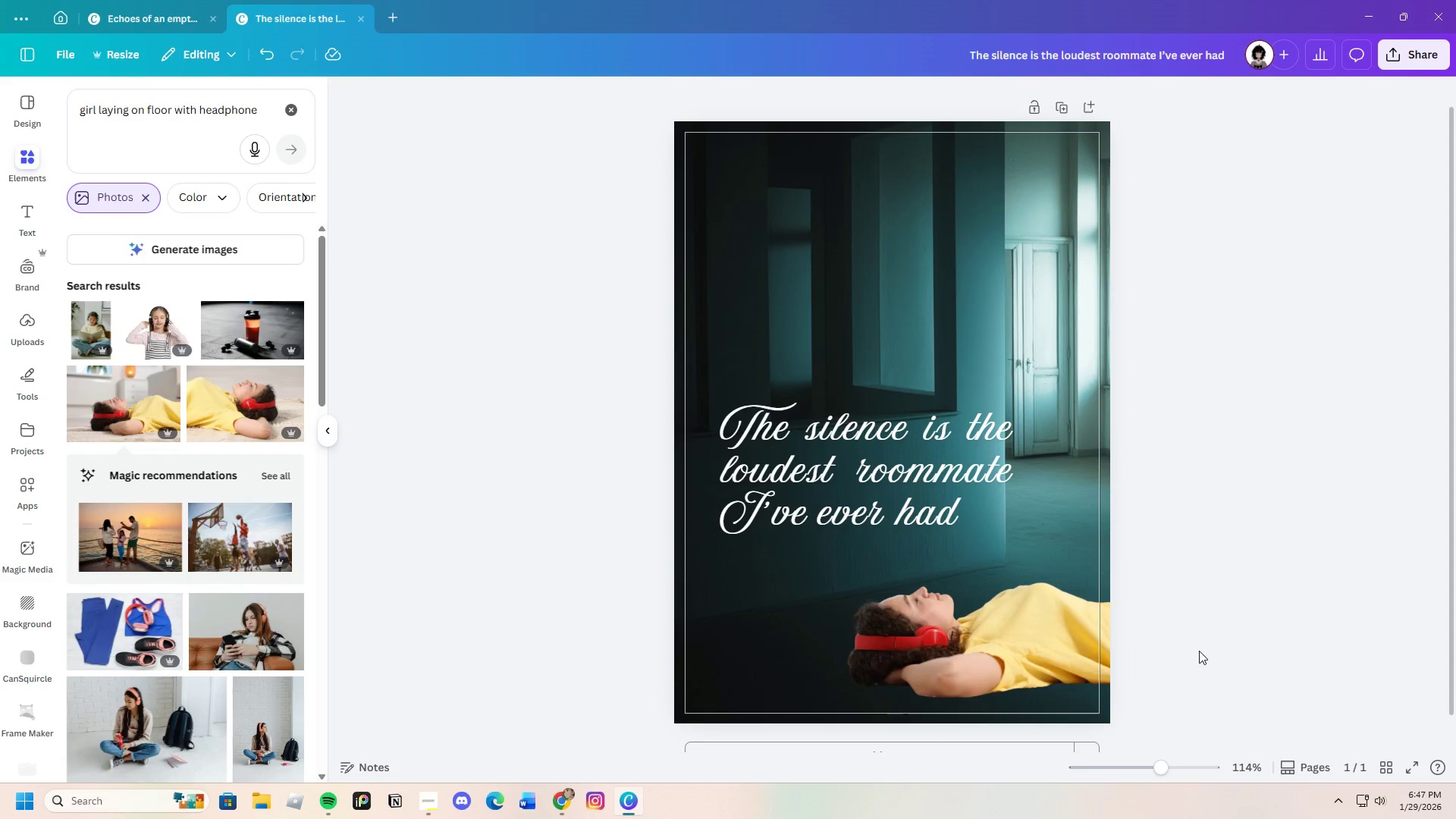 
left_click([1004, 663])
 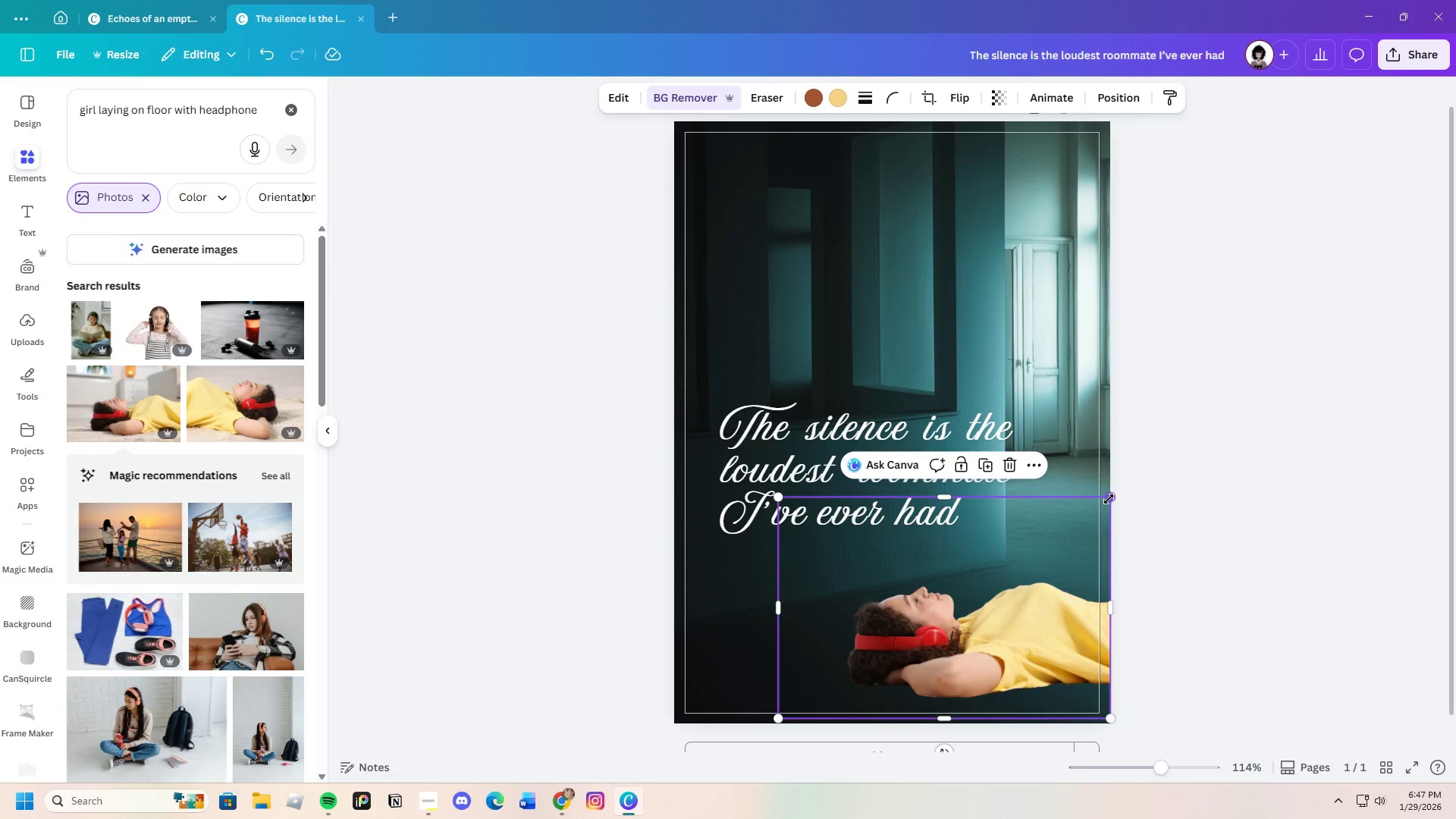 
left_click_drag(start_coordinate=[1112, 497], to_coordinate=[1037, 556])
 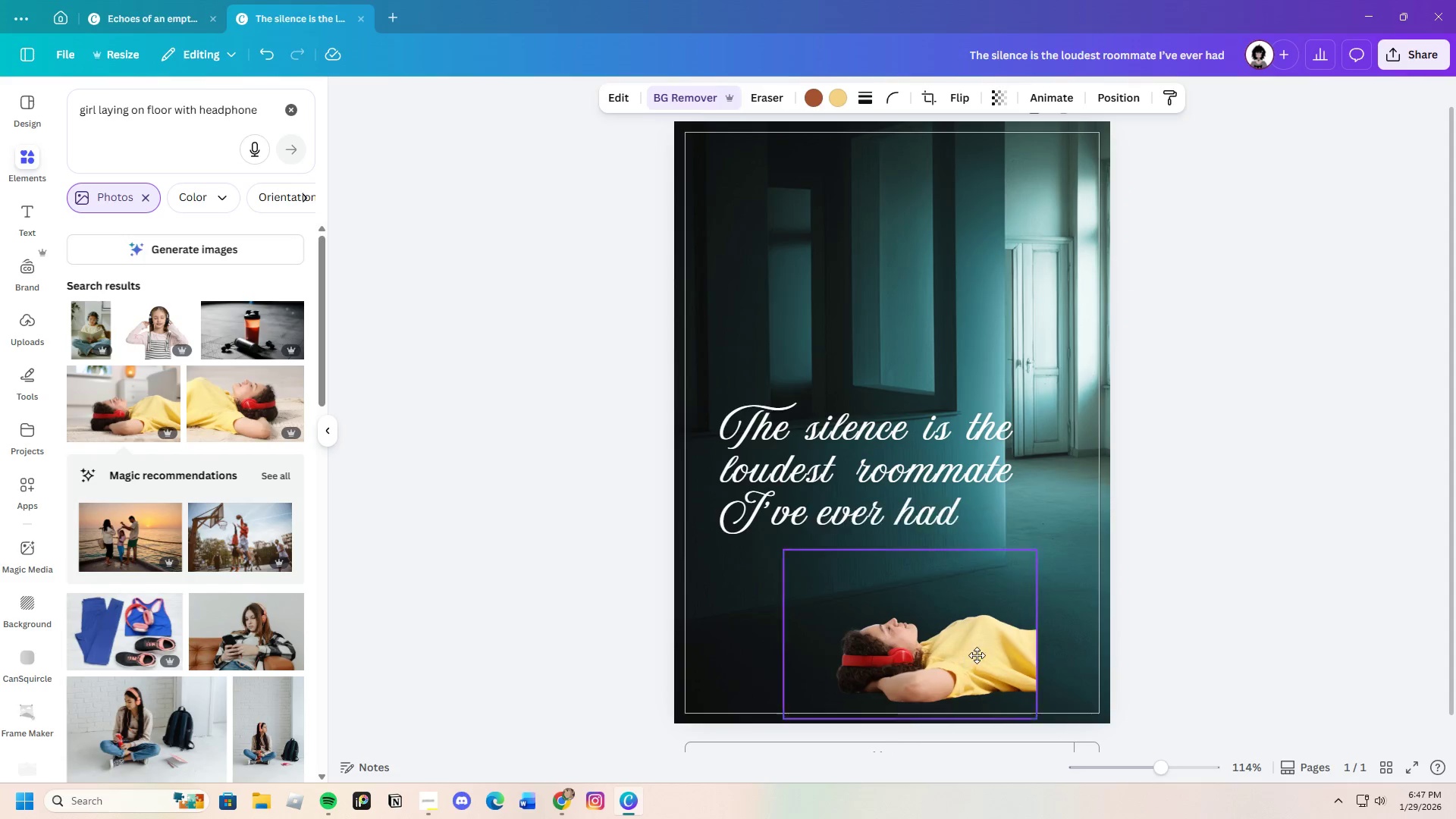 
left_click_drag(start_coordinate=[960, 656], to_coordinate=[1036, 628])
 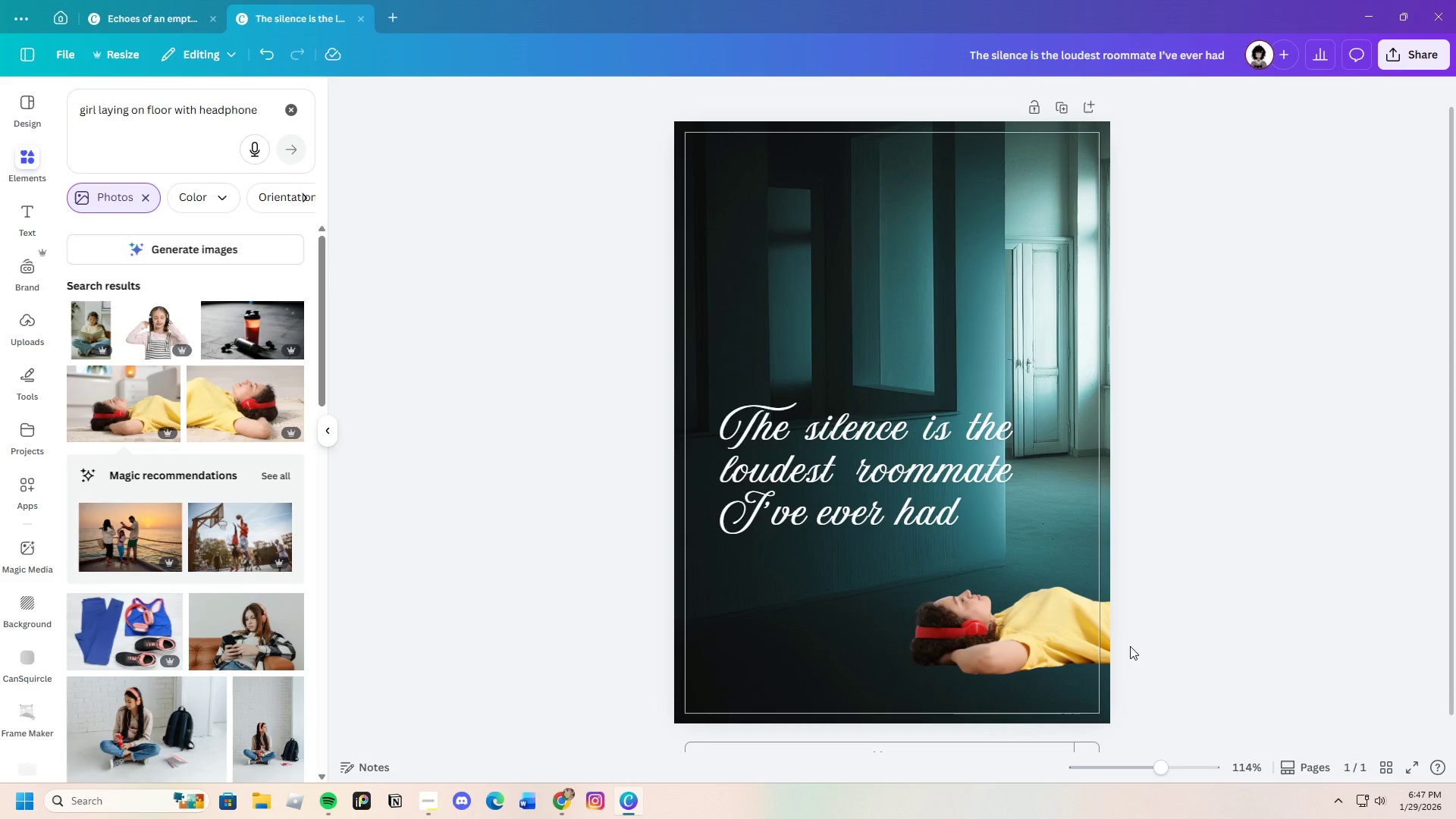 
left_click([1008, 642])
 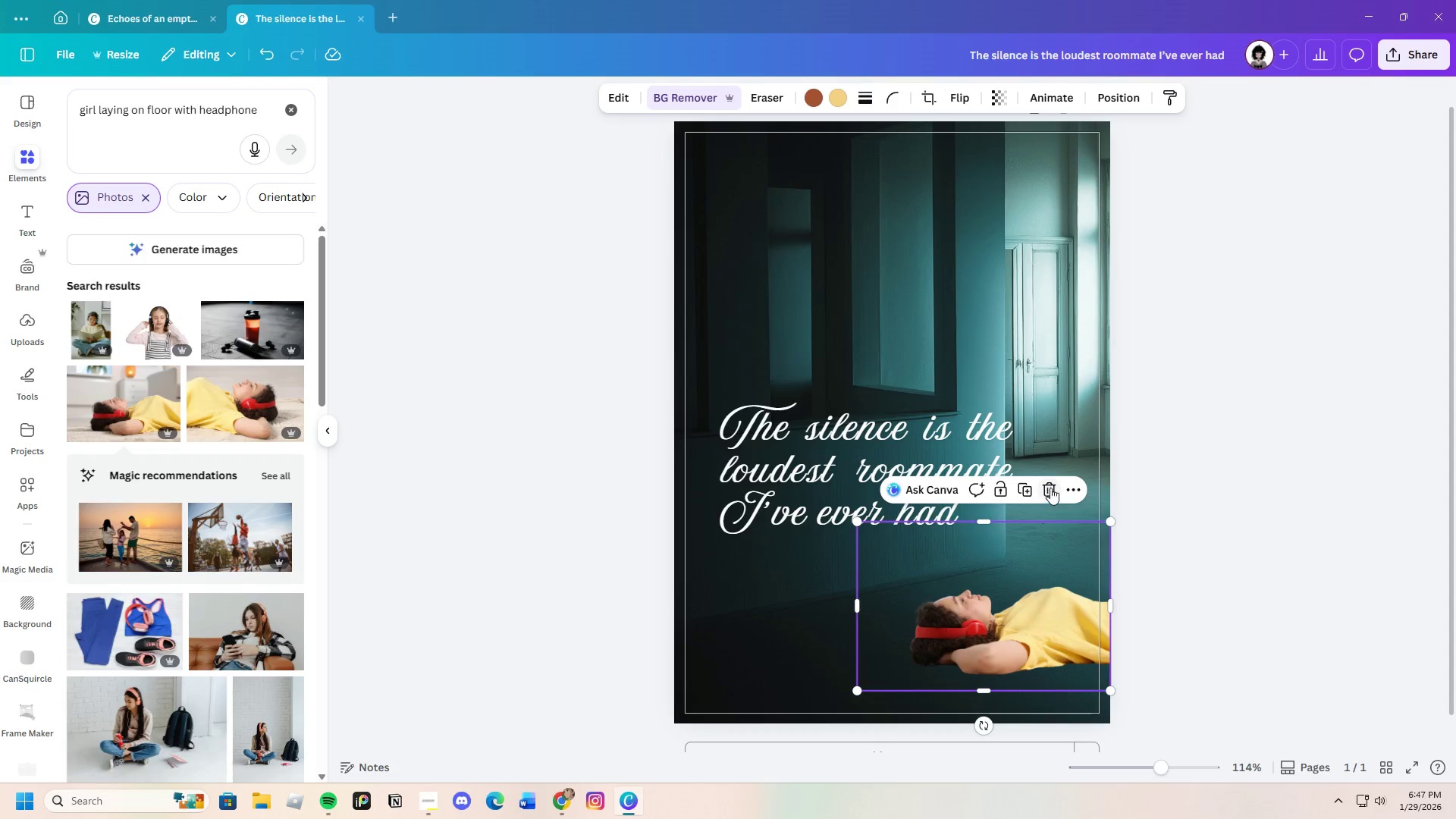 
left_click_drag(start_coordinate=[1050, 488], to_coordinate=[1051, 482])
 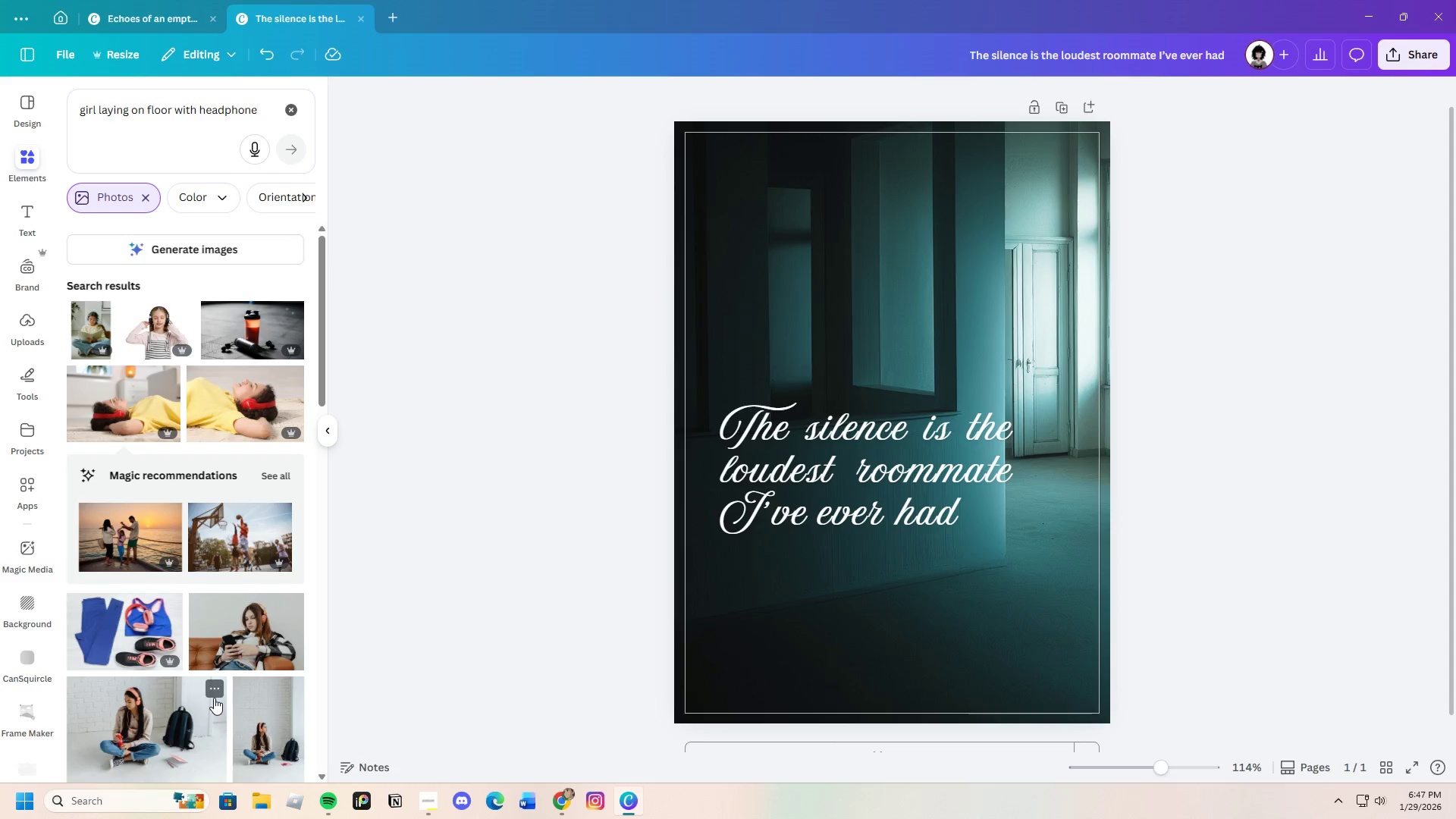 
scroll: coordinate [196, 670], scroll_direction: down, amount: 12.0
 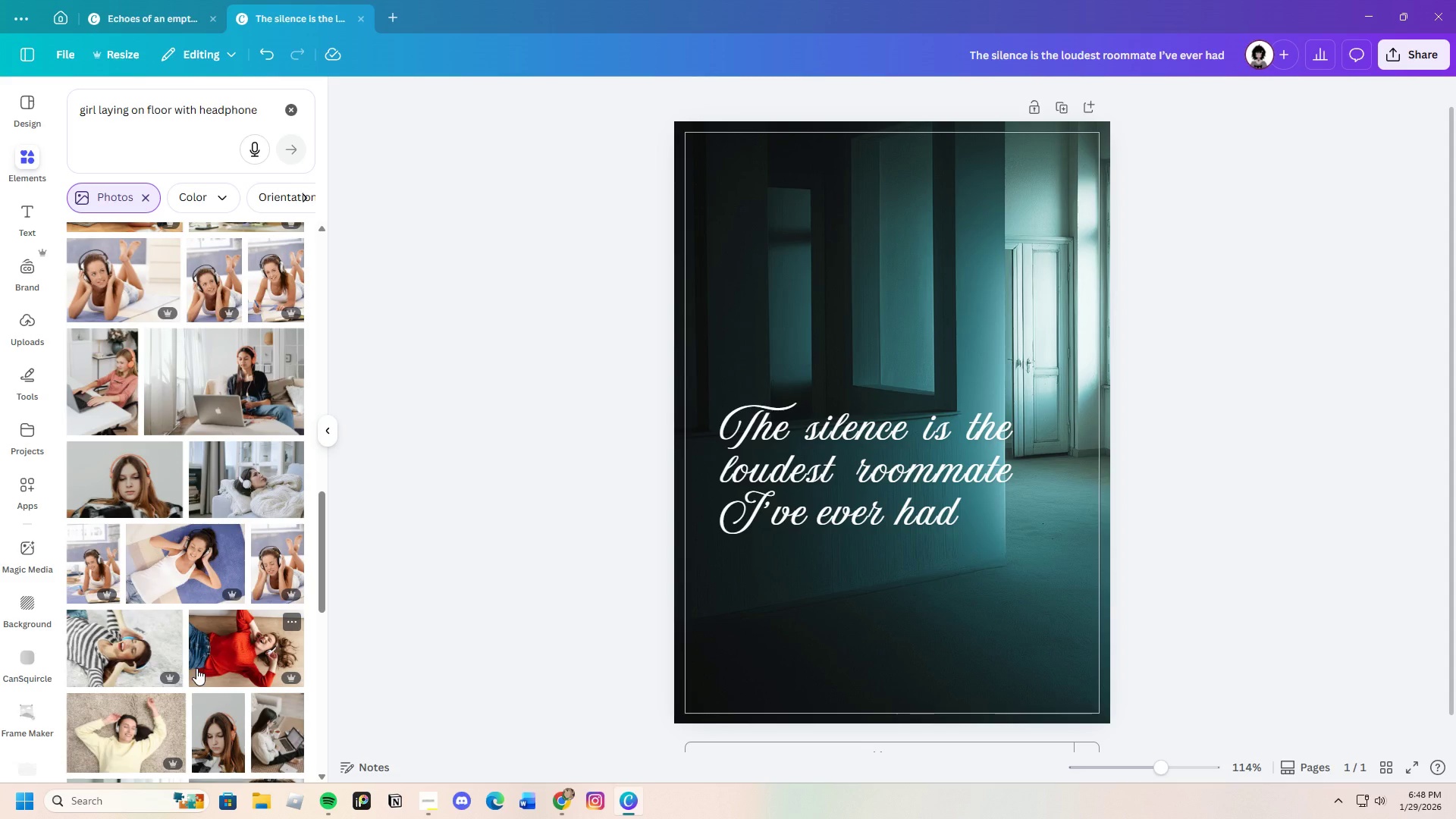 
wait(6.91)
 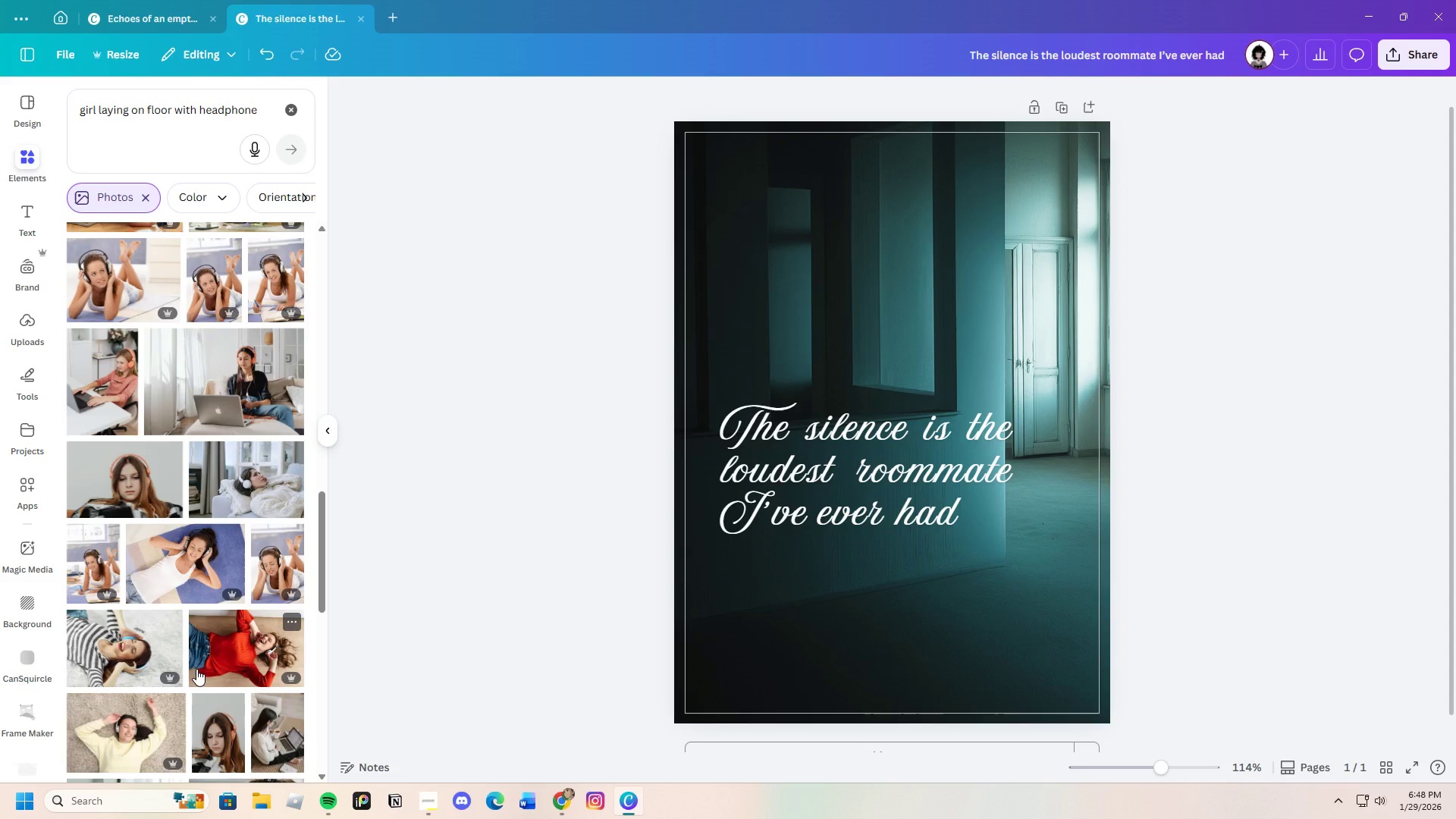 
scroll: coordinate [194, 665], scroll_direction: down, amount: 15.0
 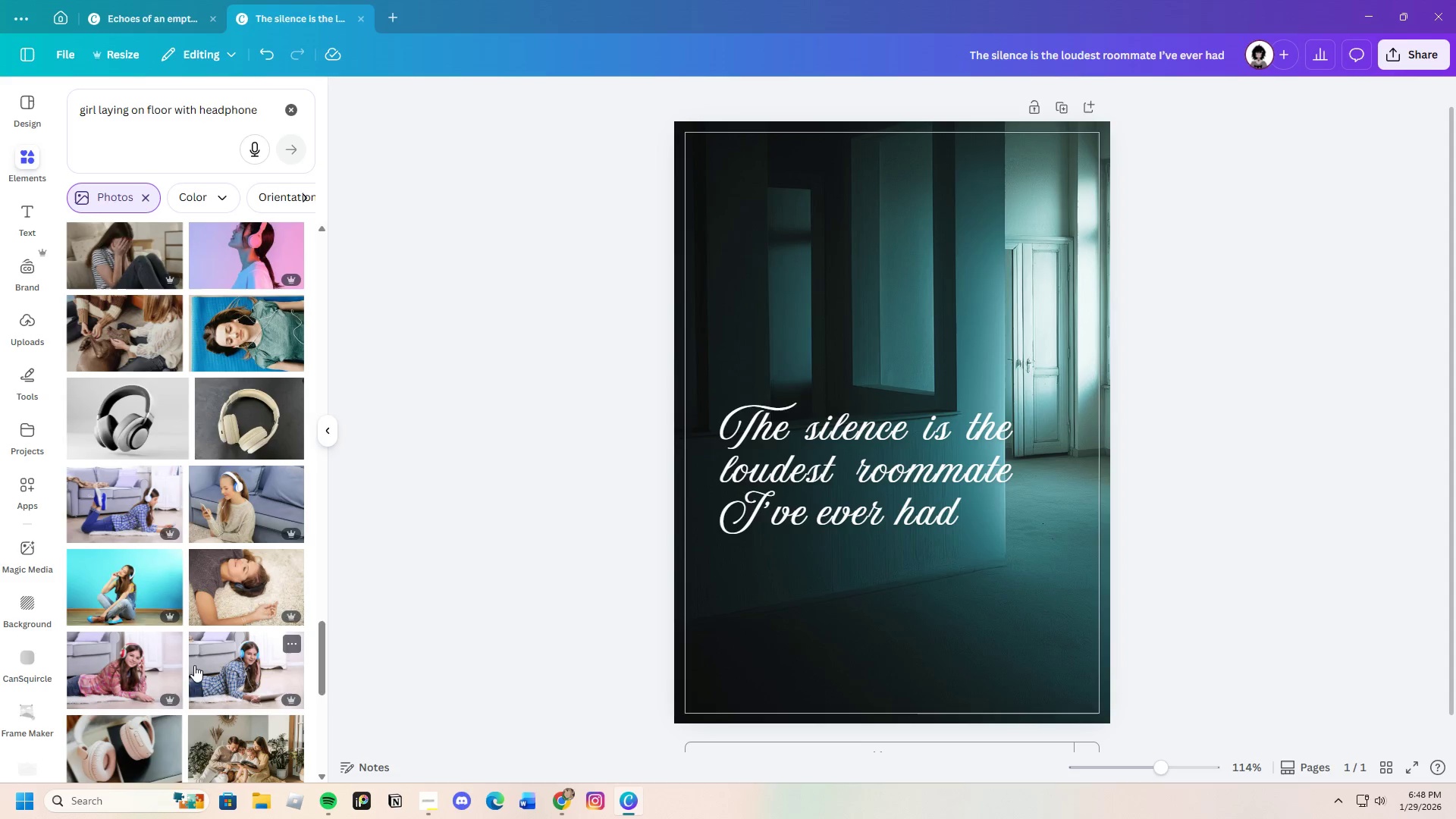 
scroll: coordinate [194, 665], scroll_direction: down, amount: 6.0
 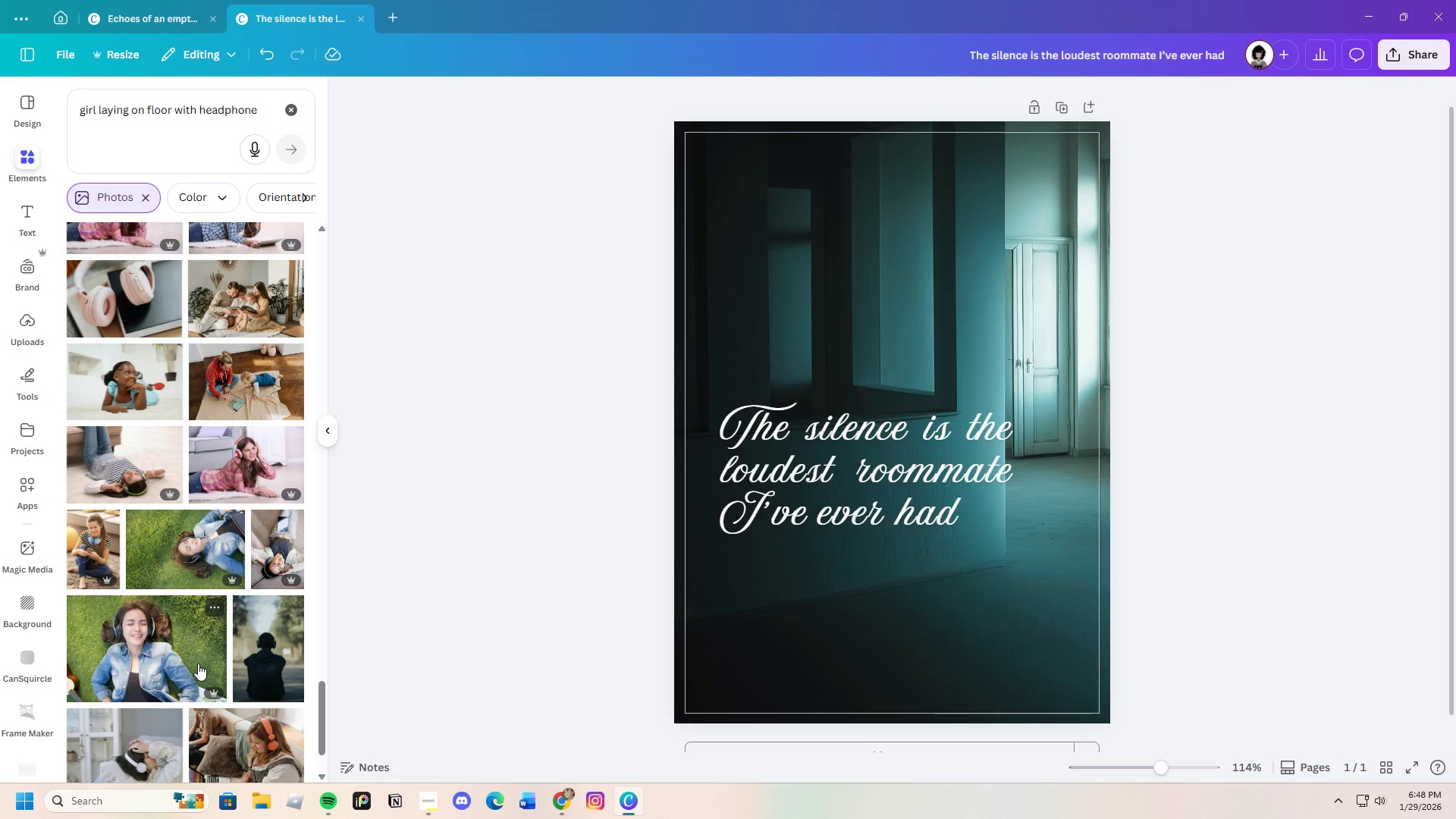 
wait(6.14)
 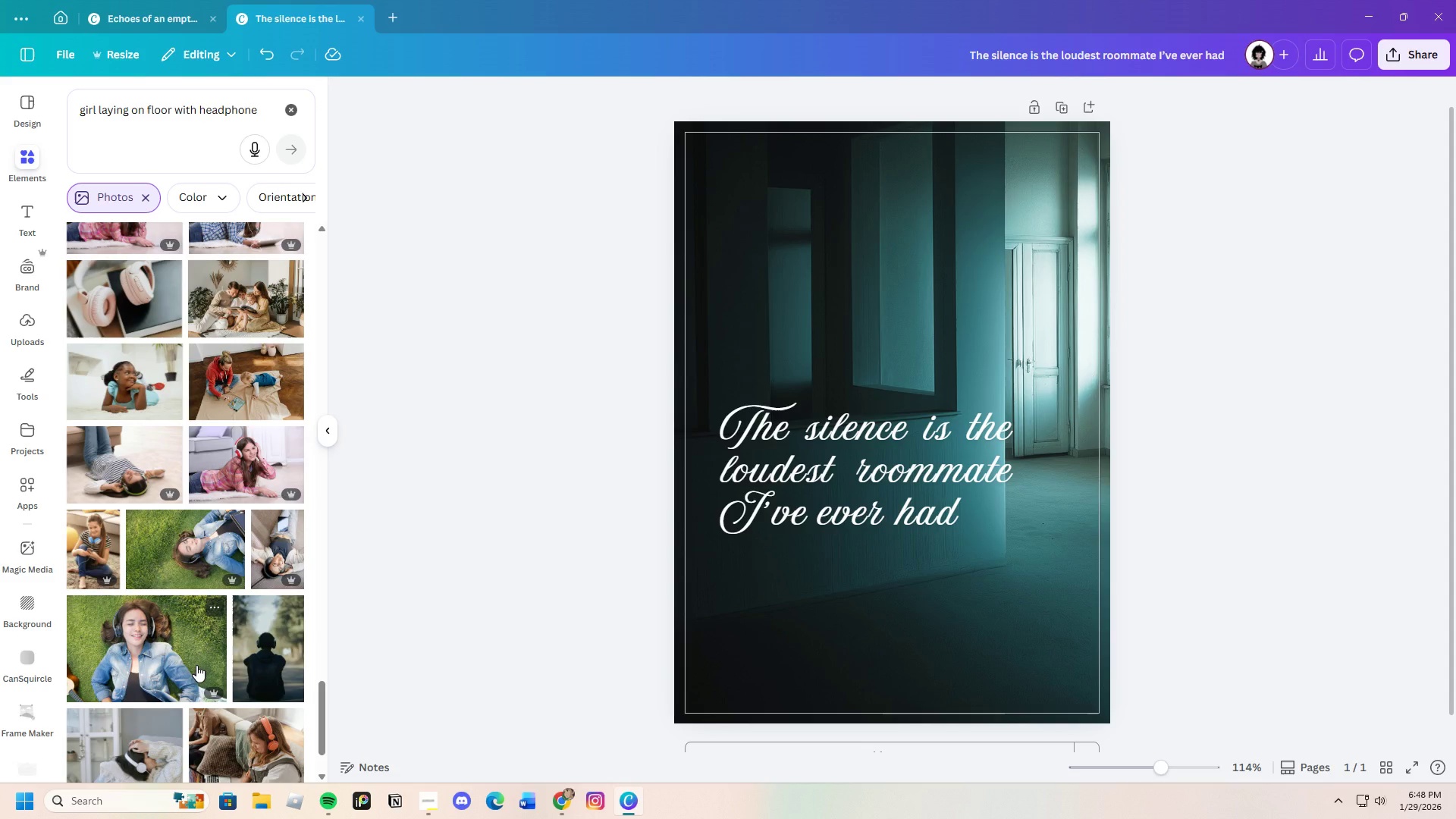 
scroll: coordinate [229, 714], scroll_direction: down, amount: 15.0
 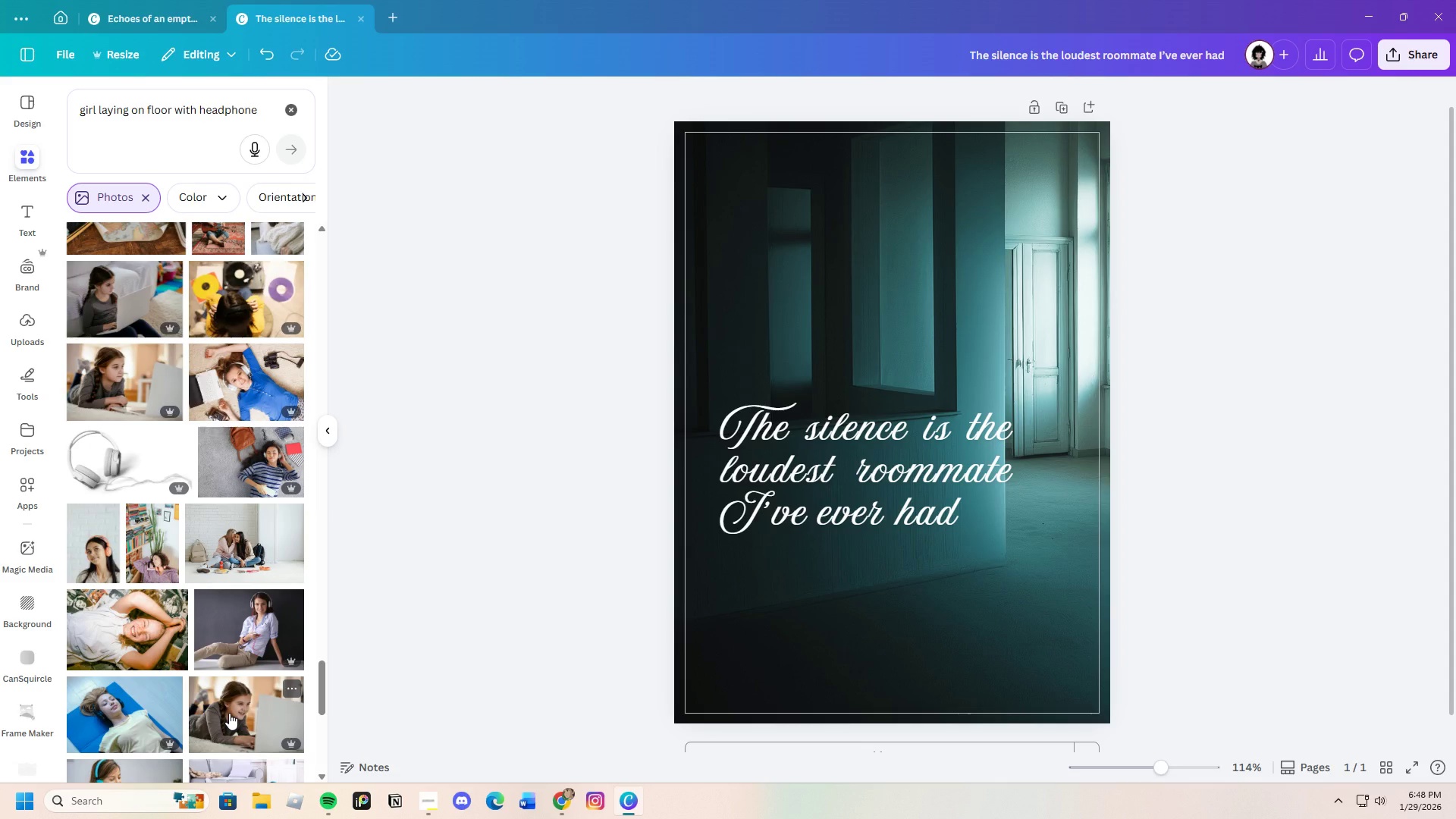 
scroll: coordinate [229, 713], scroll_direction: down, amount: 16.0
 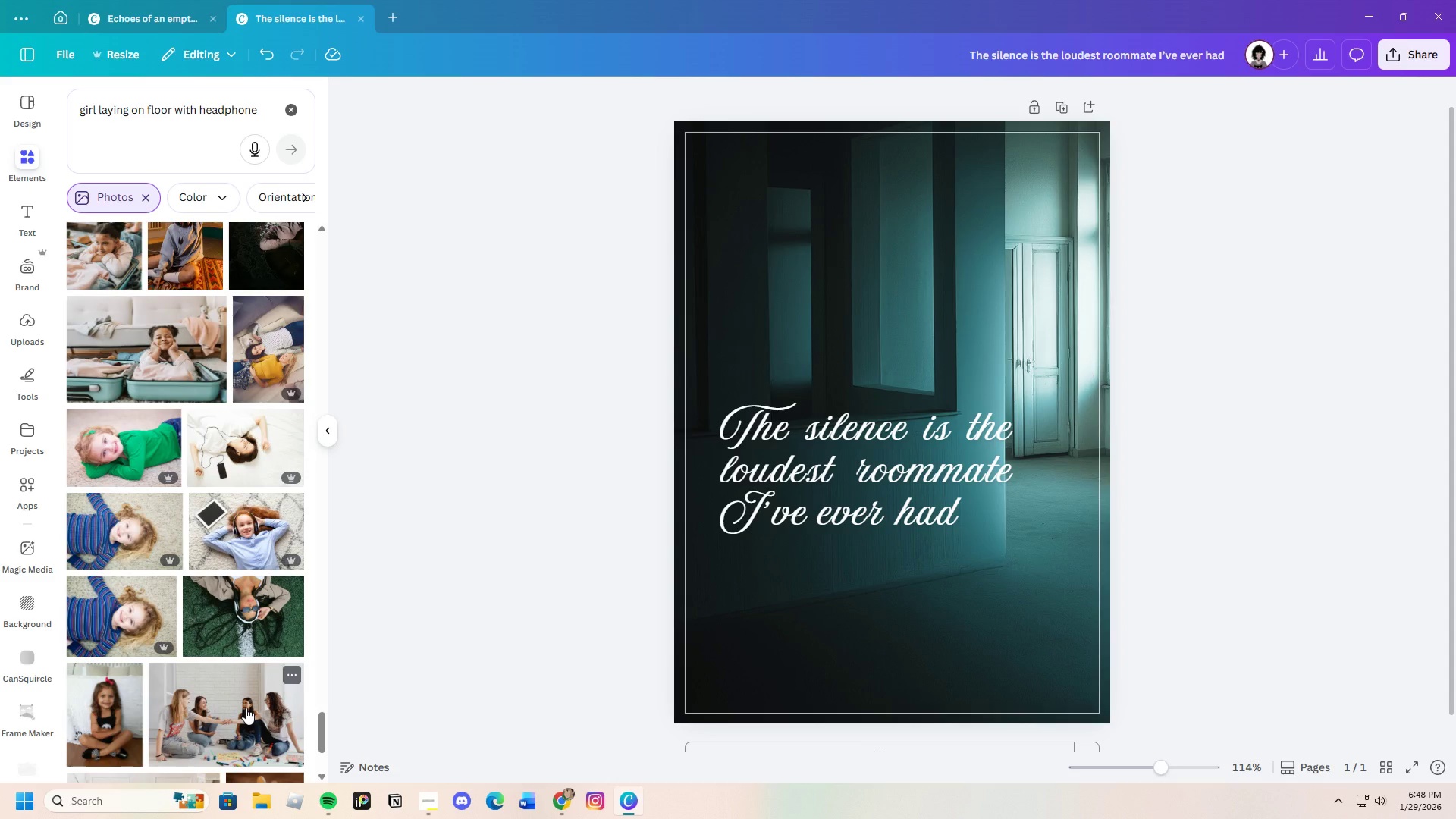 
wait(11.14)
 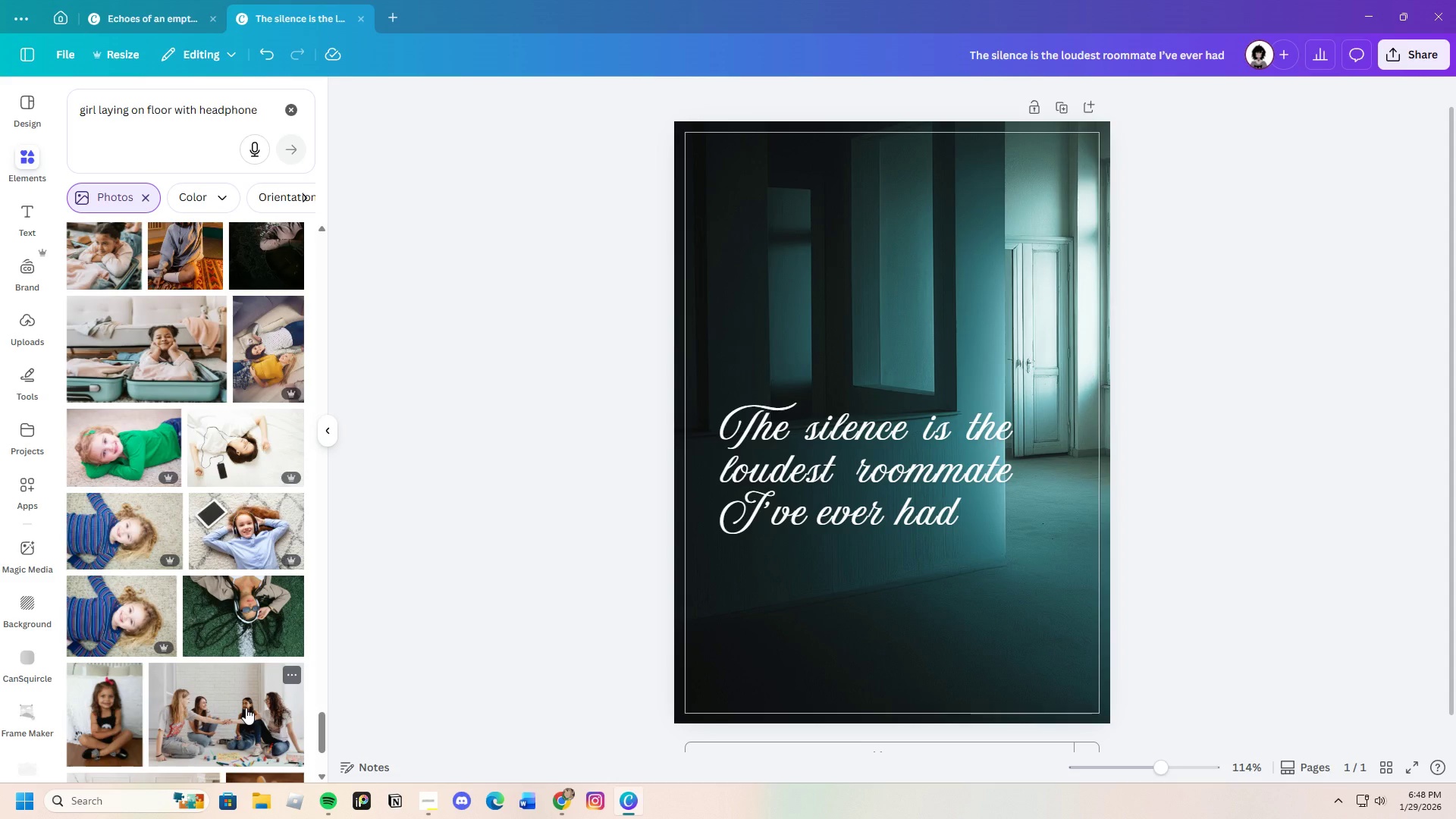 
scroll: coordinate [212, 685], scroll_direction: down, amount: 22.0
 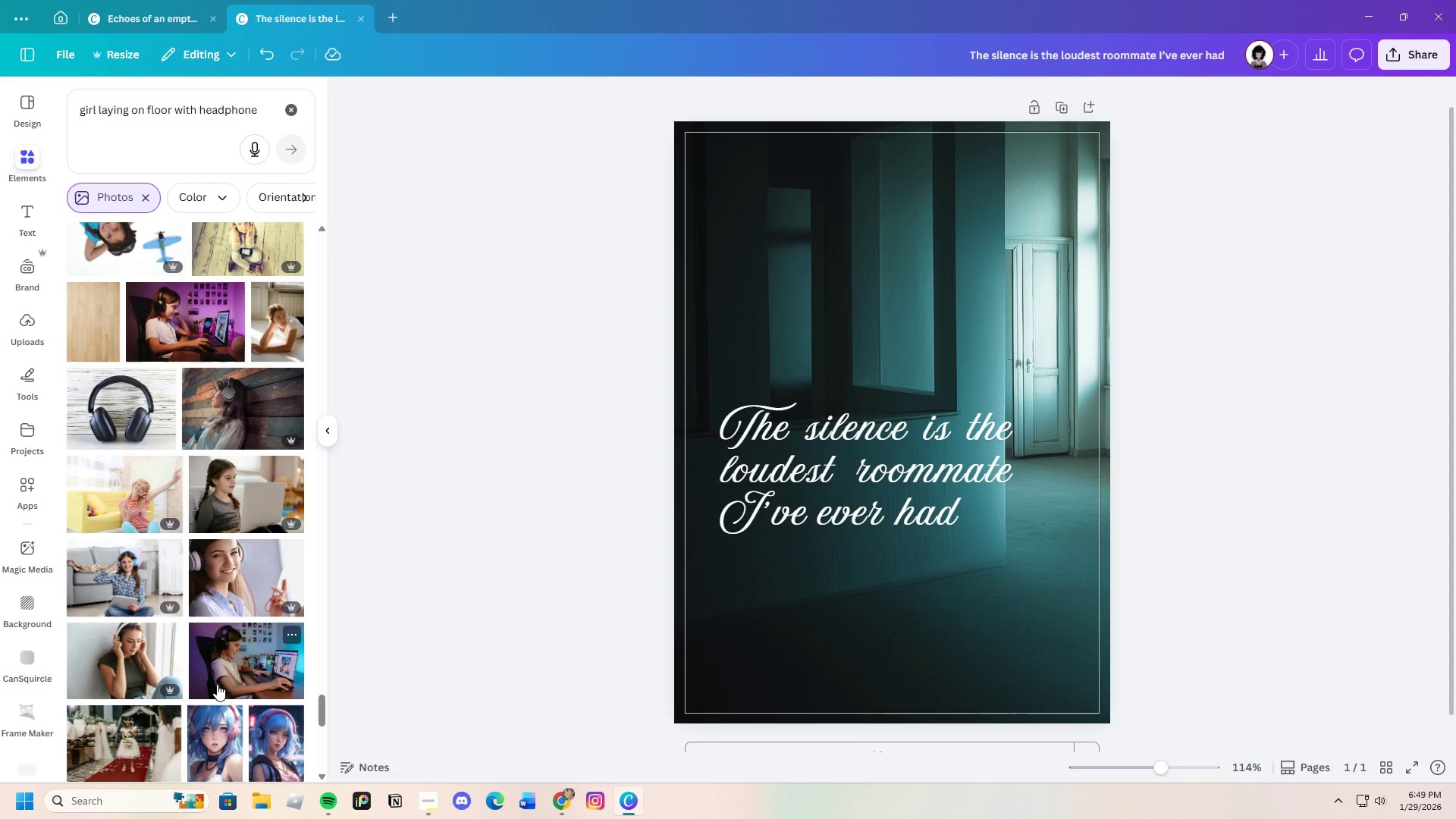 
scroll: coordinate [186, 676], scroll_direction: down, amount: 17.0
 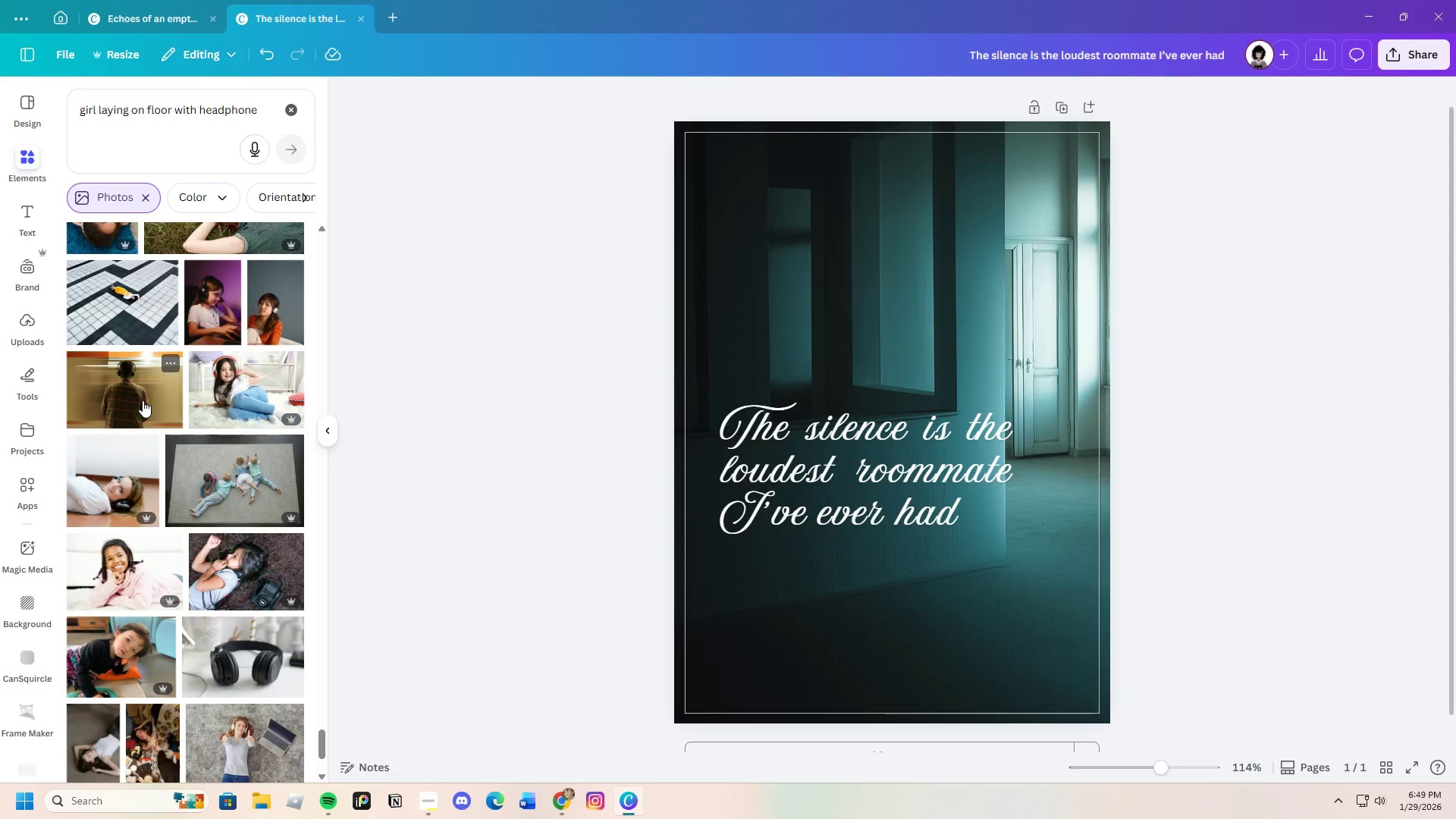 
left_click([108, 392])
 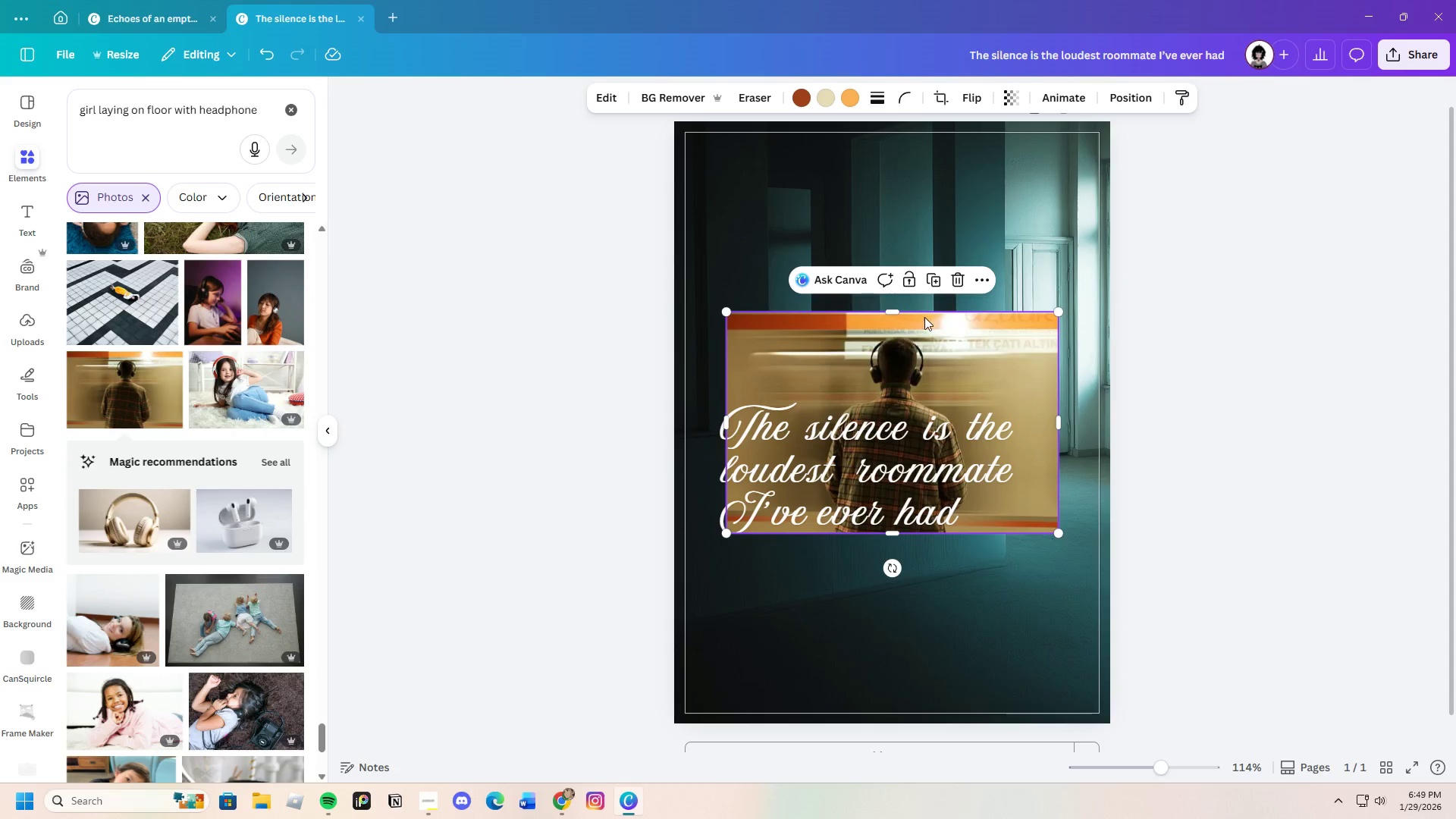 
scroll: coordinate [217, 650], scroll_direction: down, amount: 19.0
 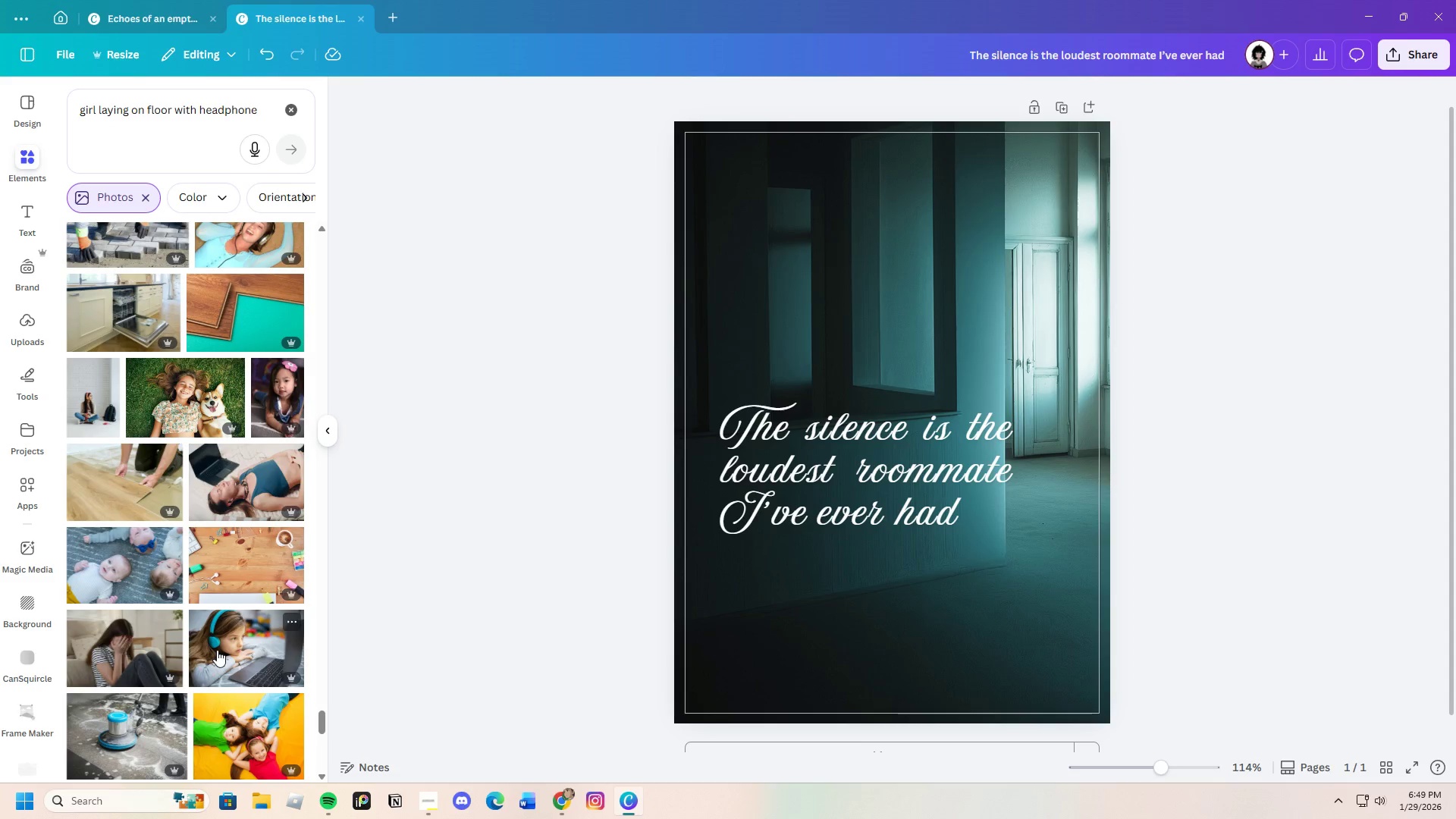 
scroll: coordinate [217, 650], scroll_direction: down, amount: 20.0
 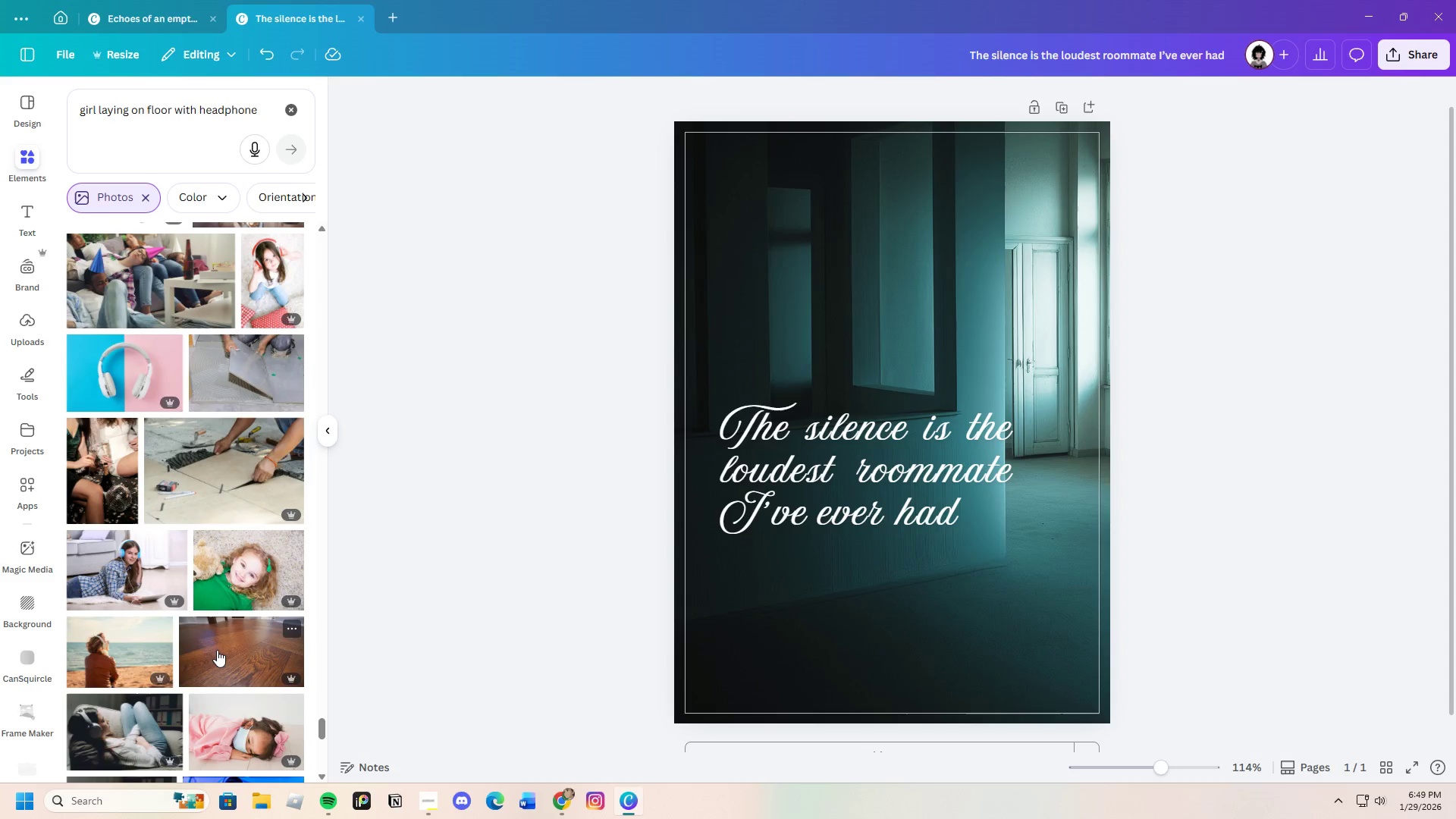 
scroll: coordinate [217, 650], scroll_direction: down, amount: 23.0
 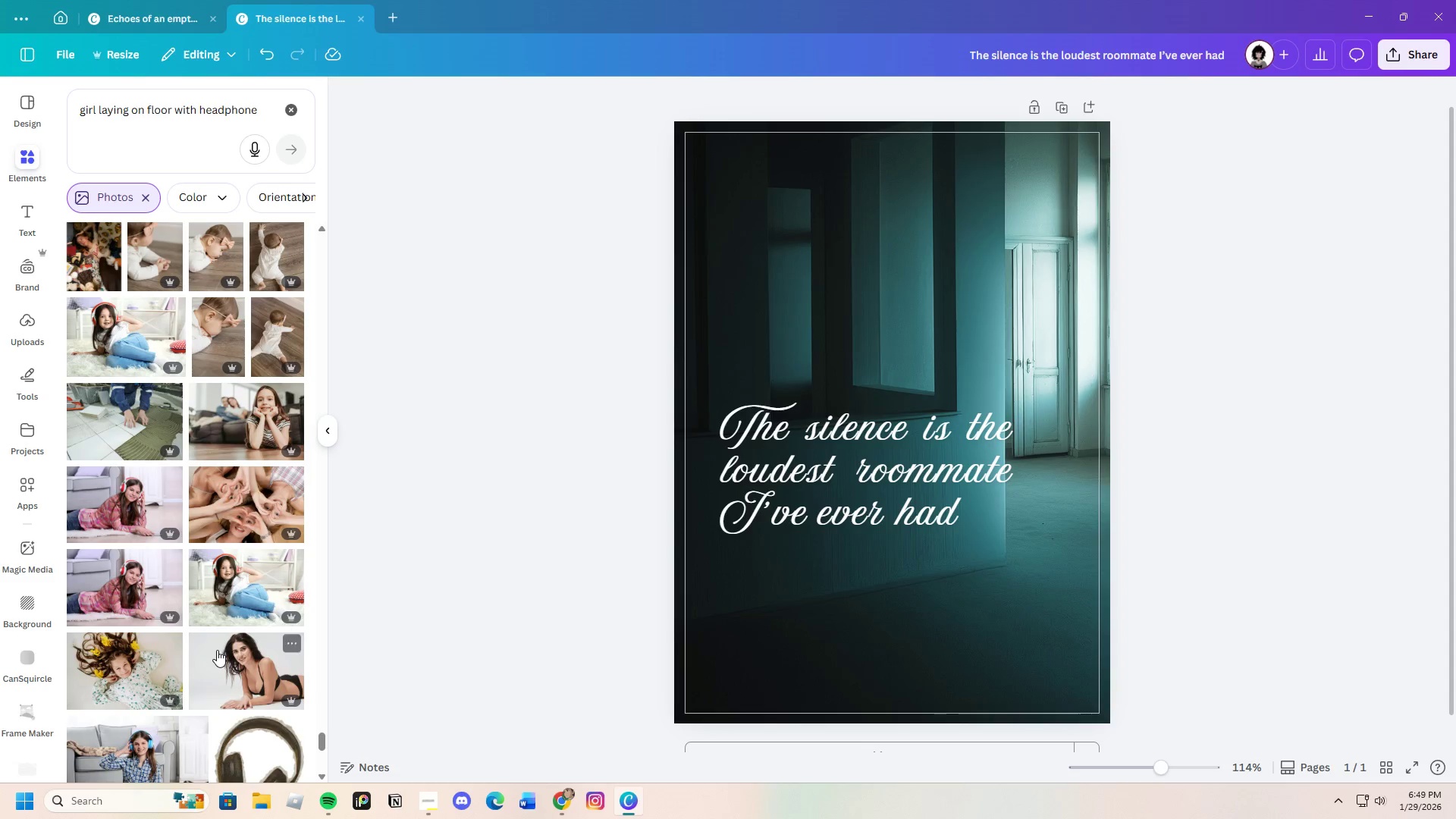 
scroll: coordinate [217, 650], scroll_direction: down, amount: 21.0
 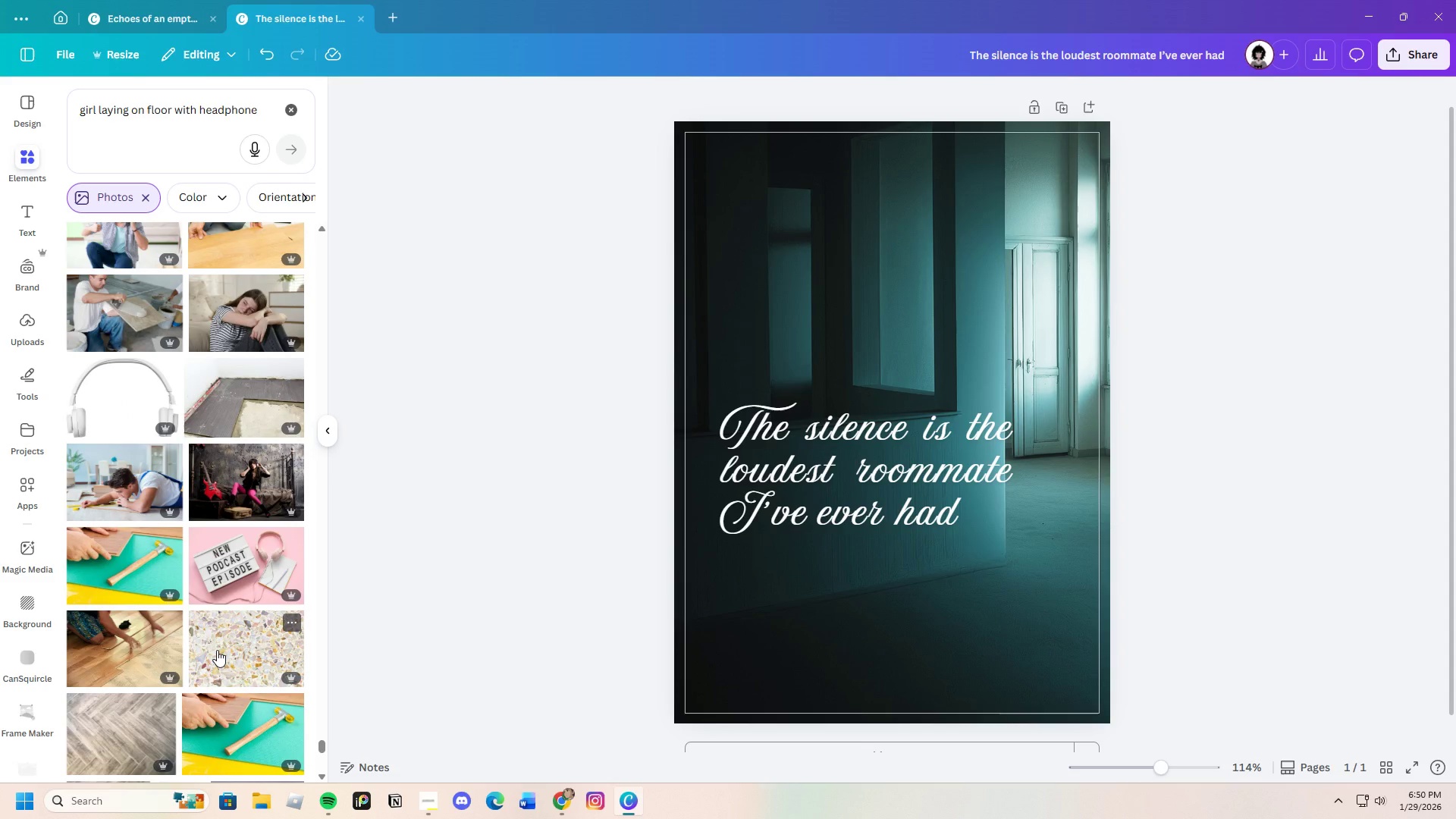 
scroll: coordinate [217, 650], scroll_direction: down, amount: 7.0
 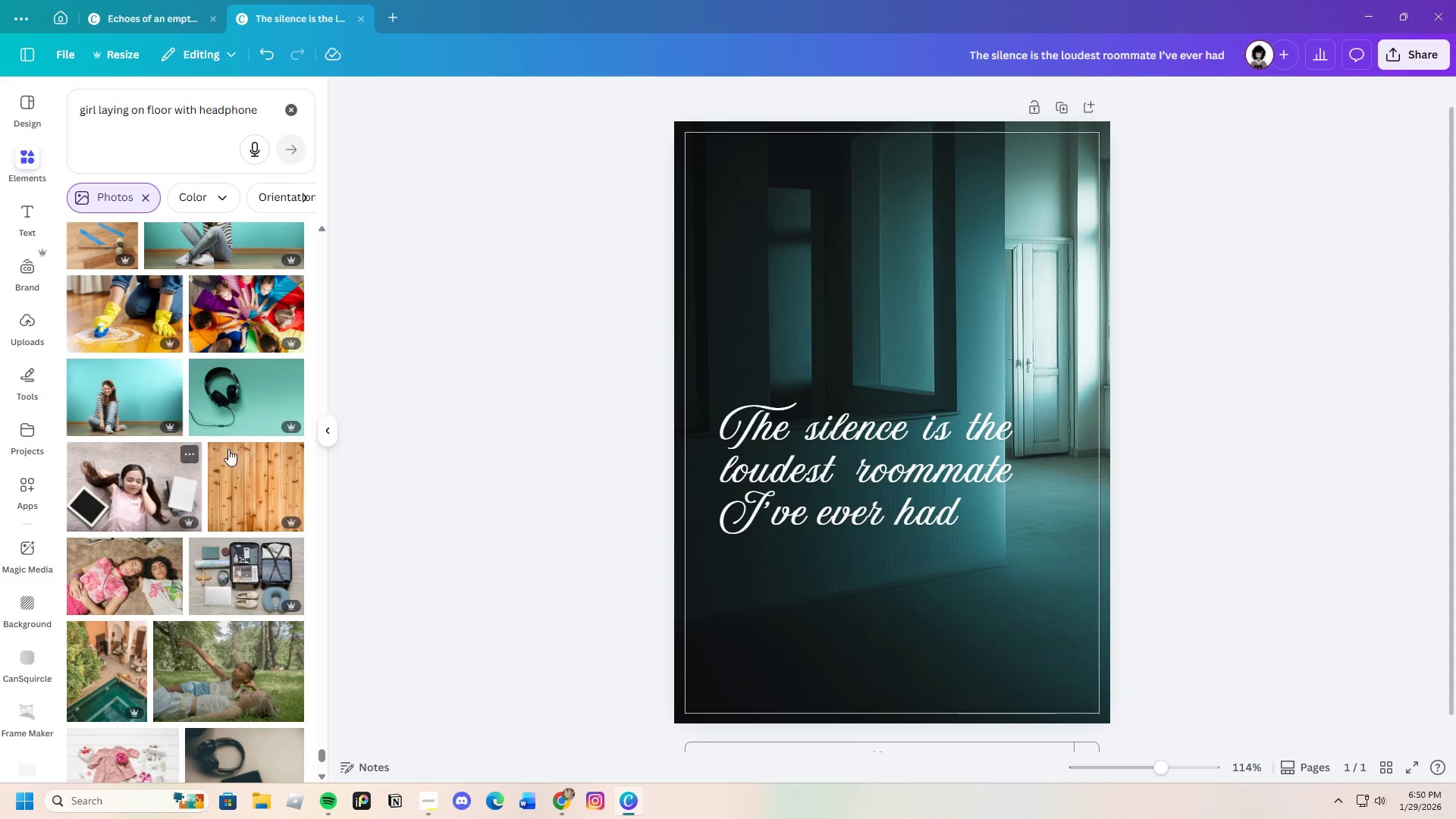 
left_click([237, 411])
 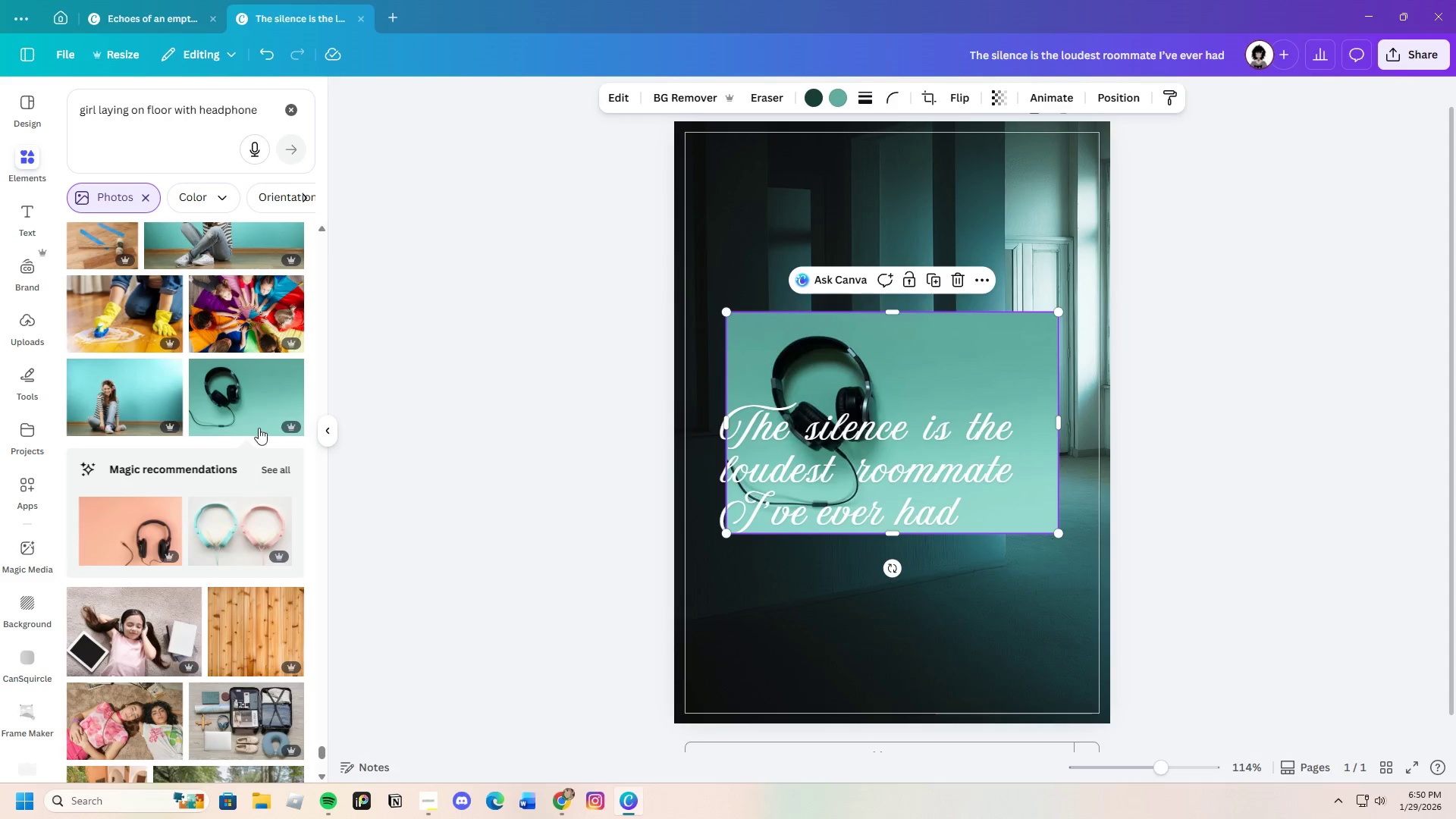 
left_click([277, 459])
 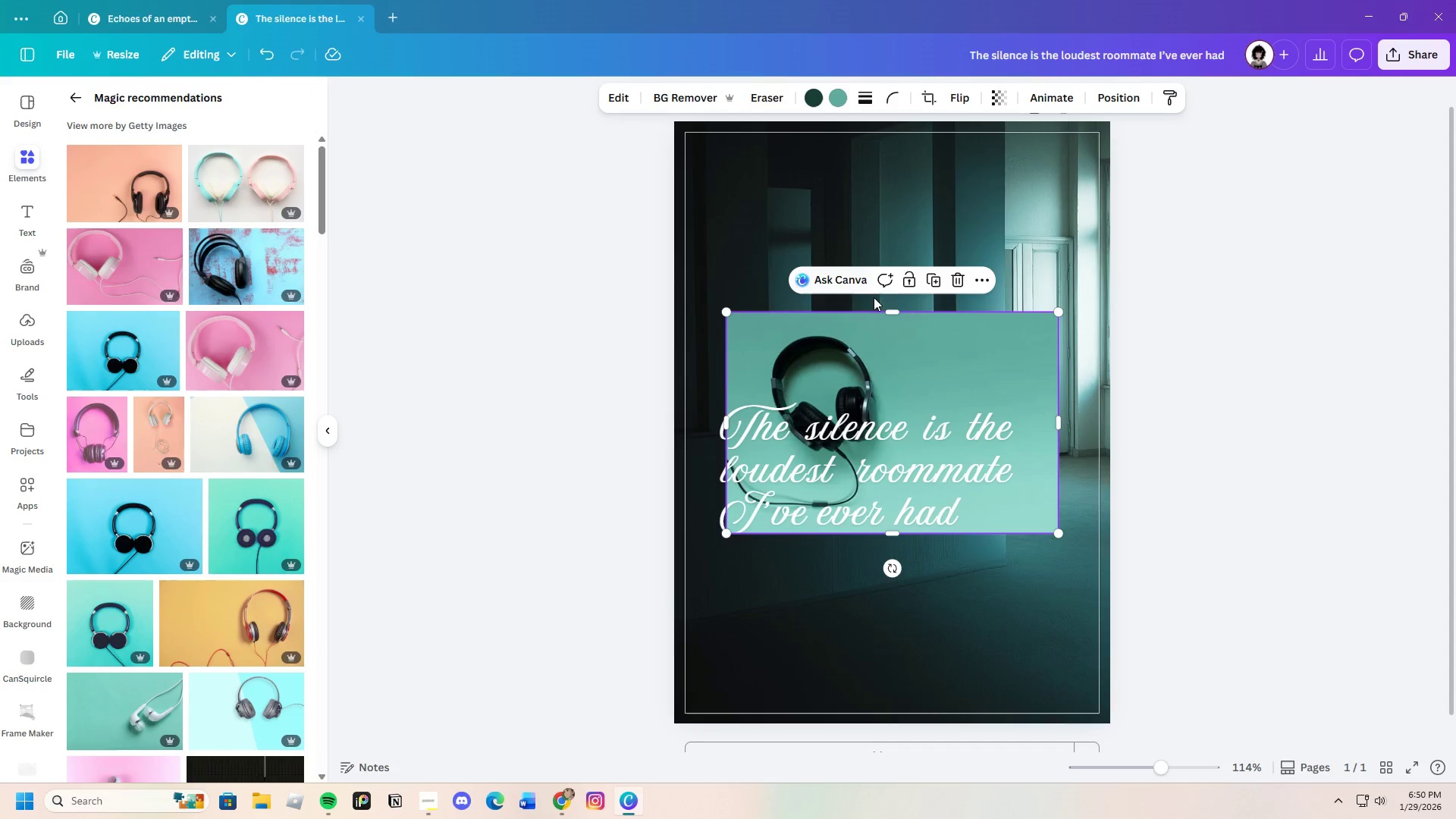 
left_click([958, 279])
 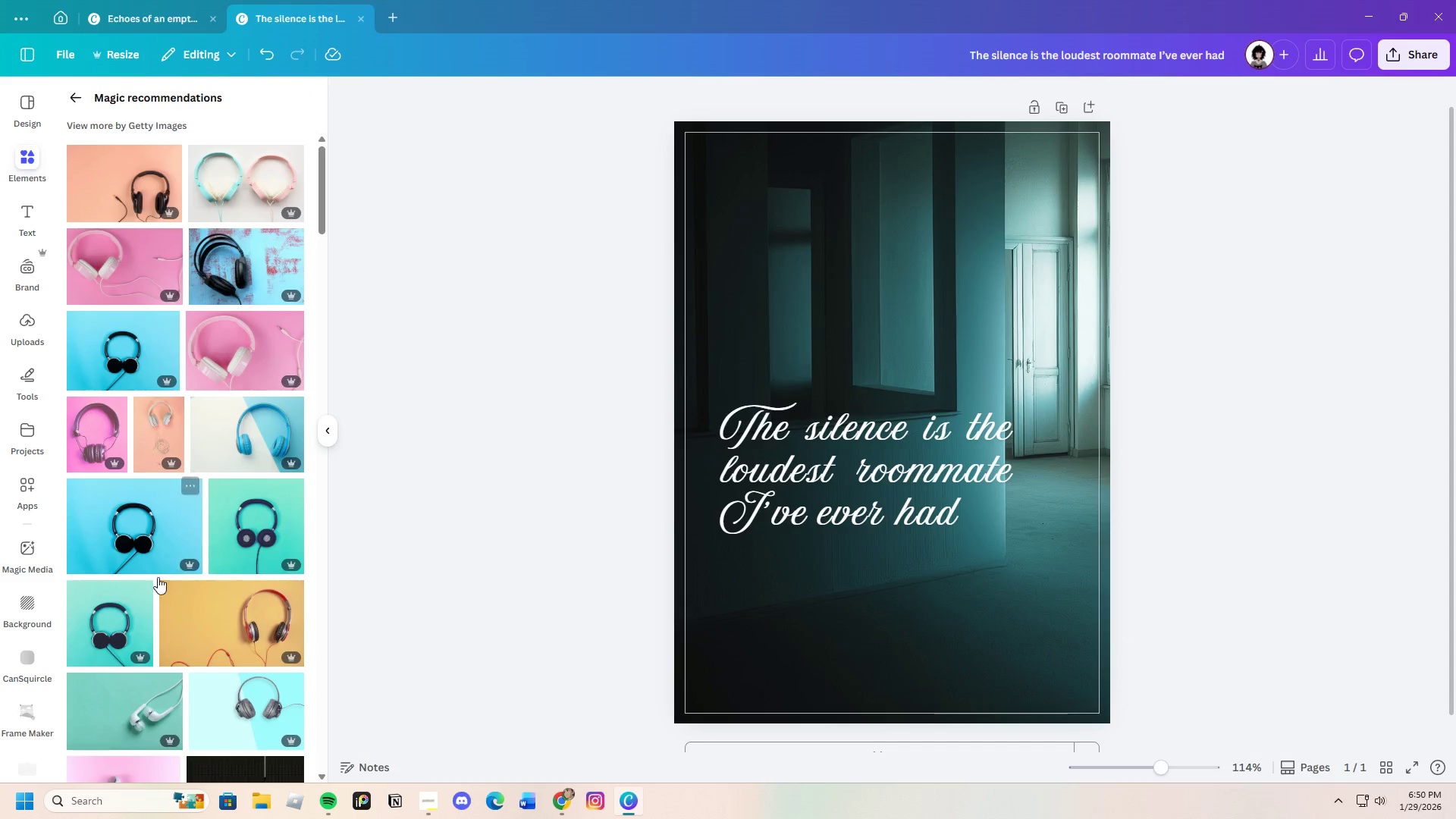 
scroll: coordinate [270, 627], scroll_direction: down, amount: 24.0
 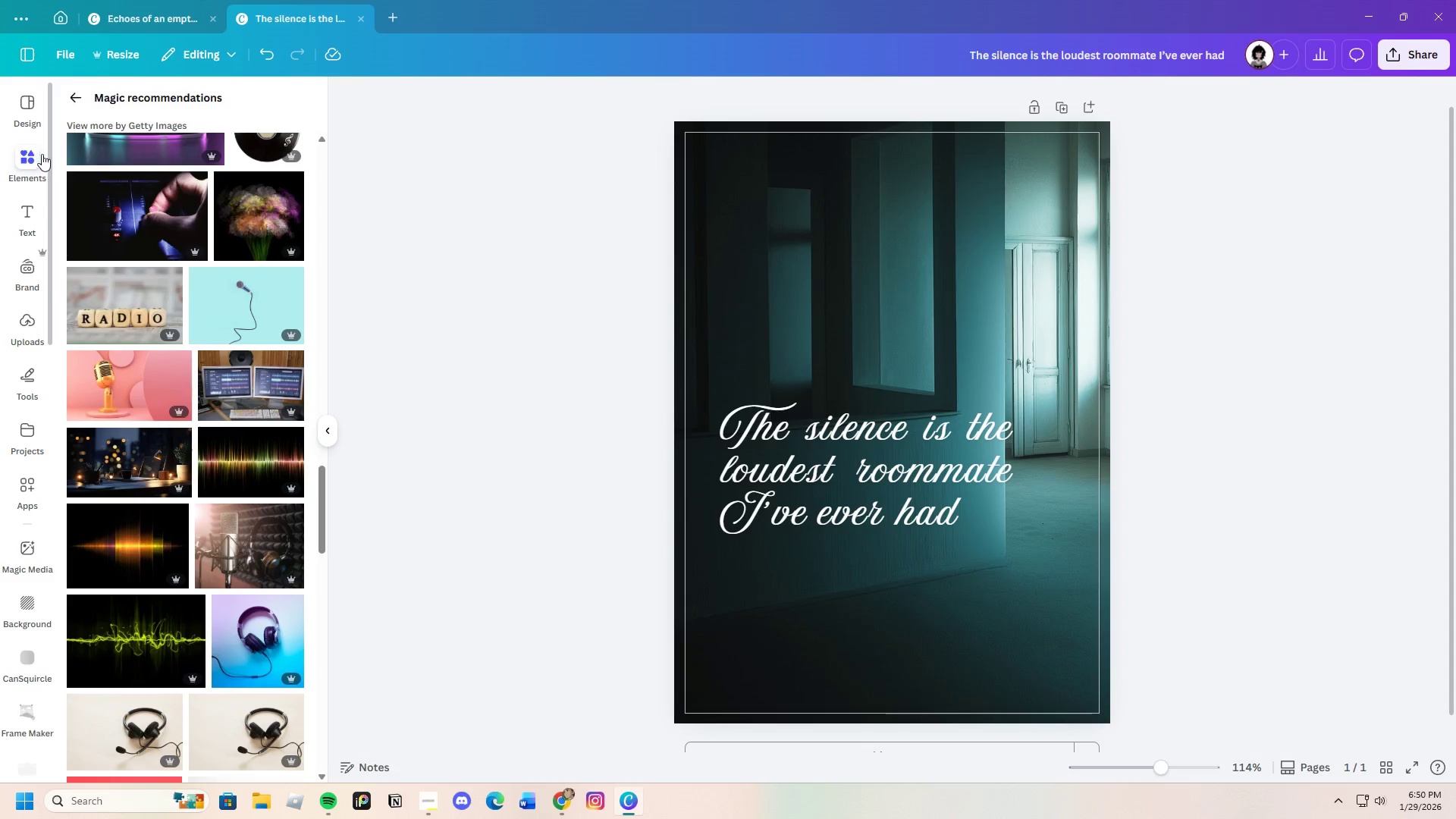 
scroll: coordinate [238, 654], scroll_direction: down, amount: 17.0
 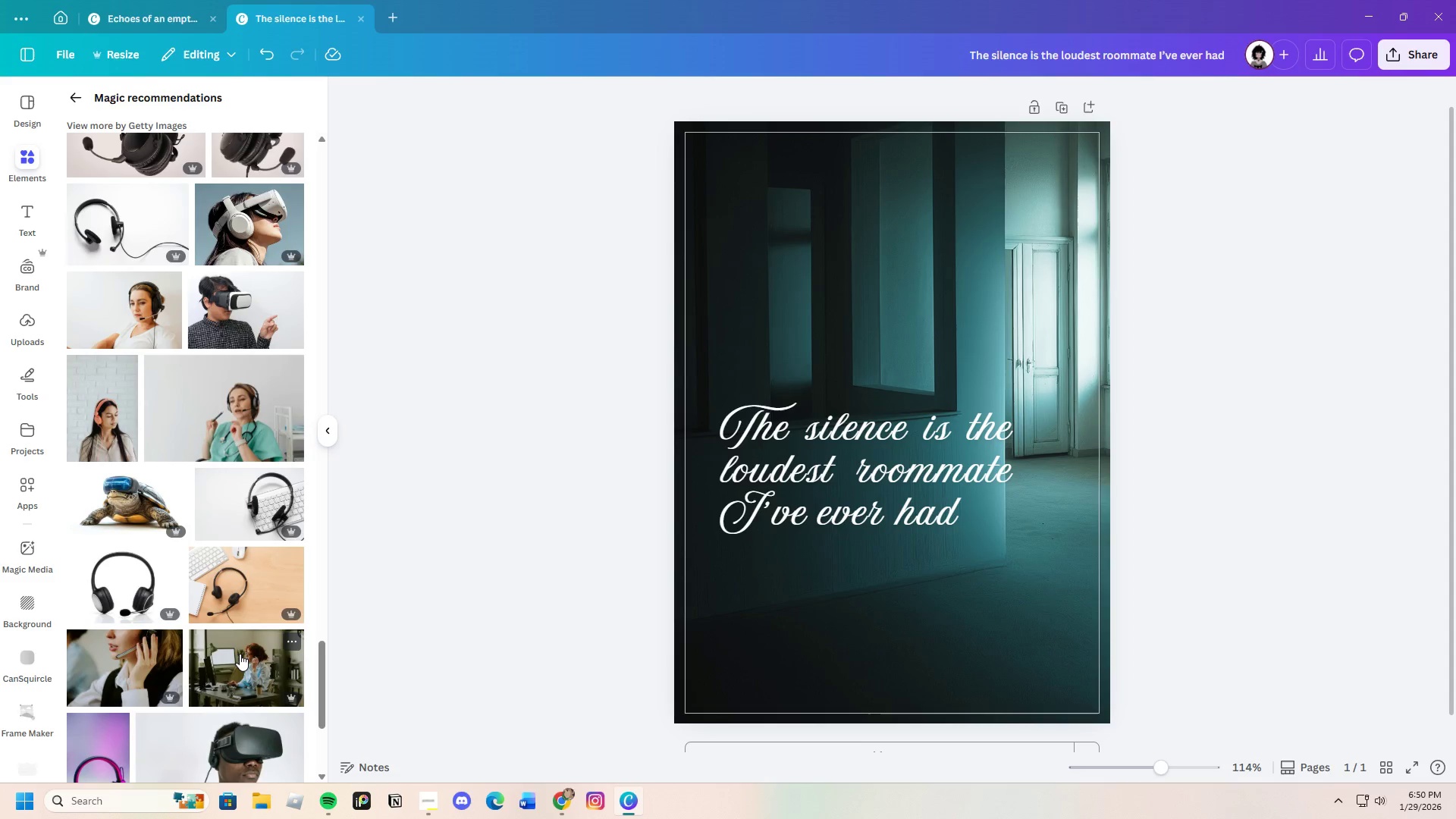 
scroll: coordinate [122, 584], scroll_direction: down, amount: 6.0
 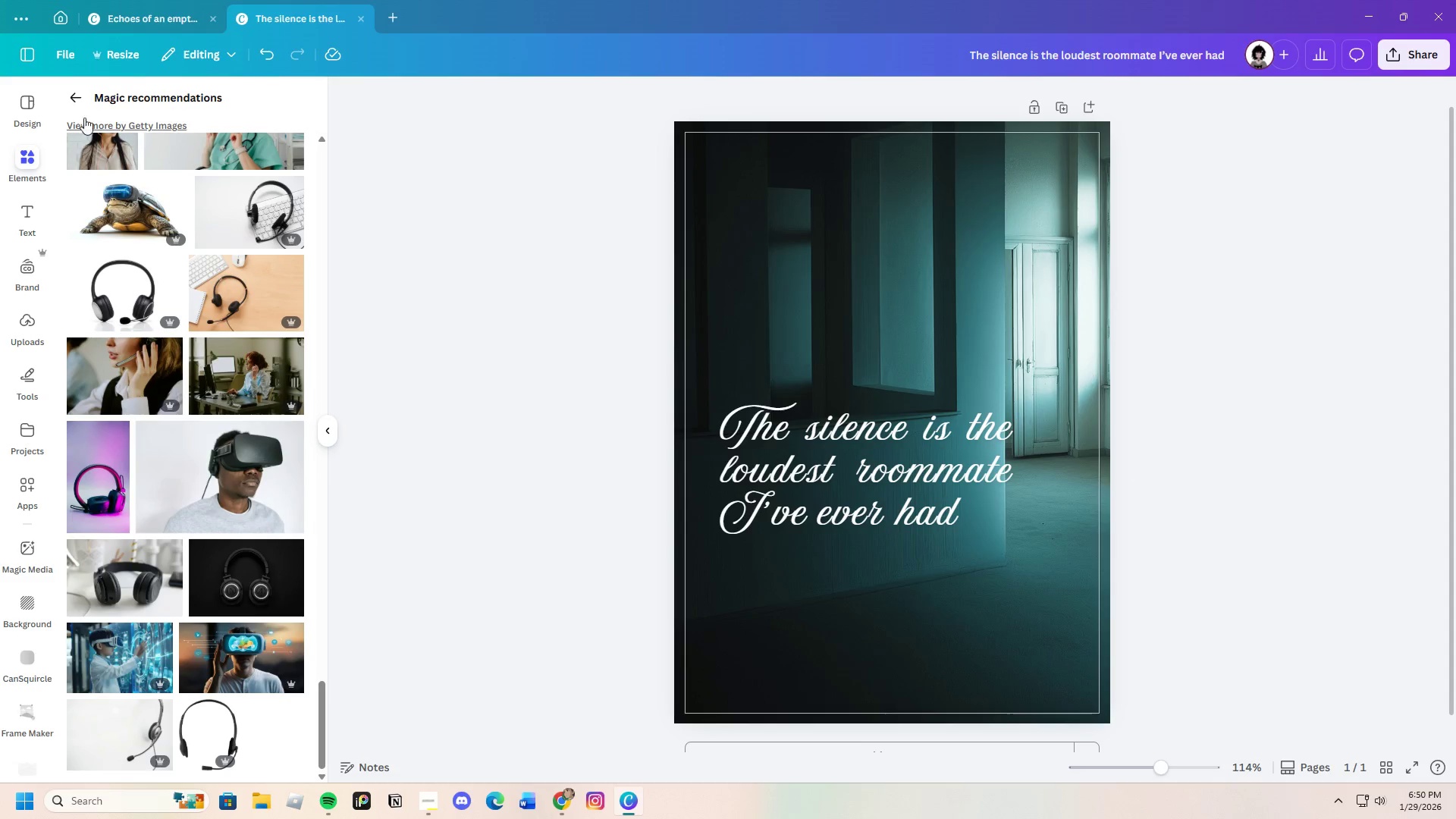 
left_click([74, 96])
 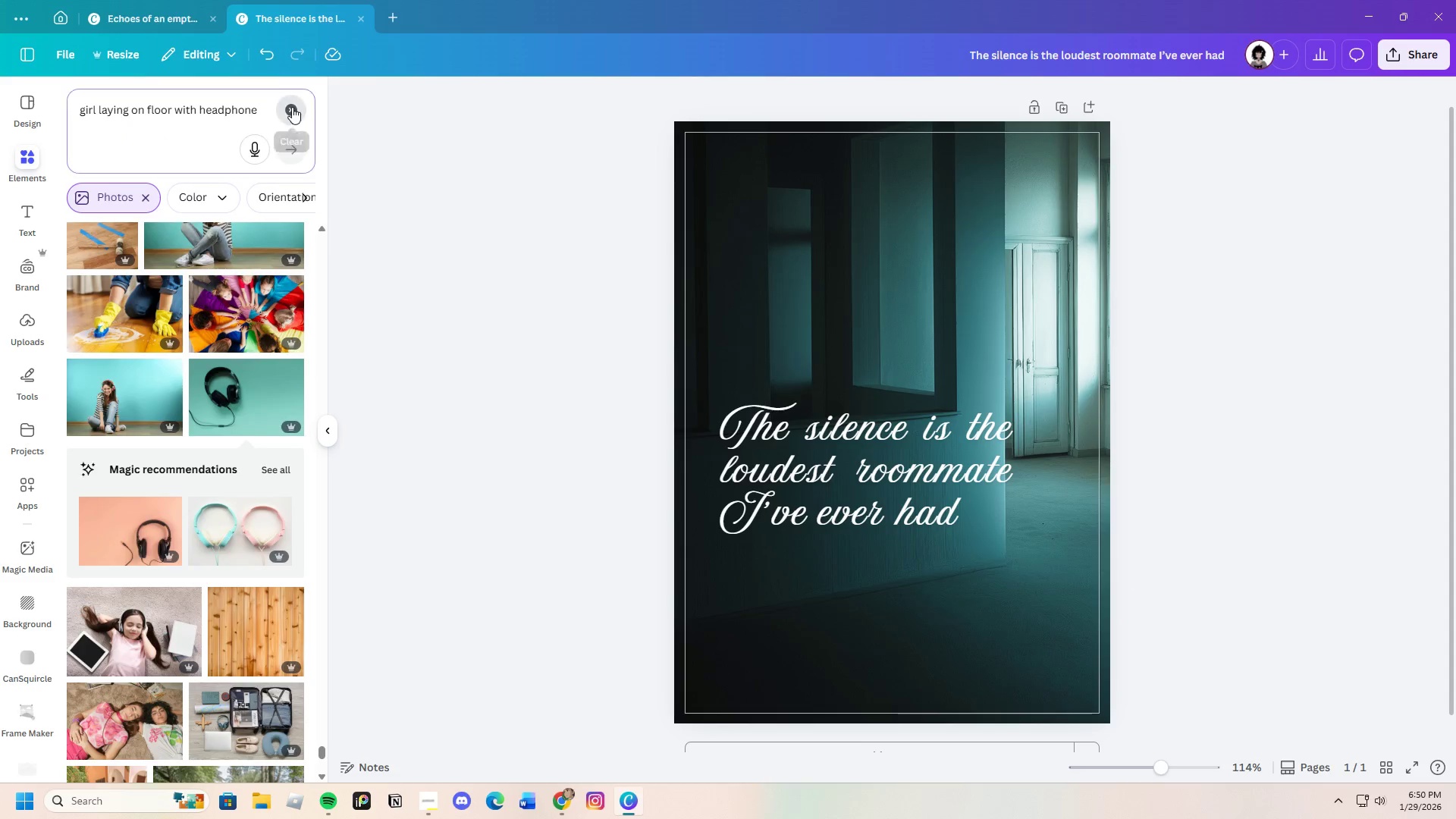 
double_click([180, 112])
 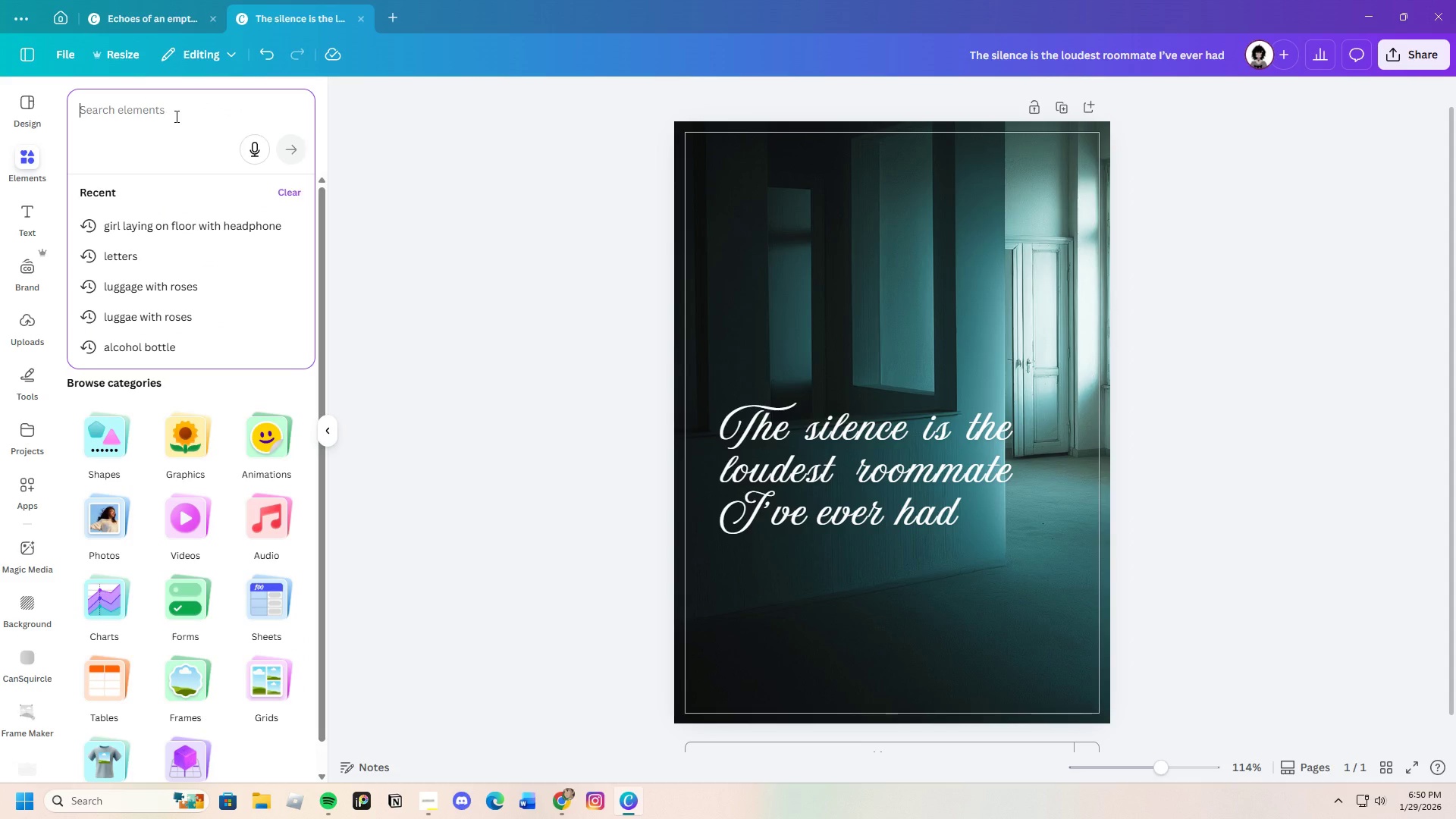 
type(headphone on the floor)
 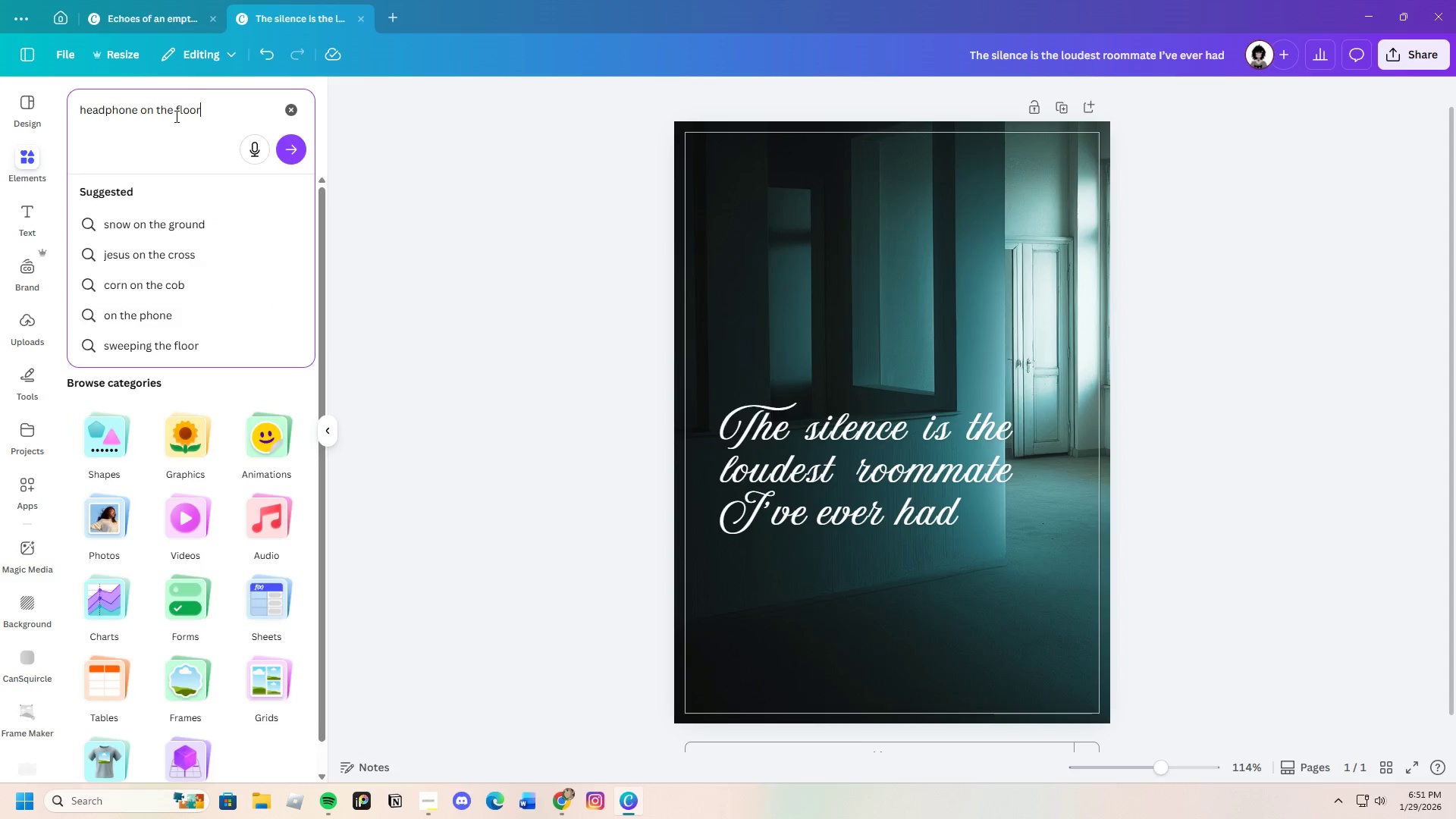 
key(Enter)
 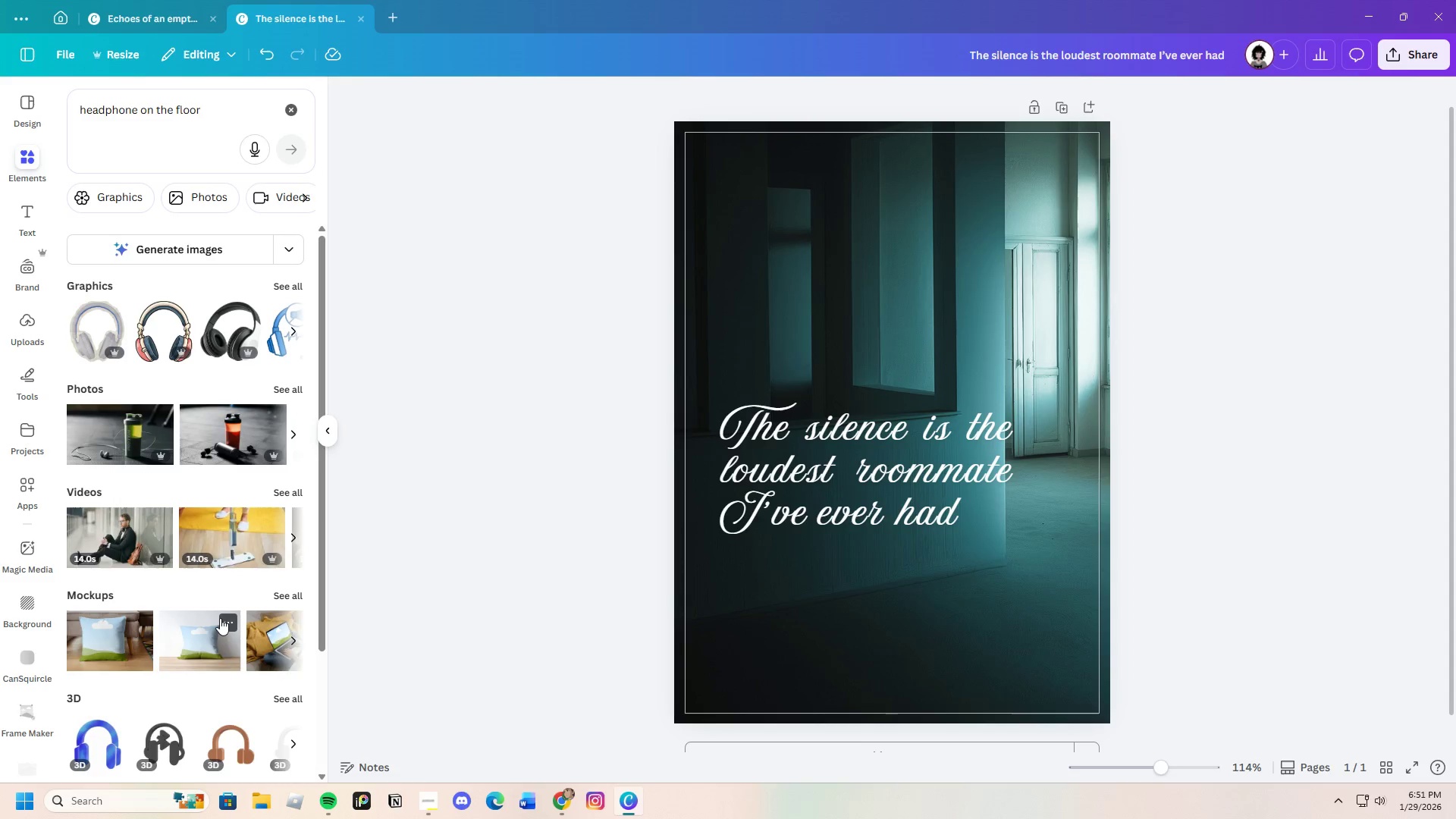 
scroll: coordinate [220, 613], scroll_direction: down, amount: 4.0
 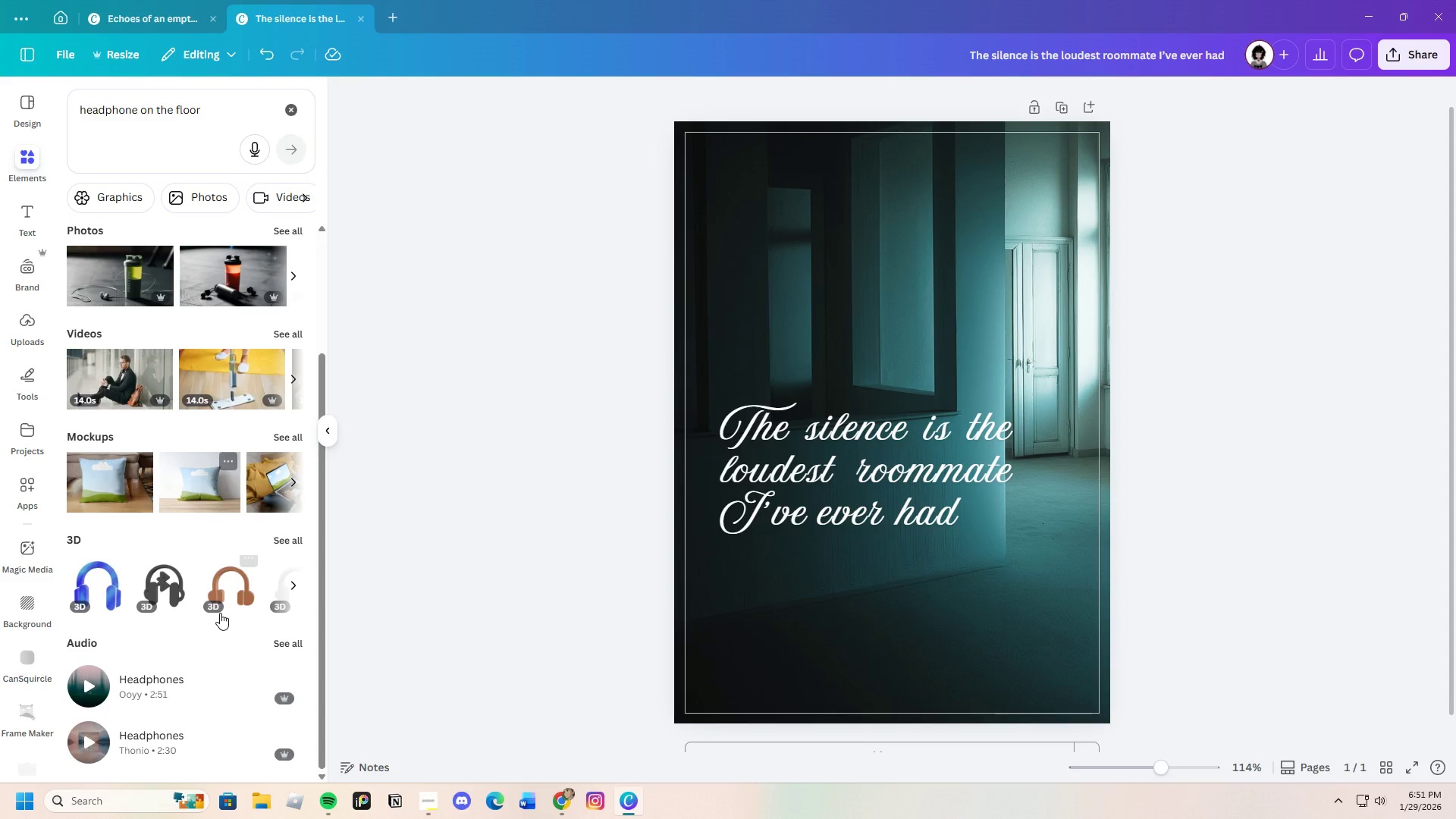 
scroll: coordinate [220, 602], scroll_direction: up, amount: 3.0
 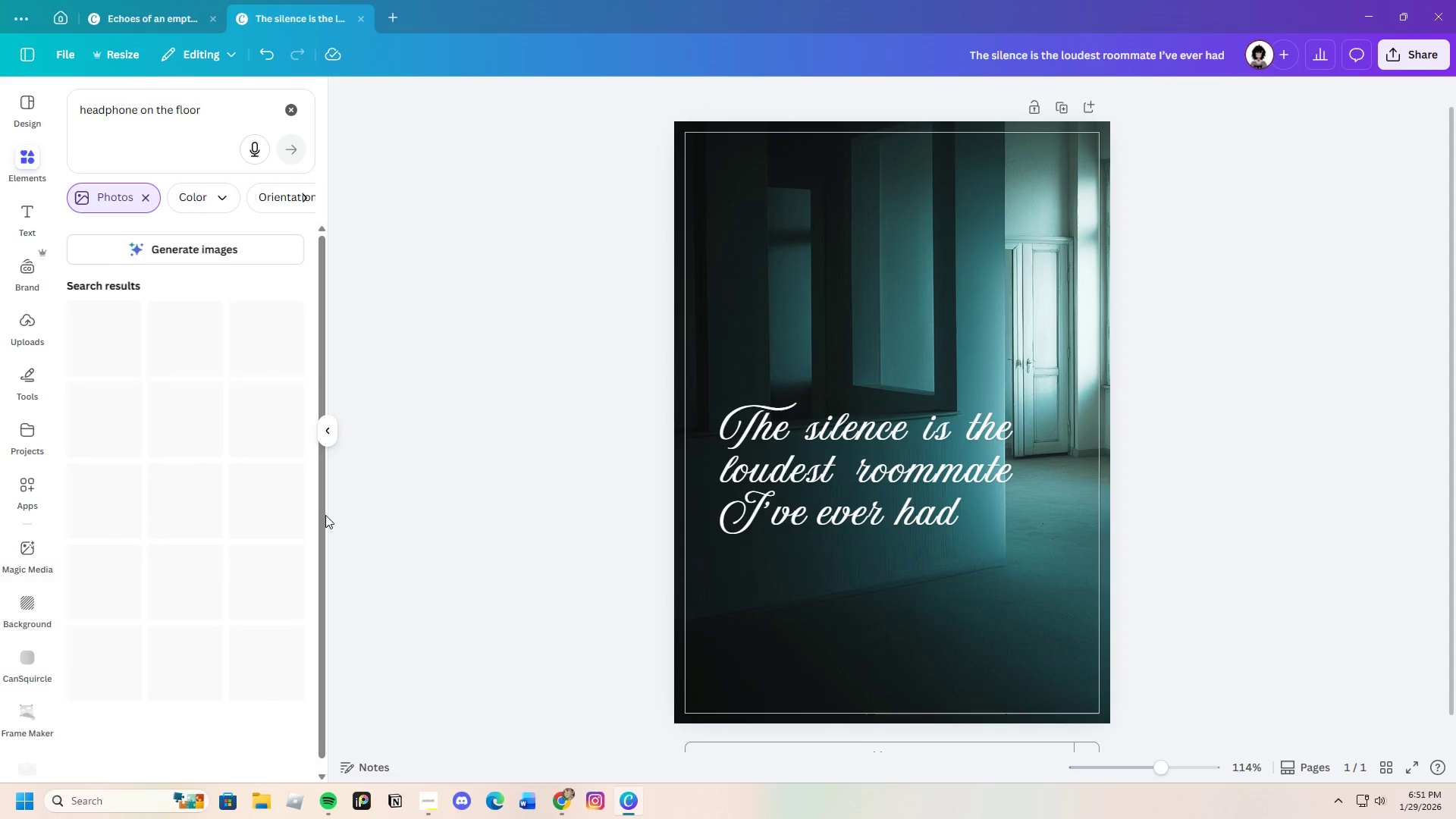 
scroll: coordinate [230, 666], scroll_direction: down, amount: 8.0
 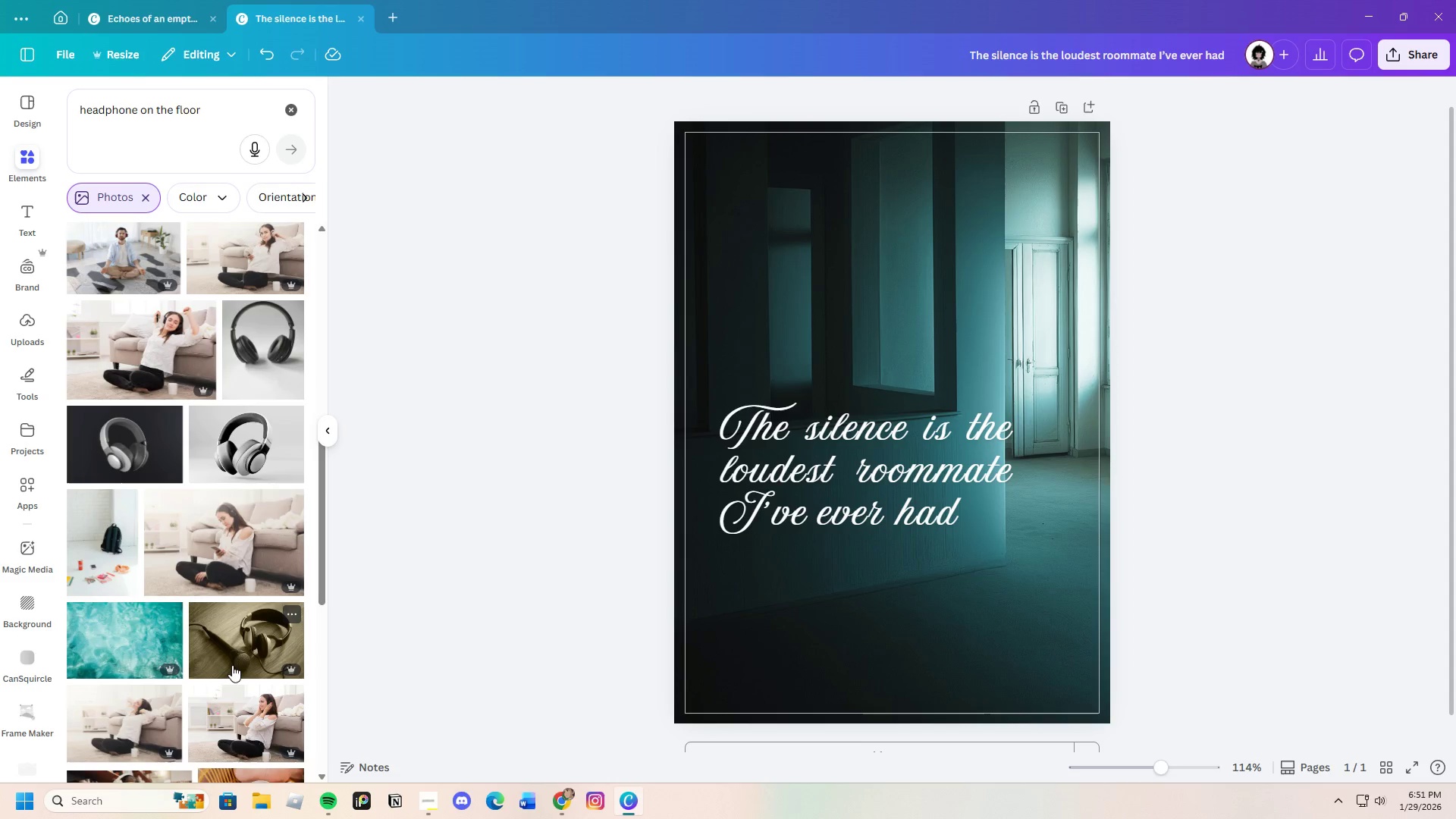 
scroll: coordinate [234, 664], scroll_direction: up, amount: 8.0
 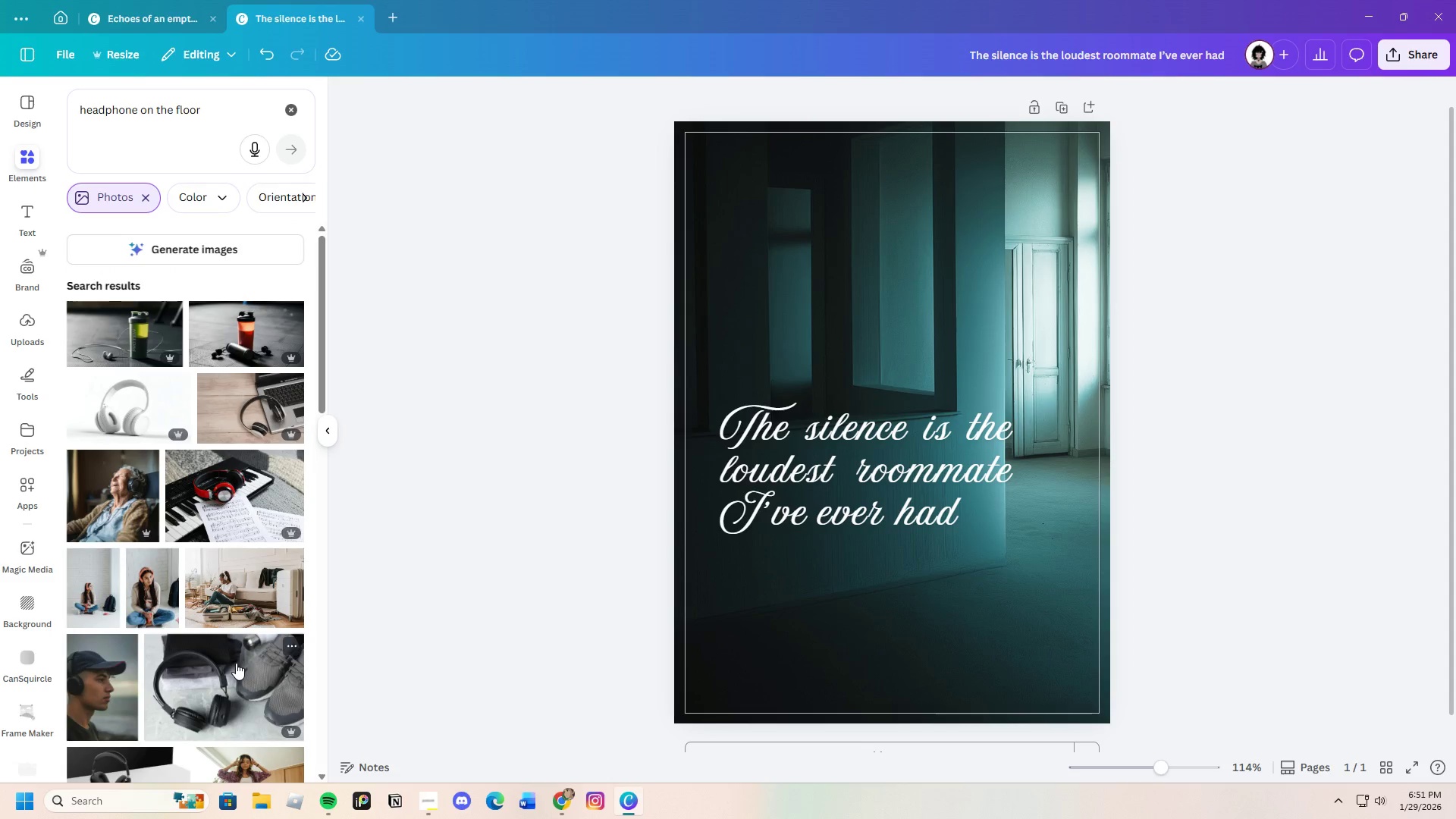 
scroll: coordinate [238, 663], scroll_direction: down, amount: 23.0
 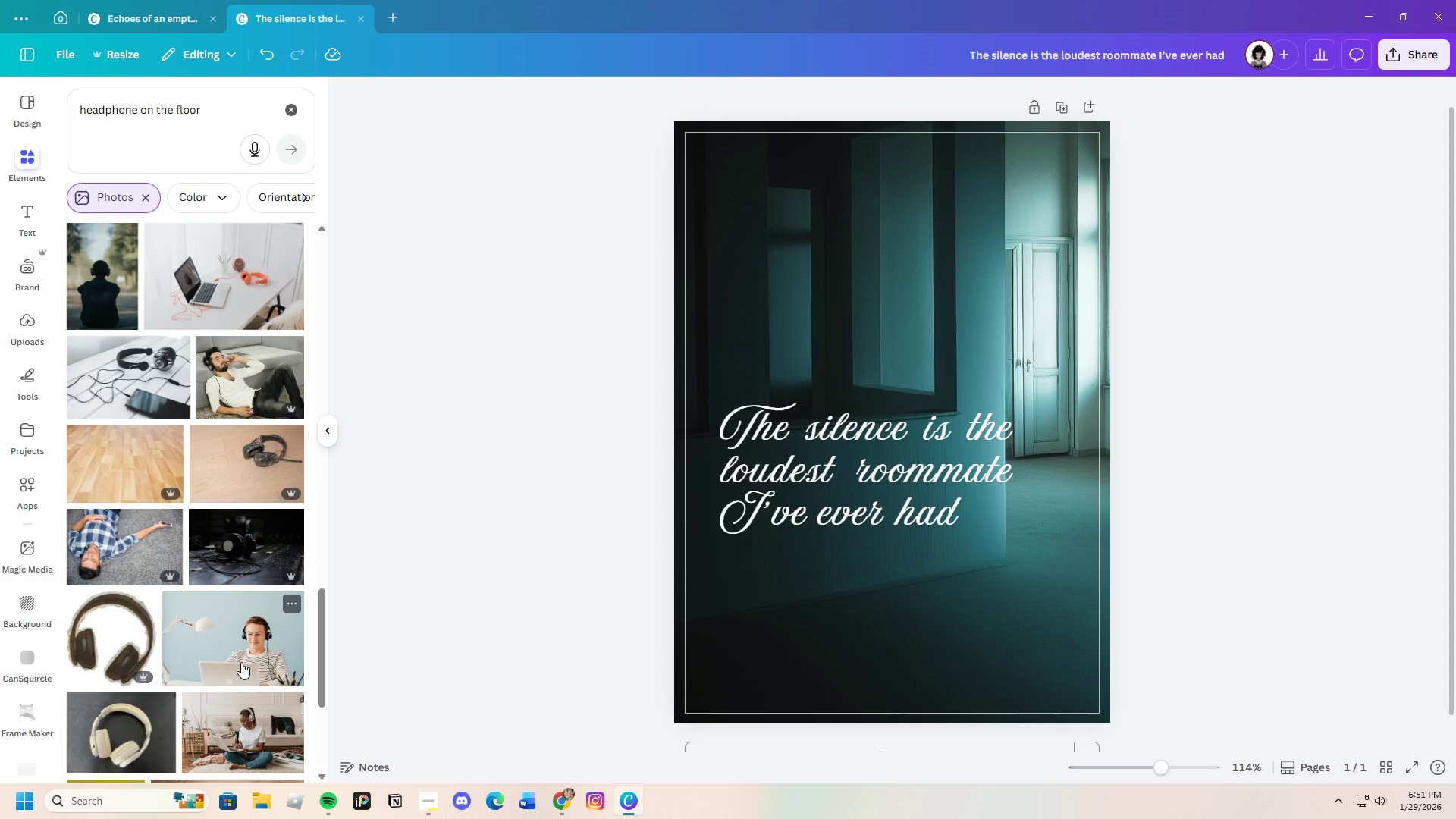 
scroll: coordinate [241, 662], scroll_direction: down, amount: 4.0
 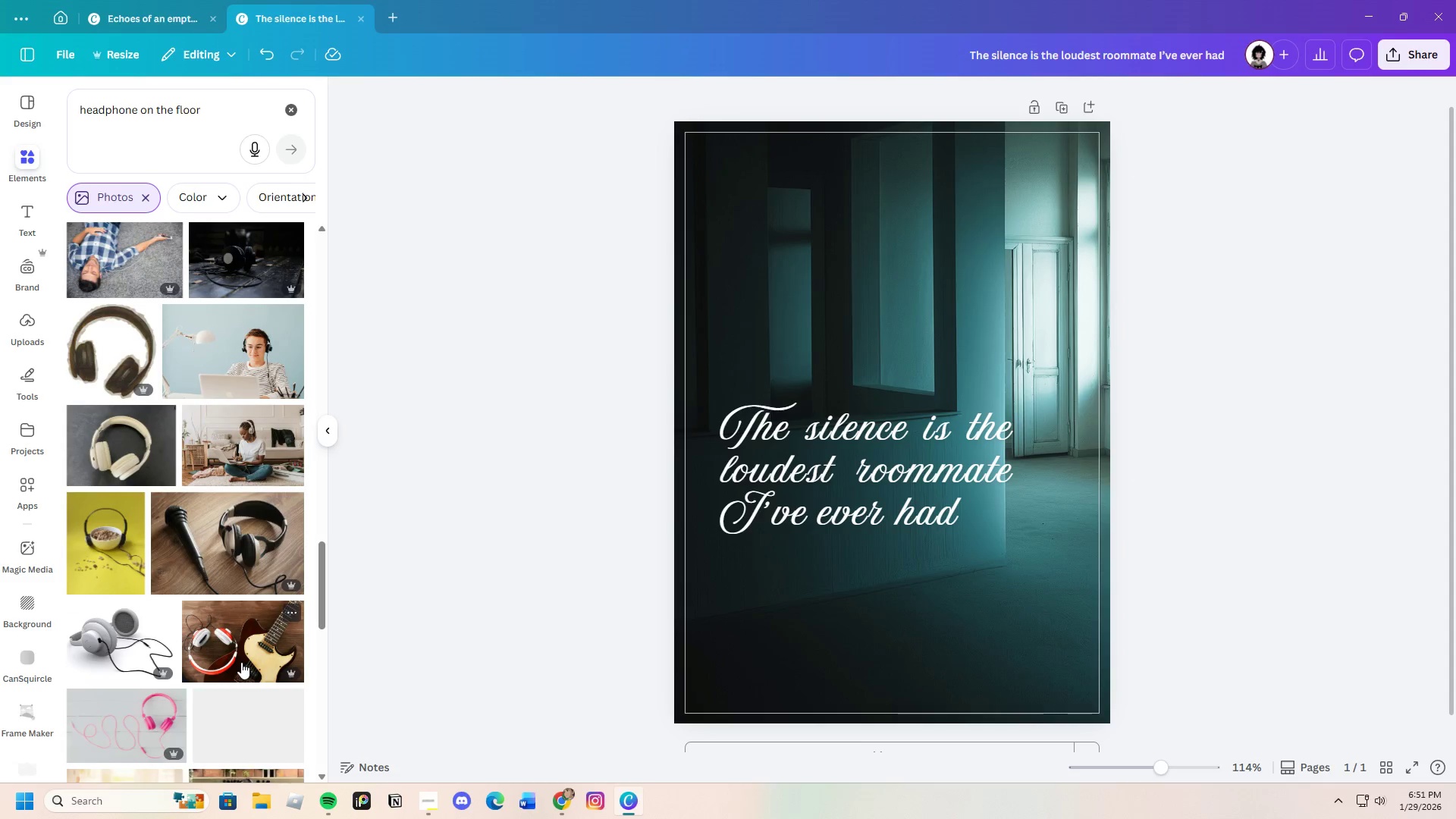 
scroll: coordinate [241, 662], scroll_direction: up, amount: 6.0
 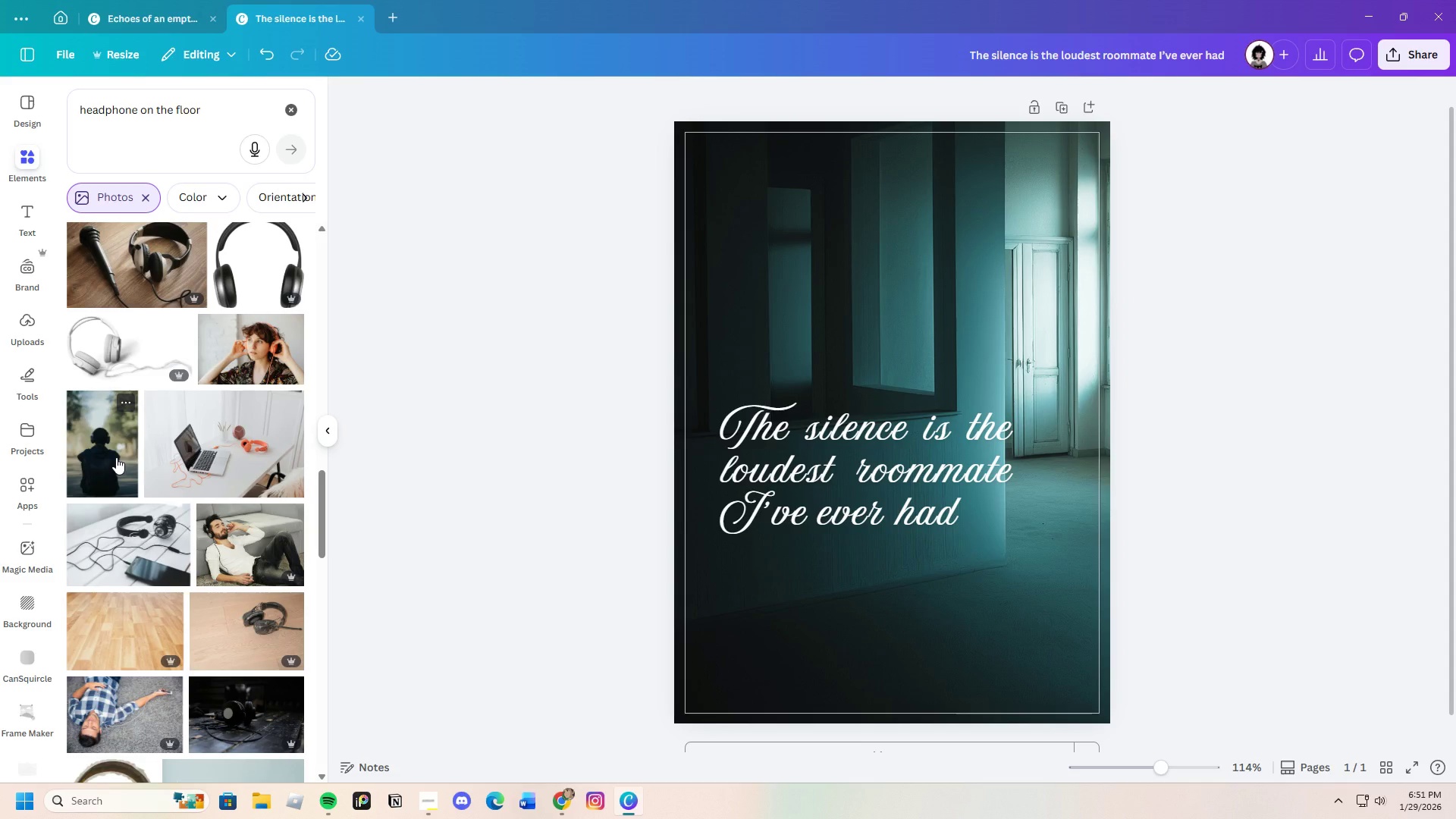 
left_click([116, 457])
 